 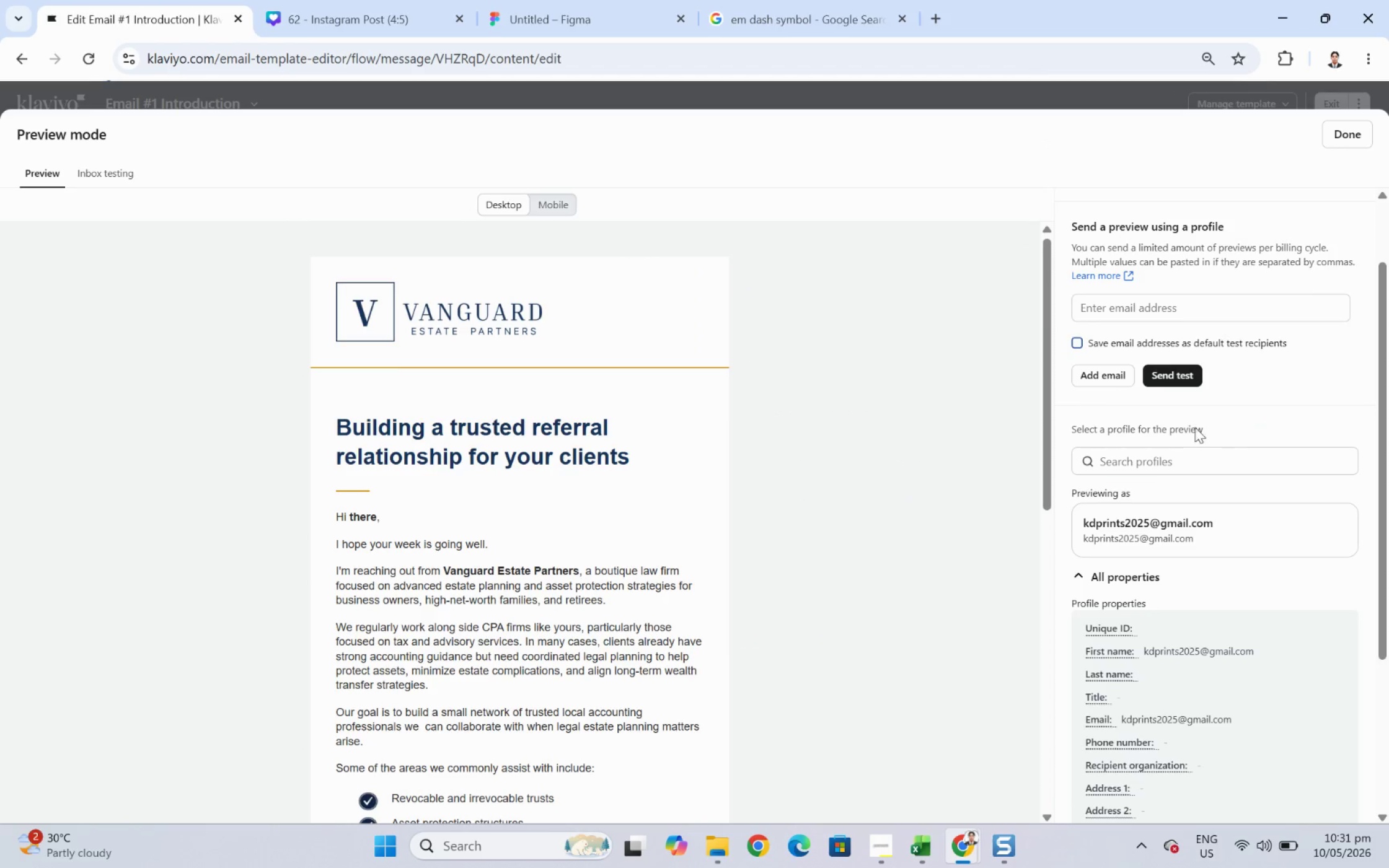 
scroll: coordinate [1083, 426], scroll_direction: up, amount: 2.0
 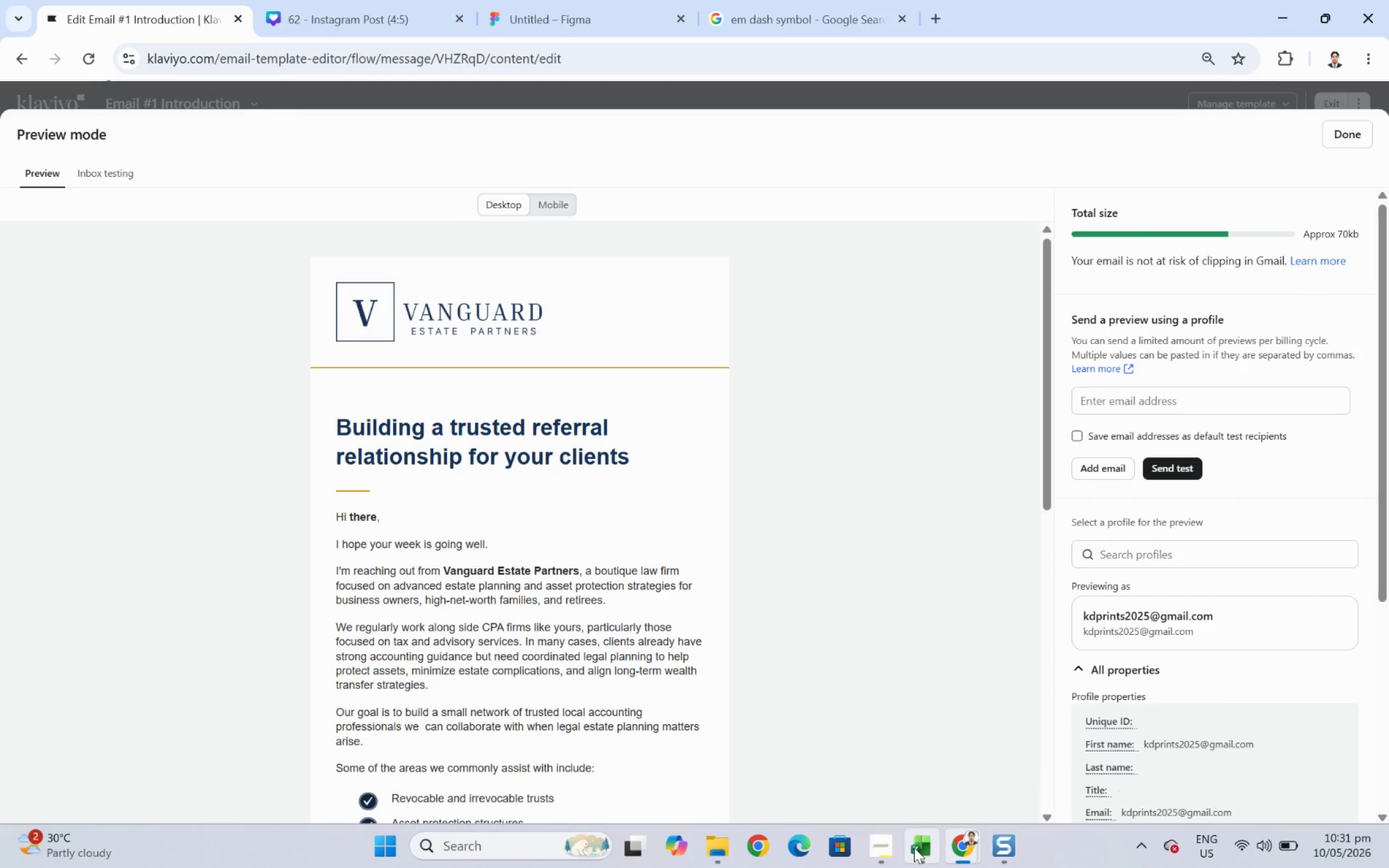 
left_click([1164, 558])
 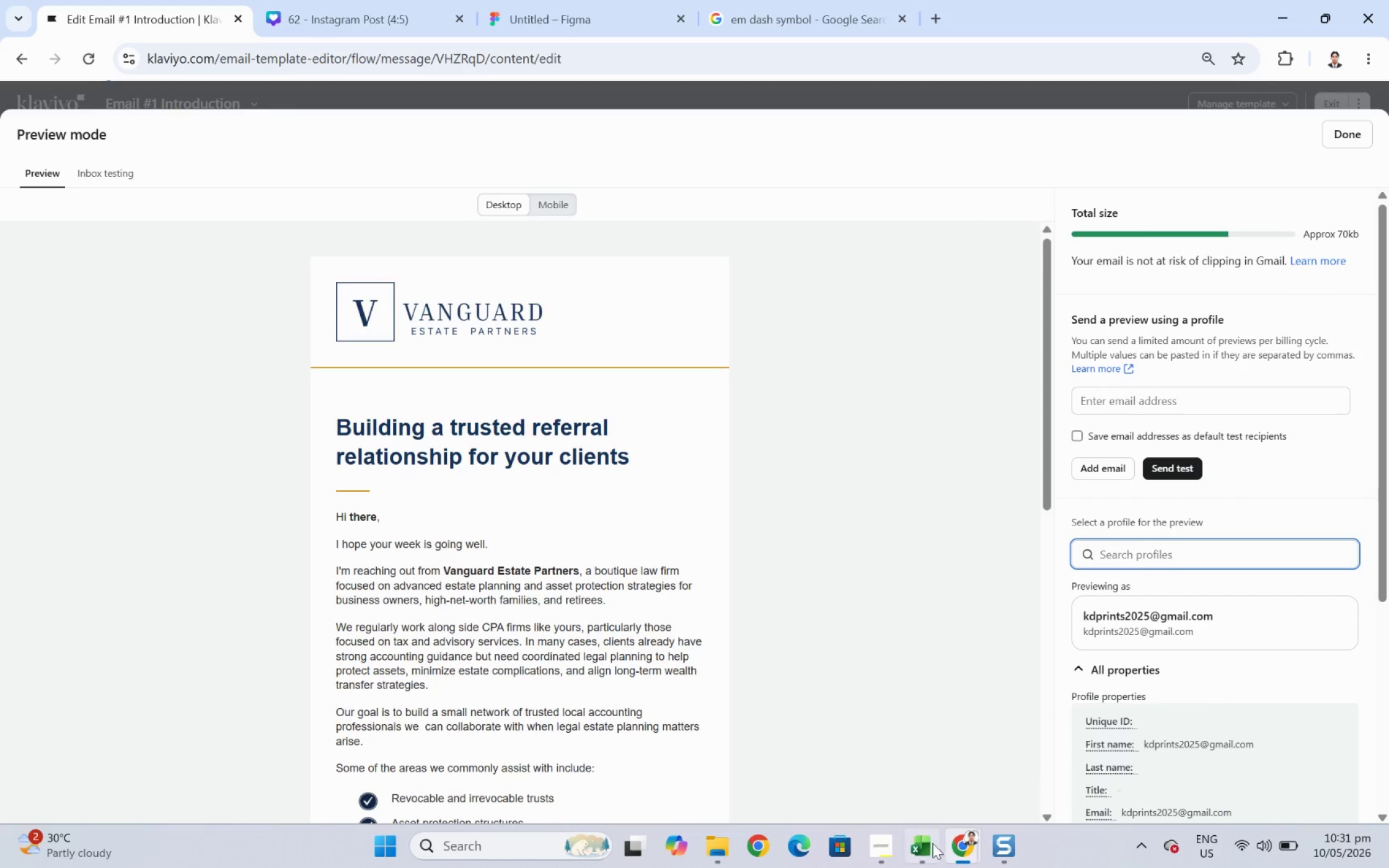 
left_click([928, 850])
 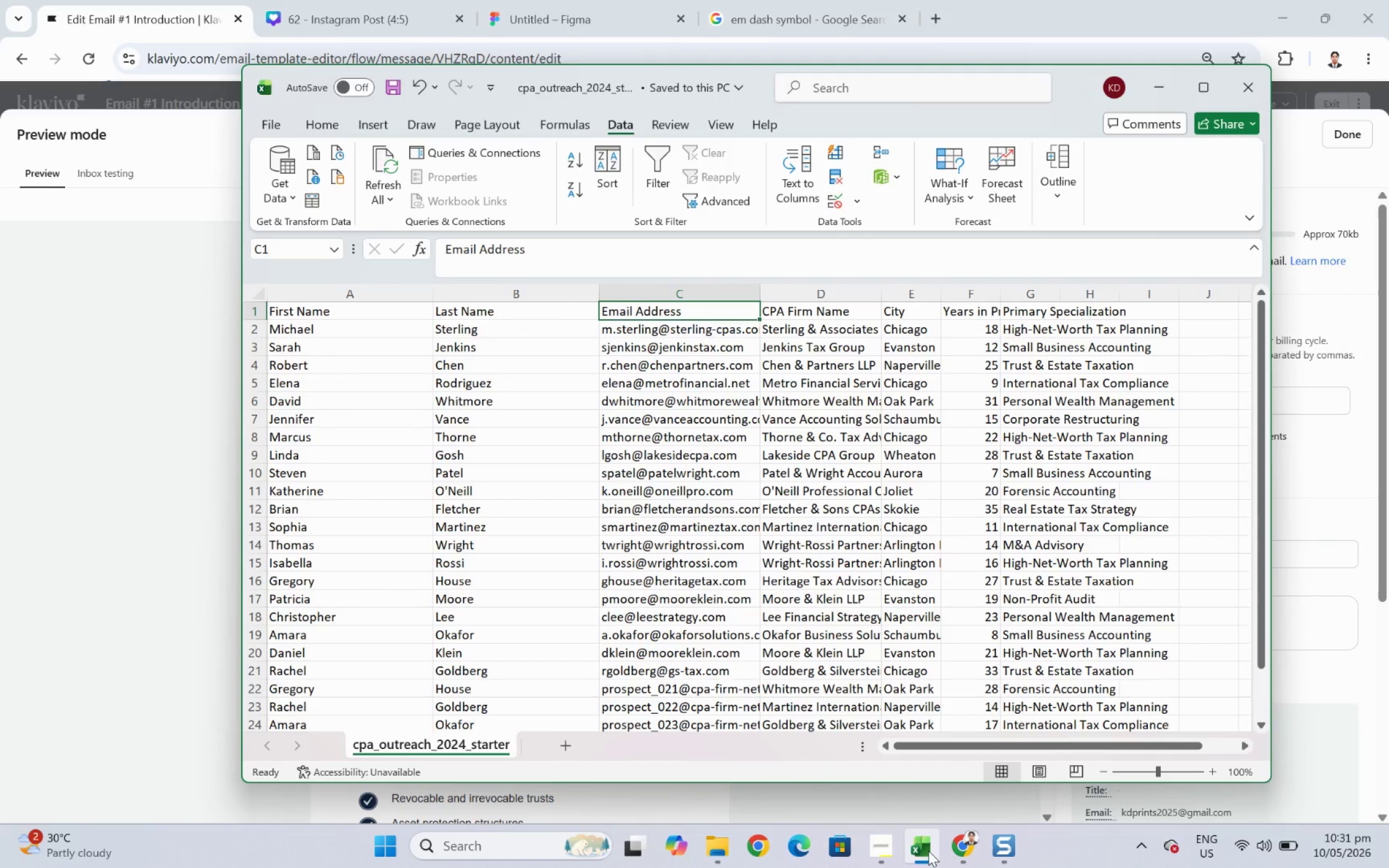 
left_click([928, 847])
 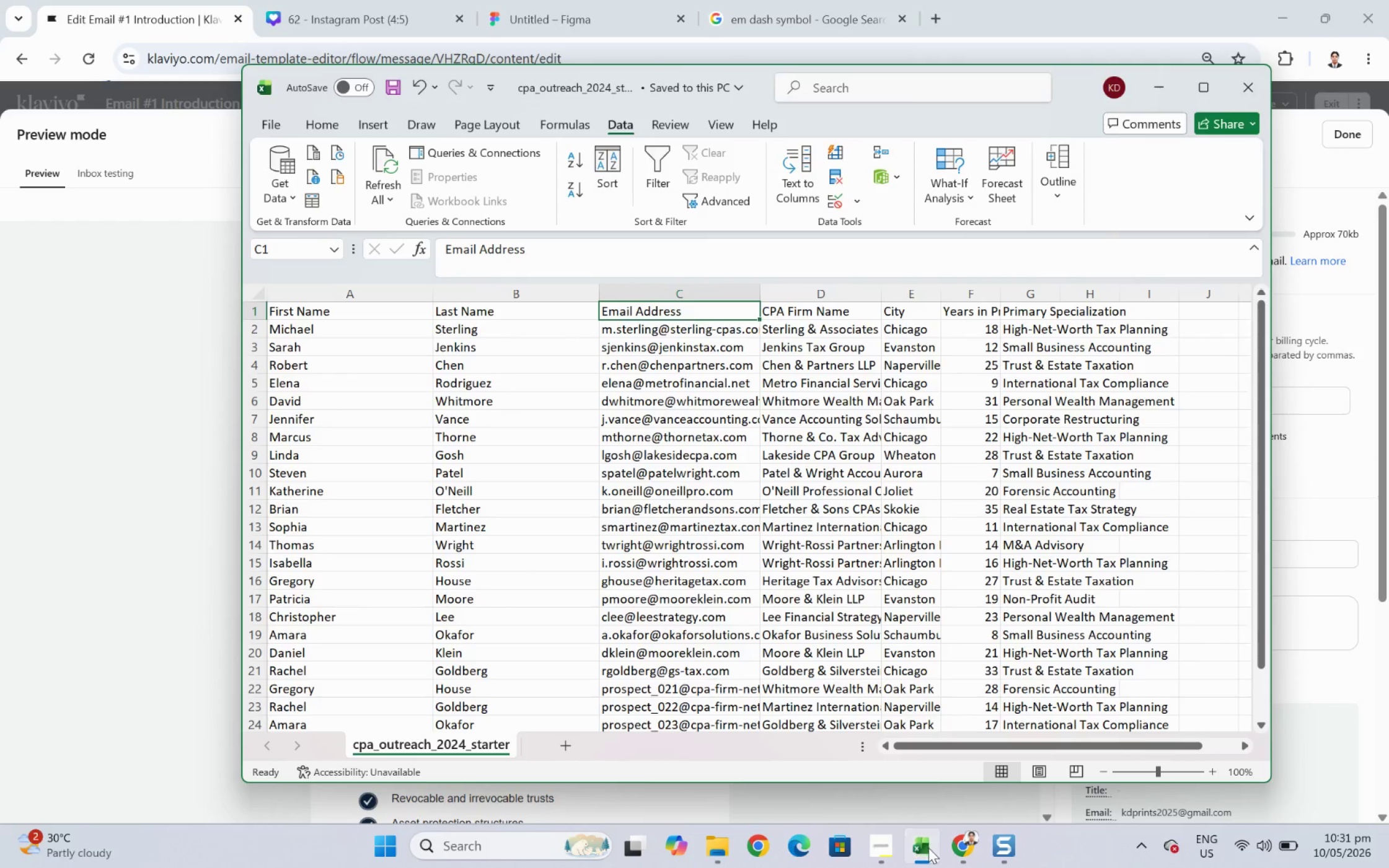 
hold_key(key=Numpad8, duration=1.02)
 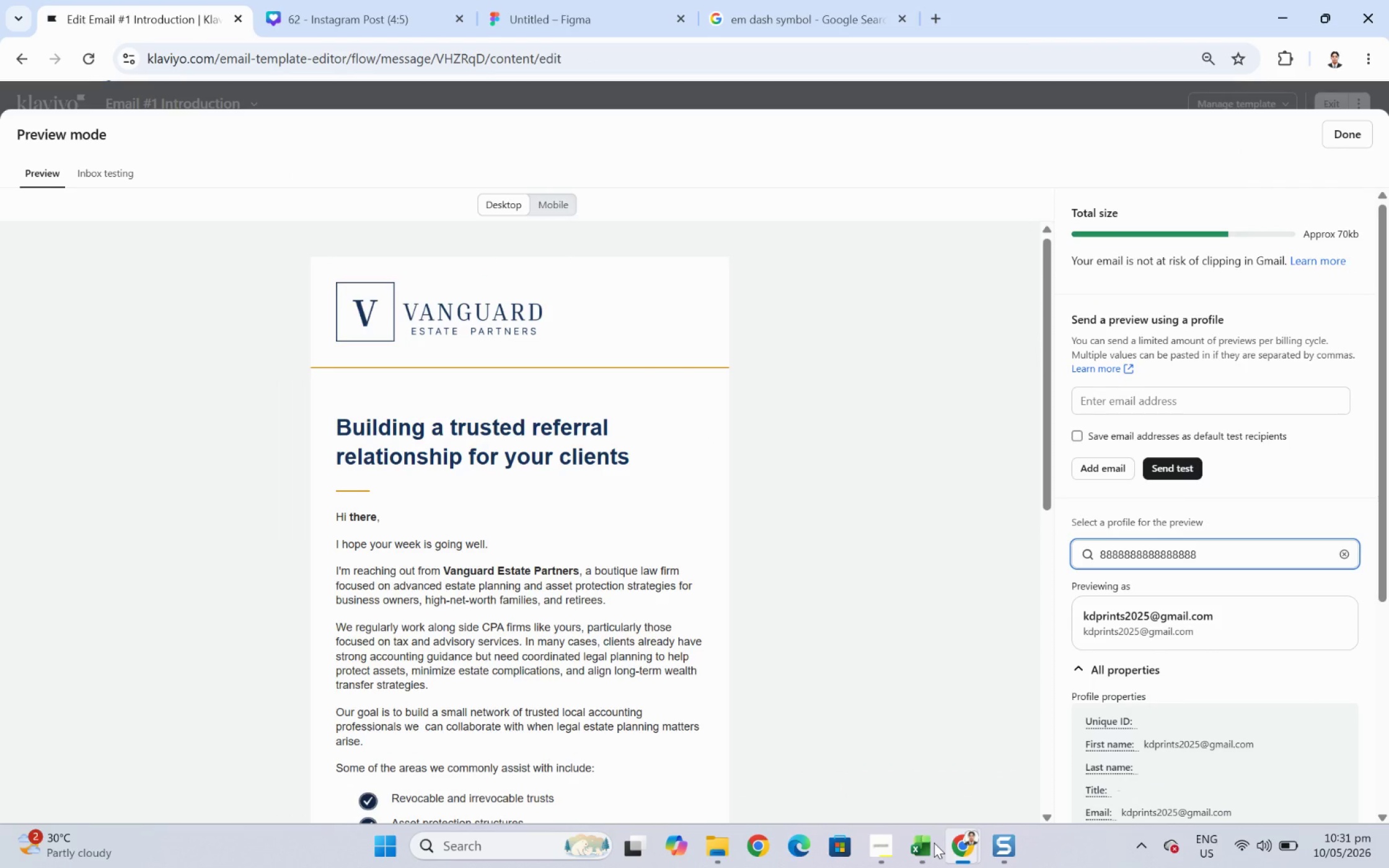 
hold_key(key=Backspace, duration=1.52)
 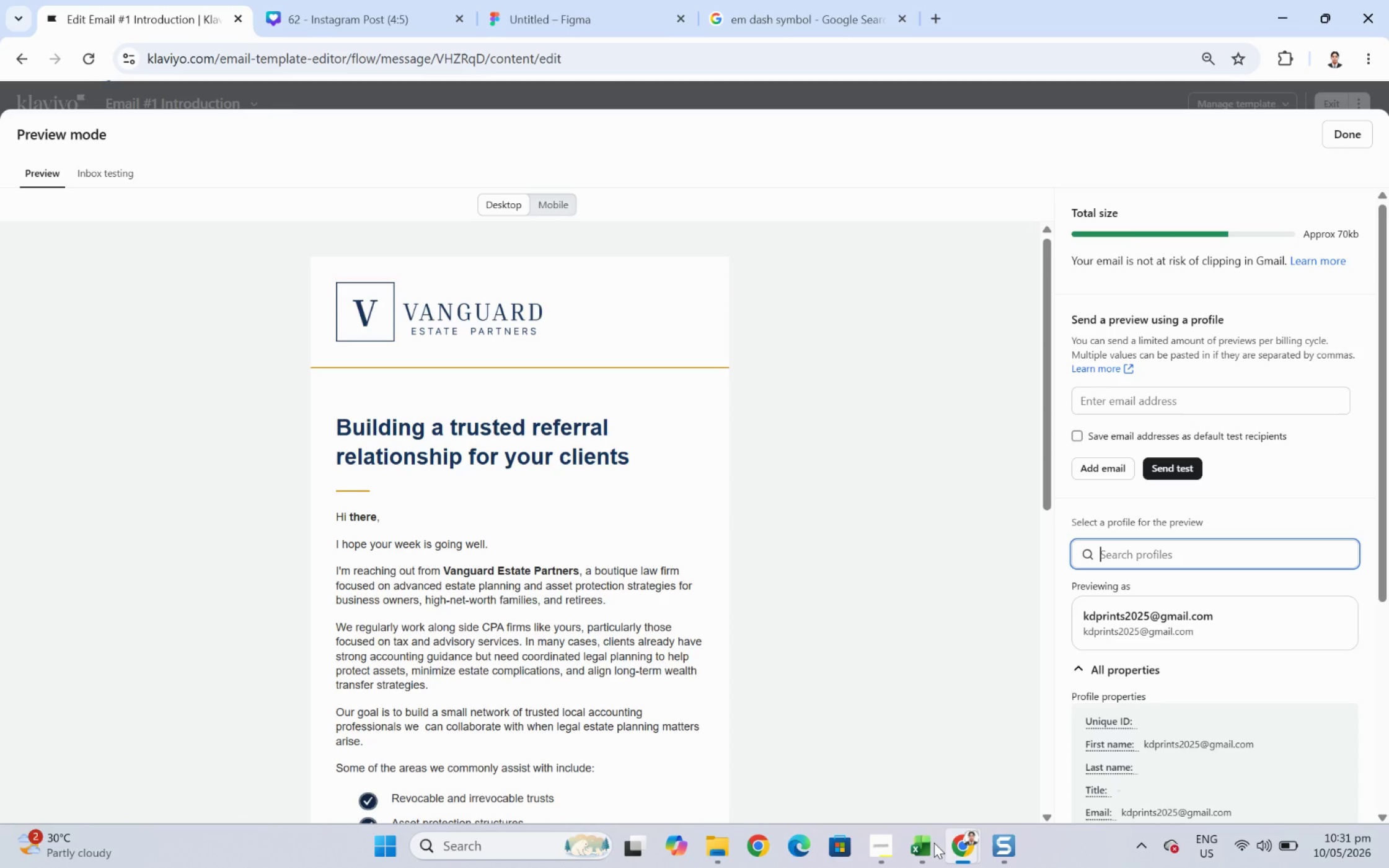 
hold_key(key=Backspace, duration=0.49)
 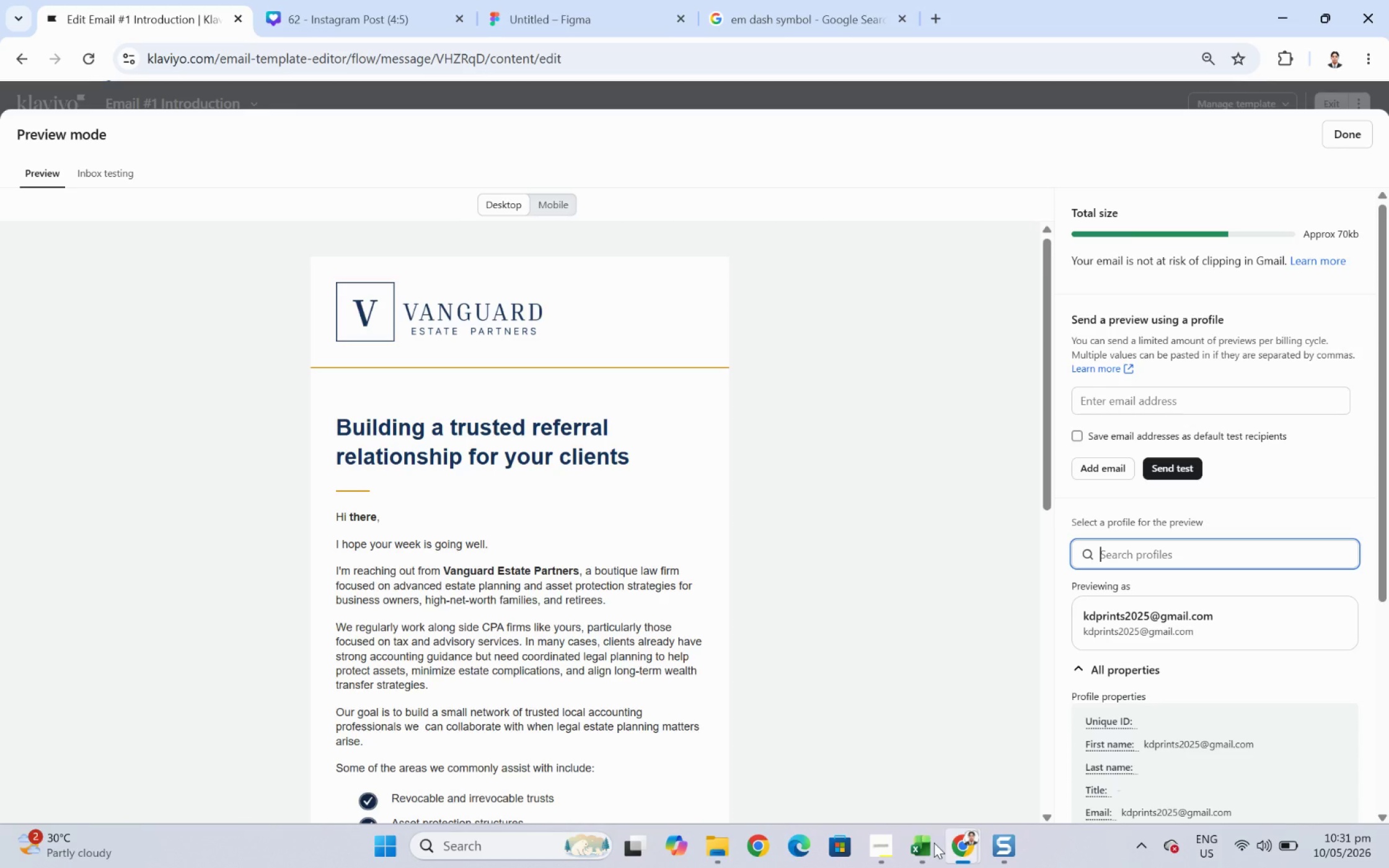 
type(sterling)
 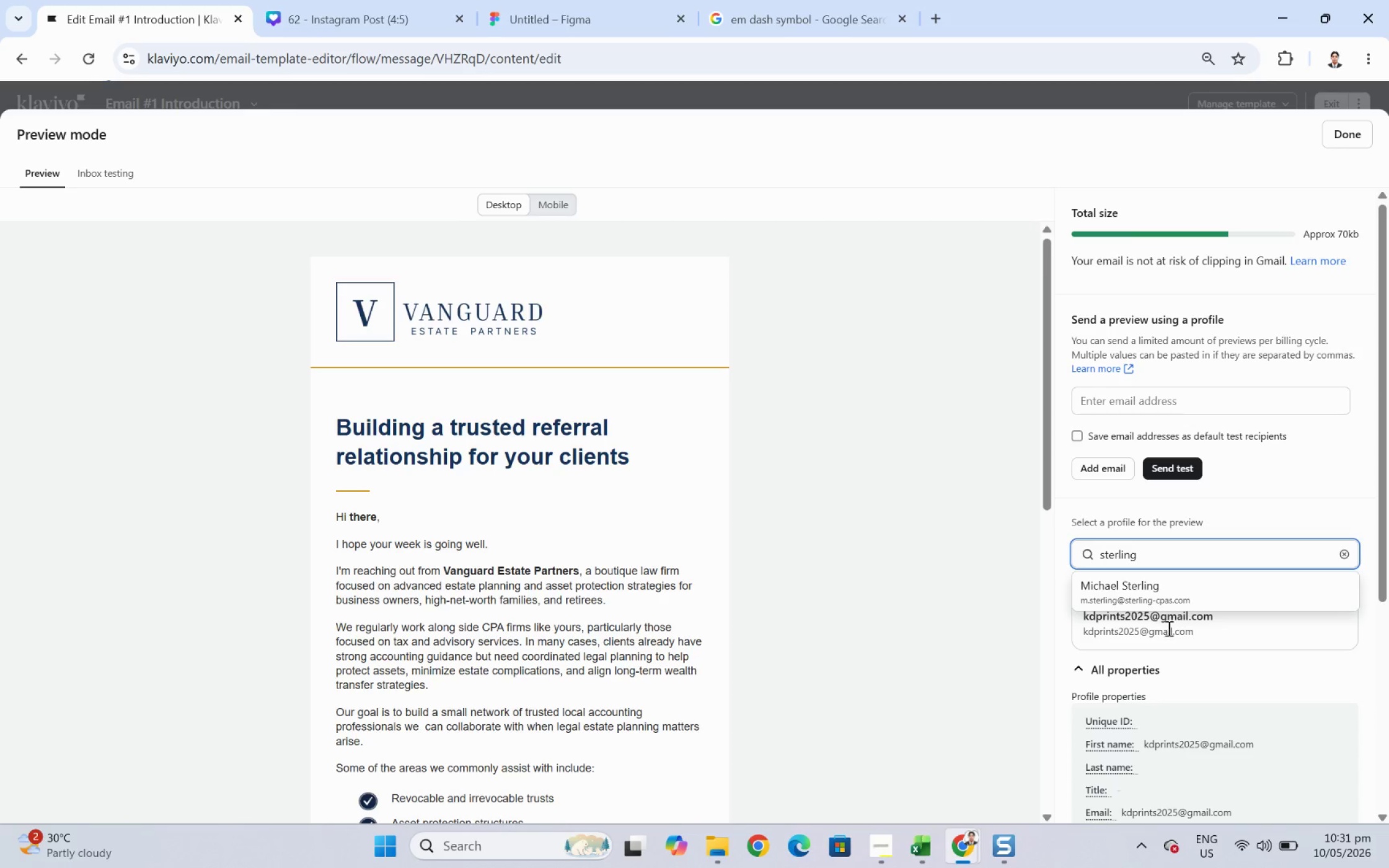 
left_click([1171, 598])
 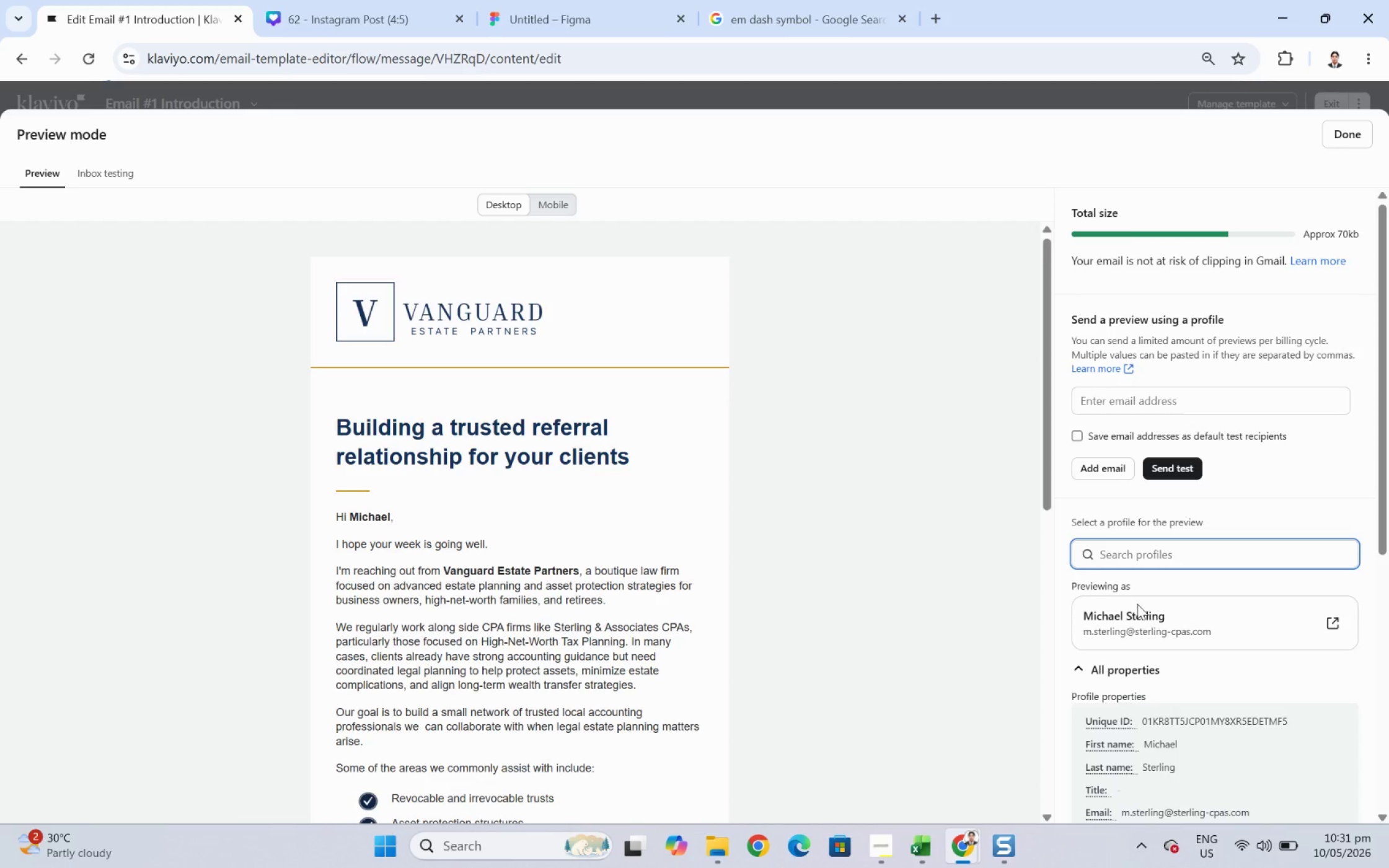 
scroll: coordinate [922, 504], scroll_direction: down, amount: 7.0
 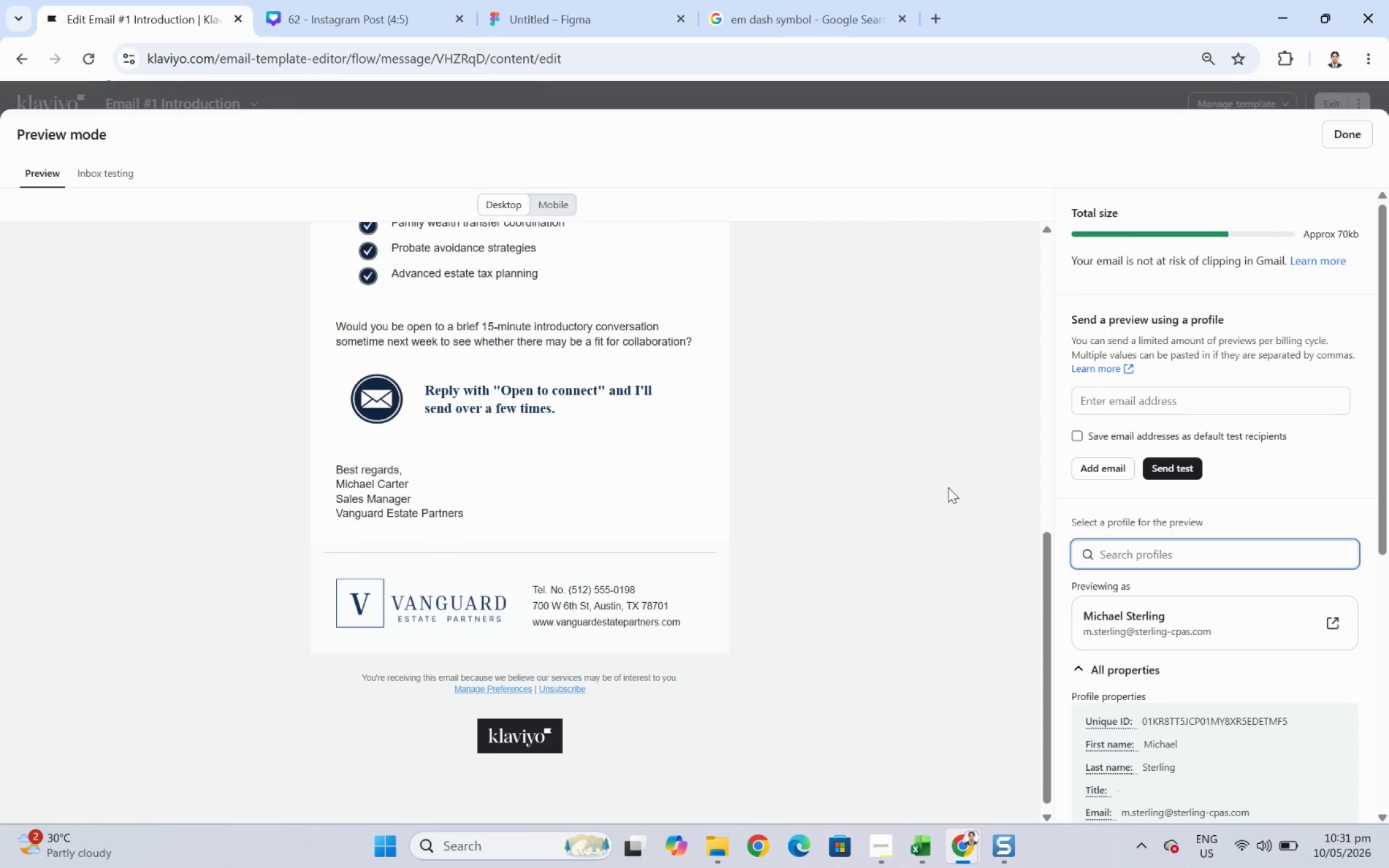 
scroll: coordinate [948, 486], scroll_direction: up, amount: 10.0
 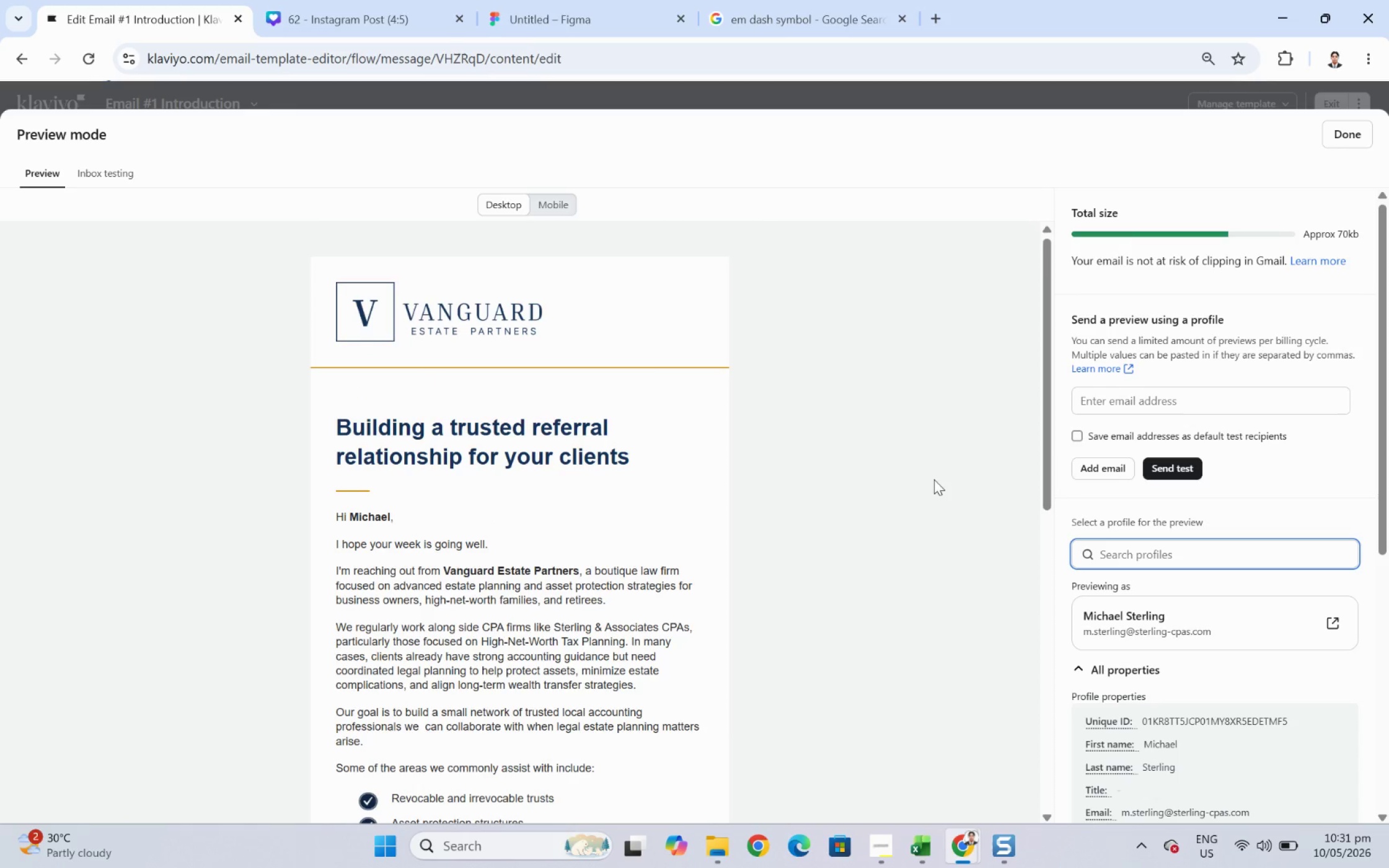 
hold_key(key=ControlLeft, duration=0.62)
scroll: coordinate [831, 526], scroll_direction: up, amount: 1.0
 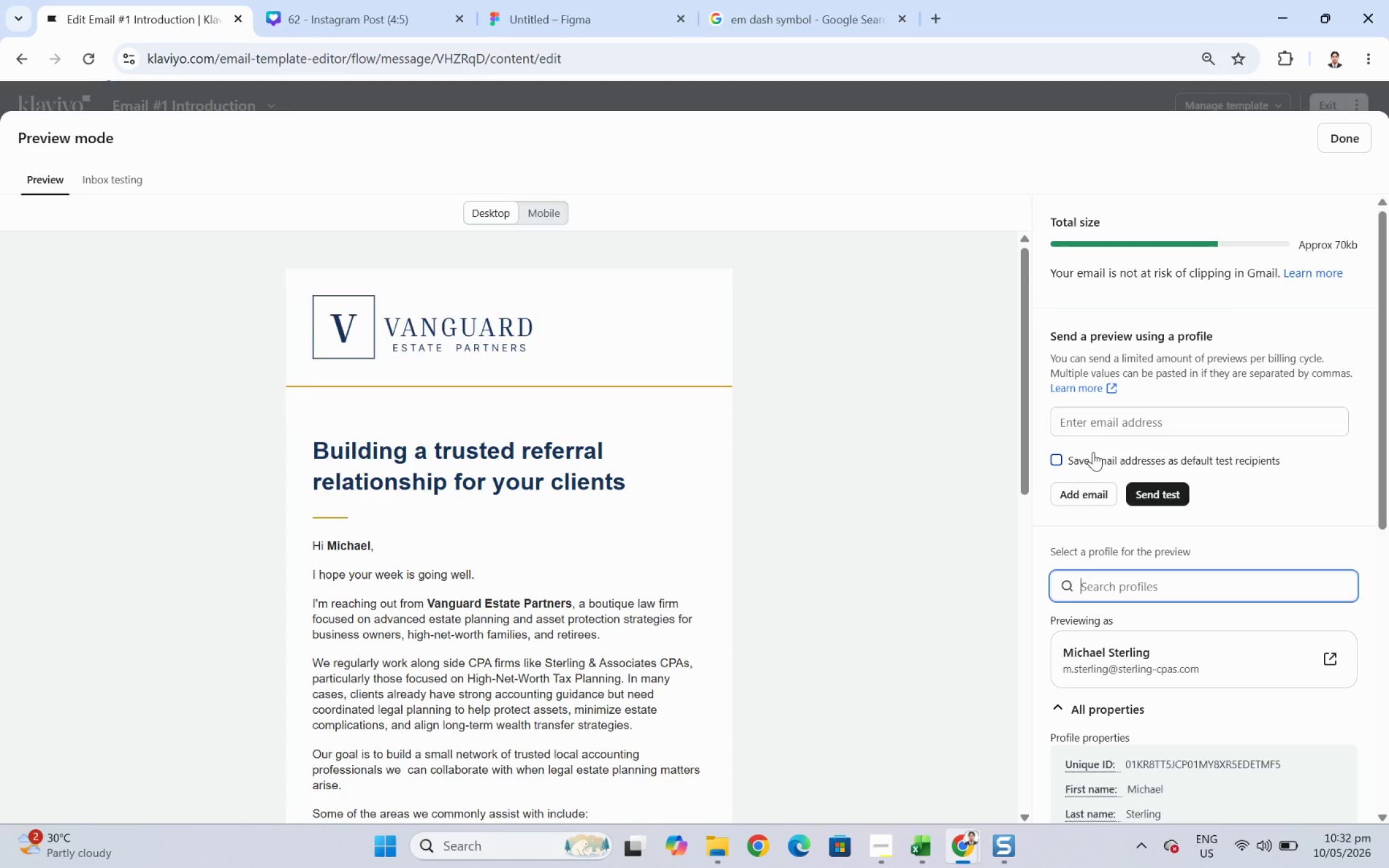 
wait(7.32)
 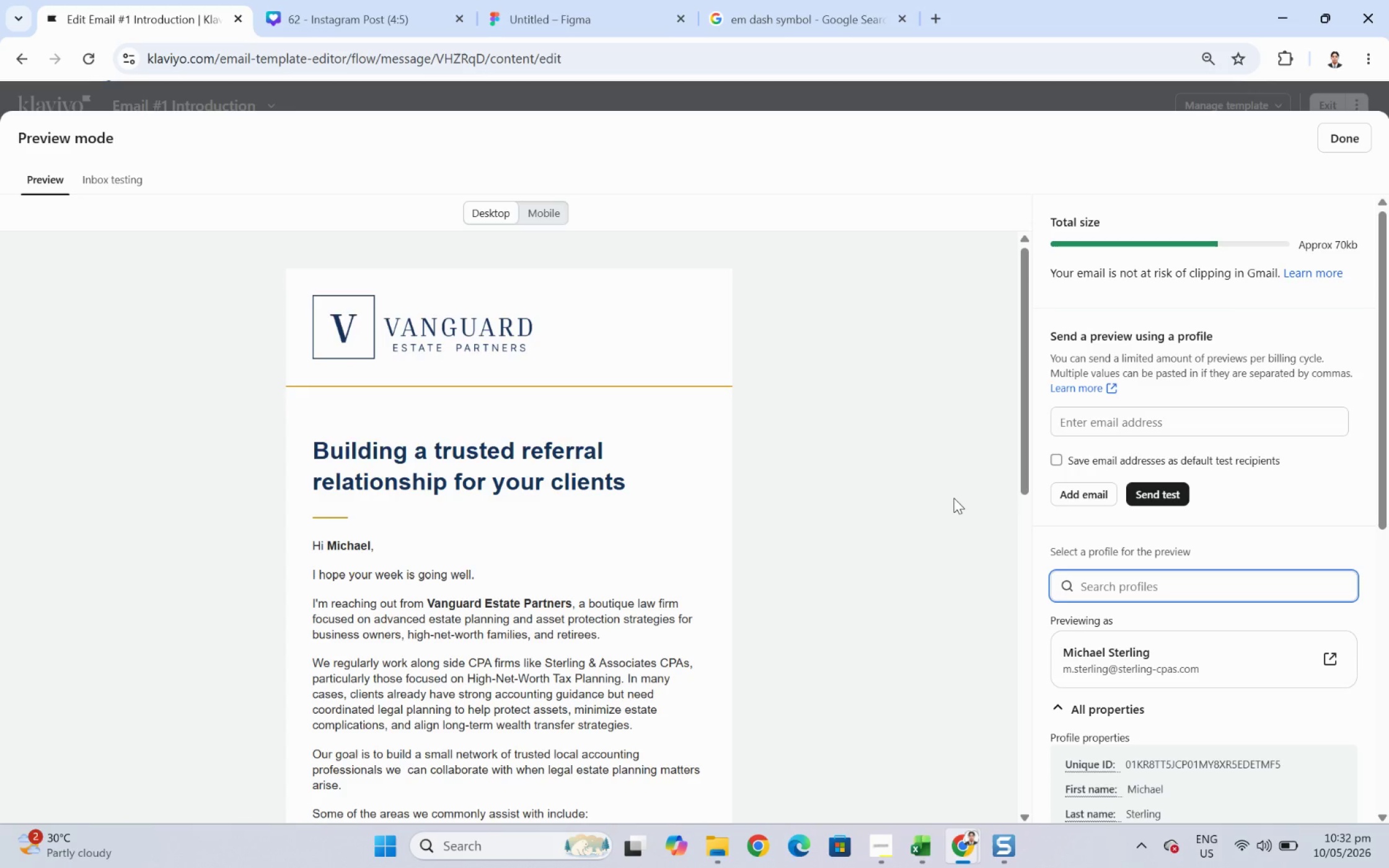 
key(F12)
 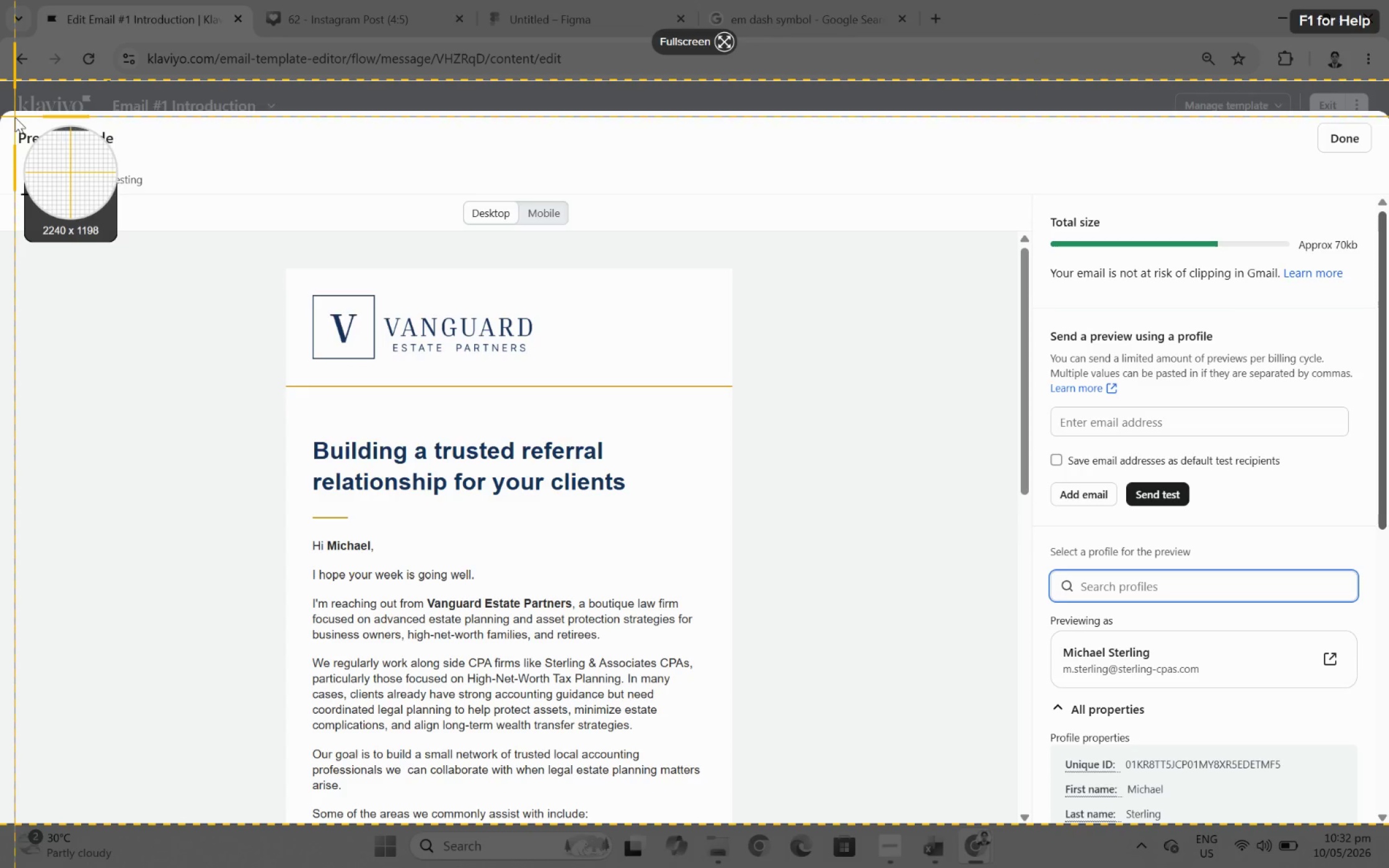 
left_click_drag(start_coordinate=[16, 123], to_coordinate=[933, 762])
 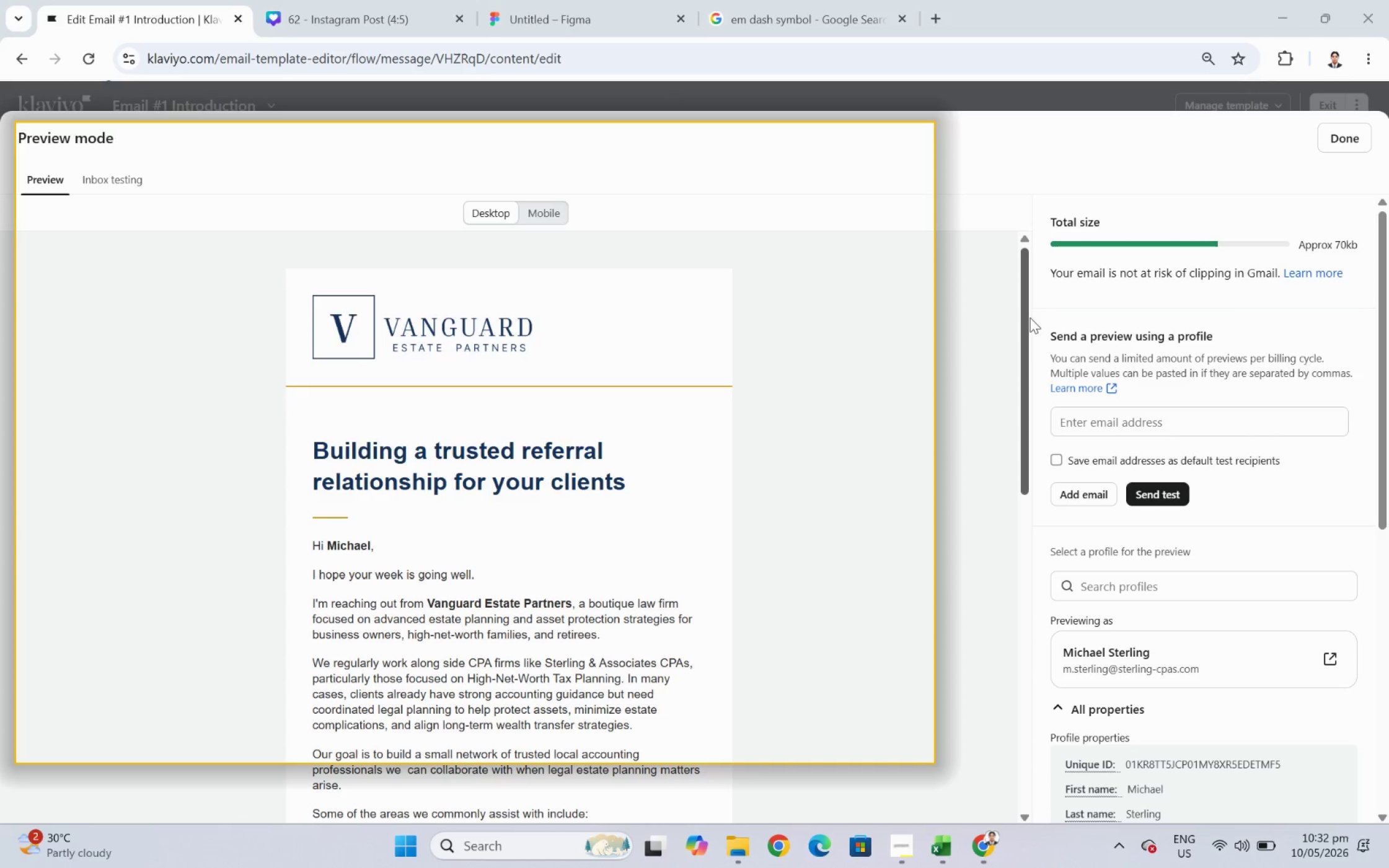 
left_click_drag(start_coordinate=[1028, 305], to_coordinate=[1034, 585])
 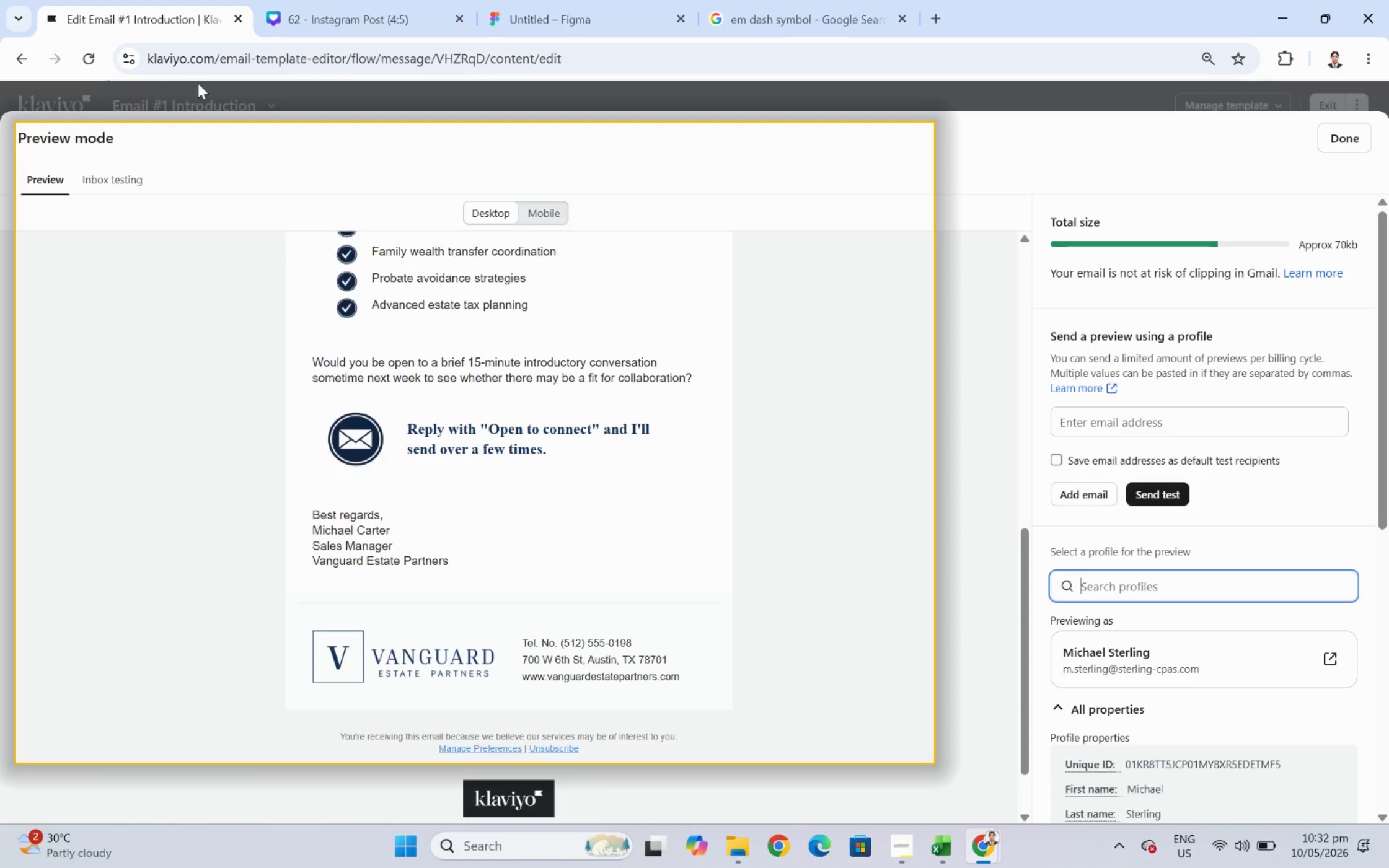 
left_click([224, 83])
 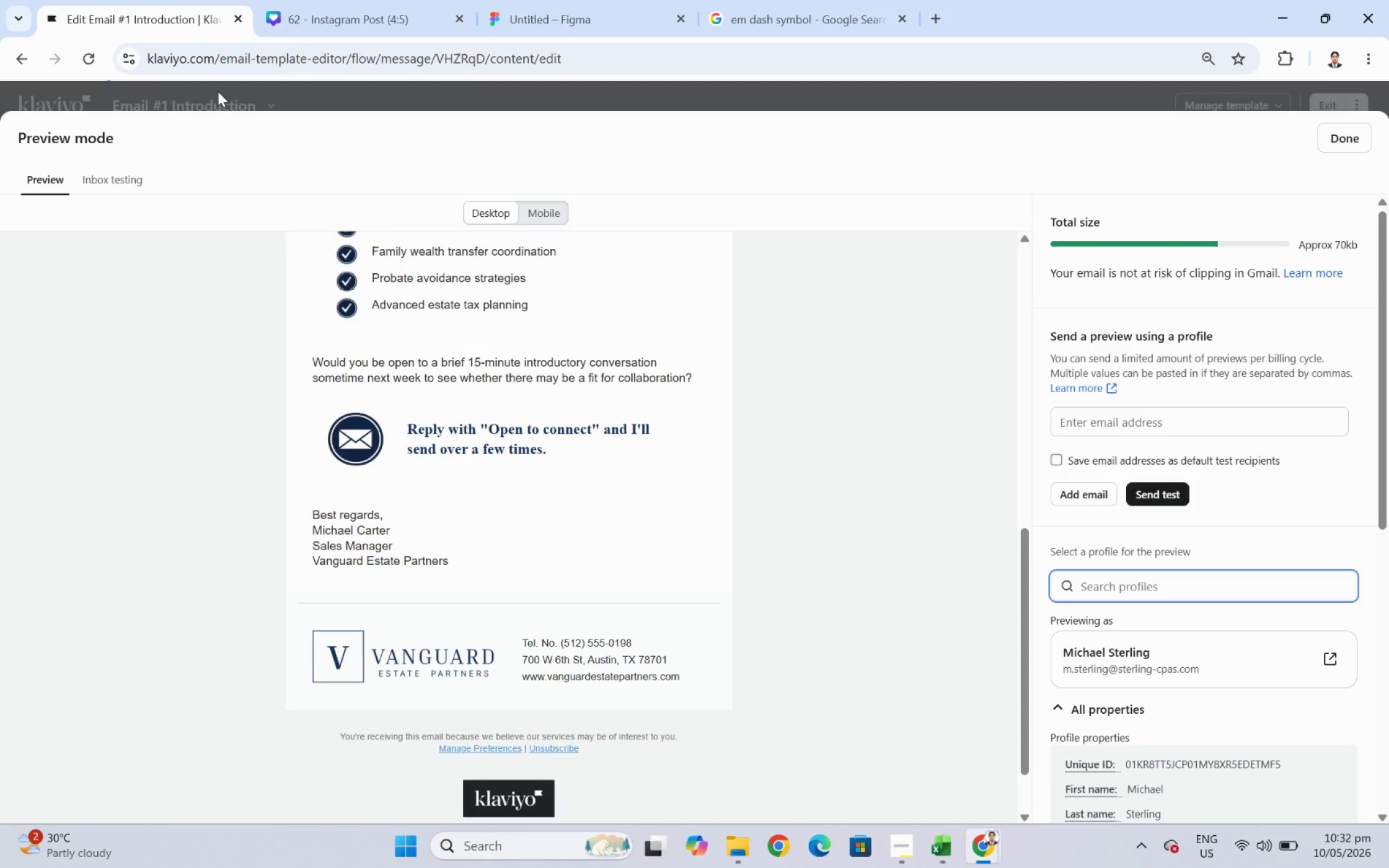 
wait(6.46)
 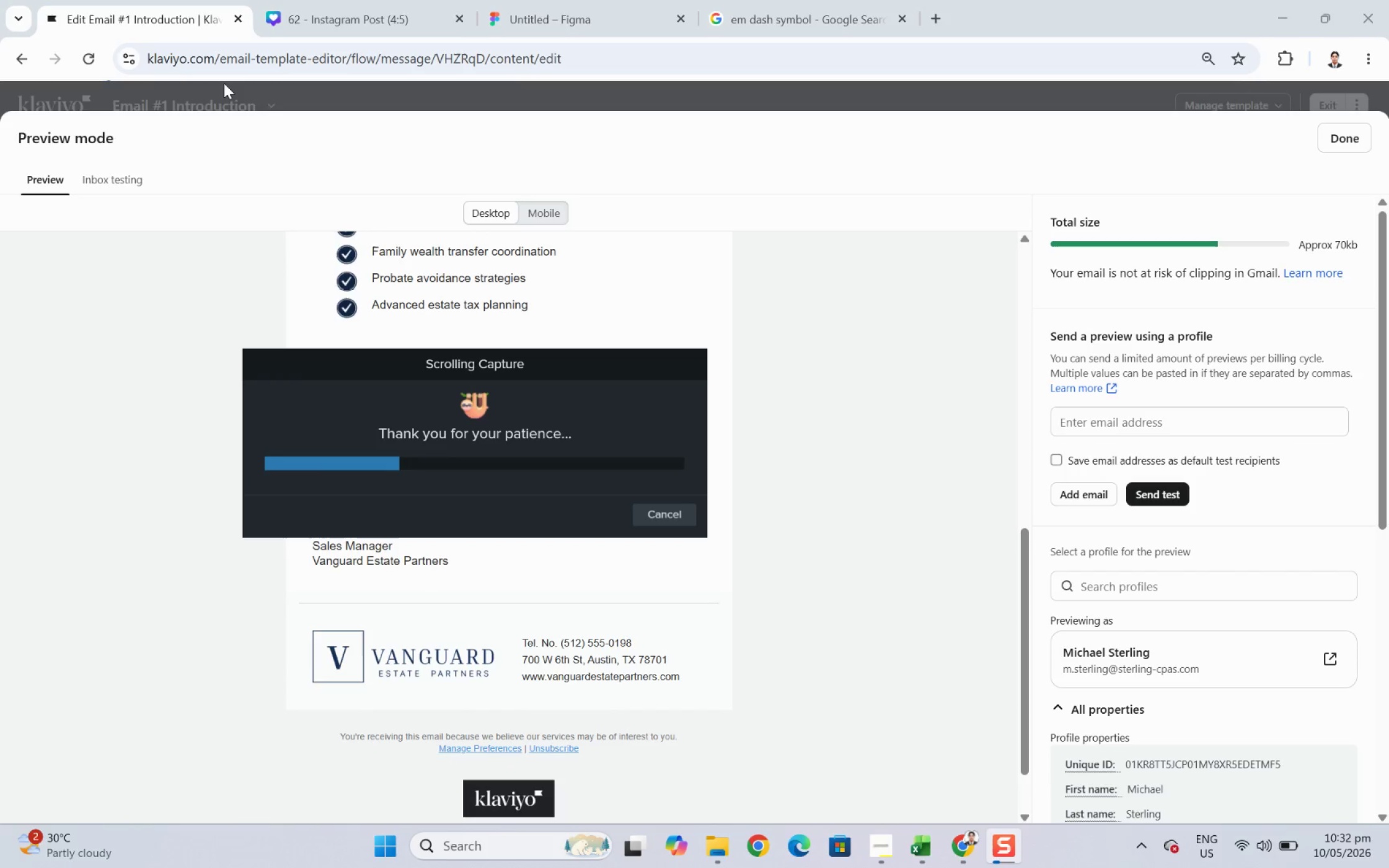 
key(Control+C)
 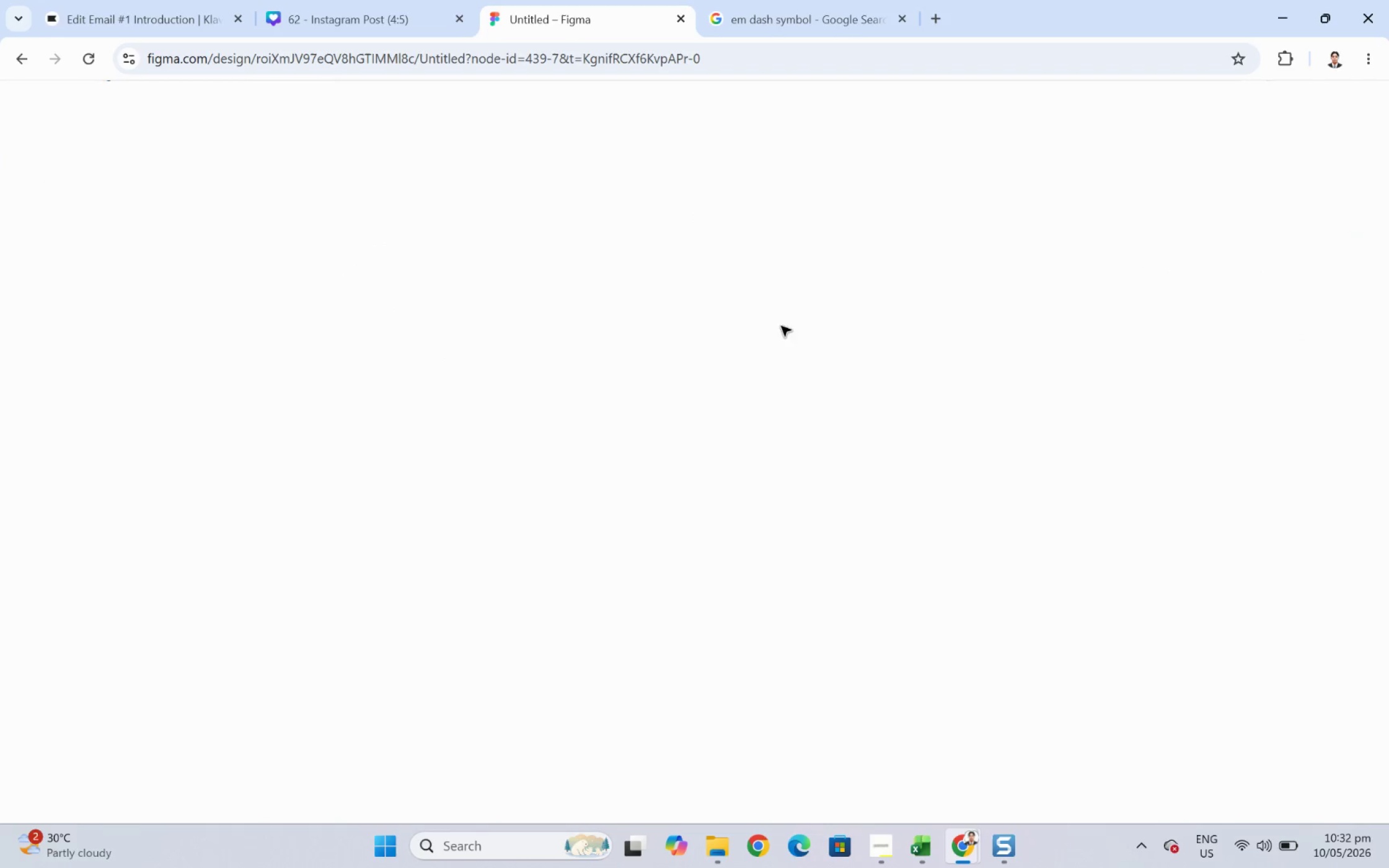 
left_click([796, 602])
 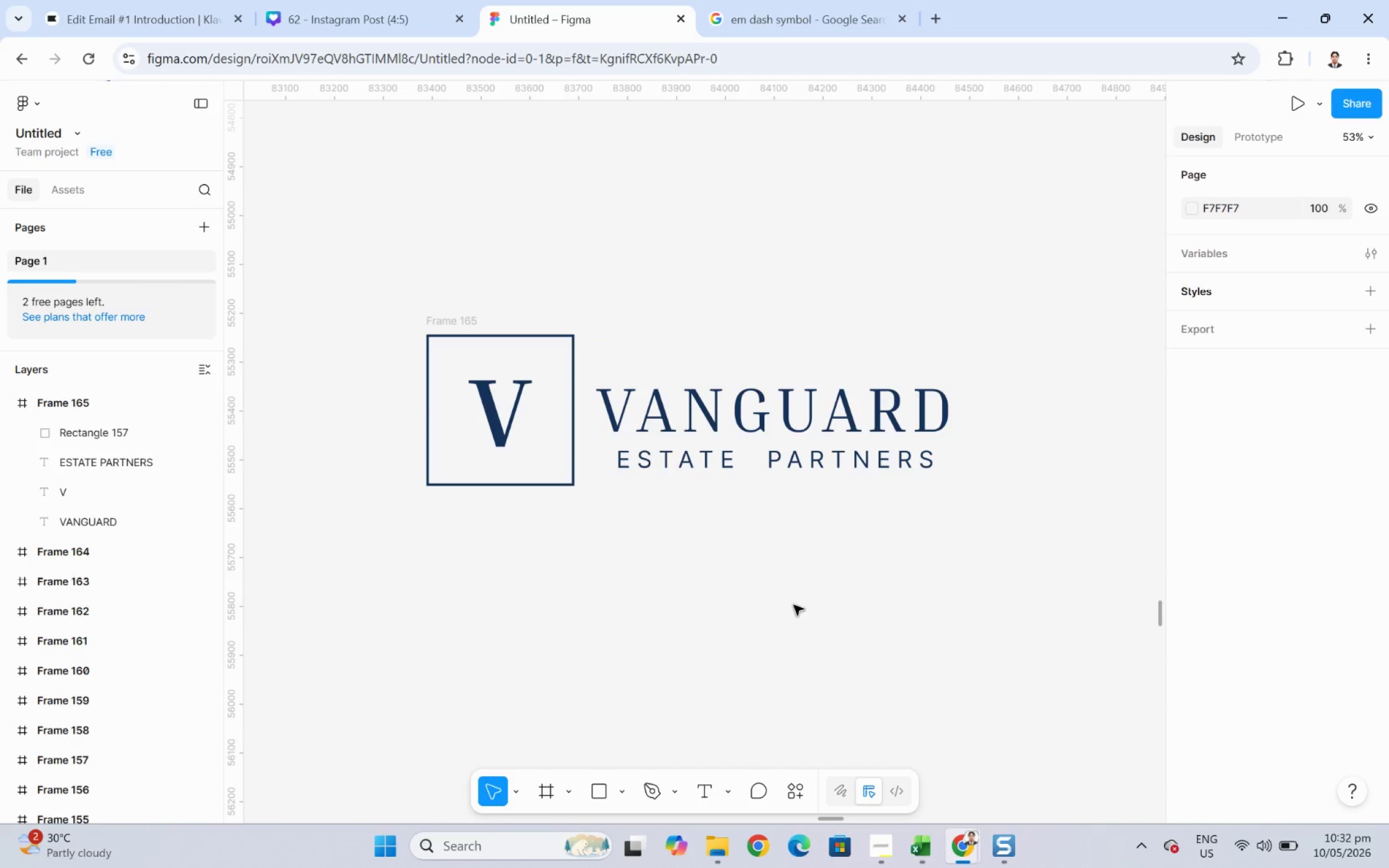 
hold_key(key=ControlLeft, duration=0.38)
scroll: coordinate [749, 584], scroll_direction: down, amount: 12.0
 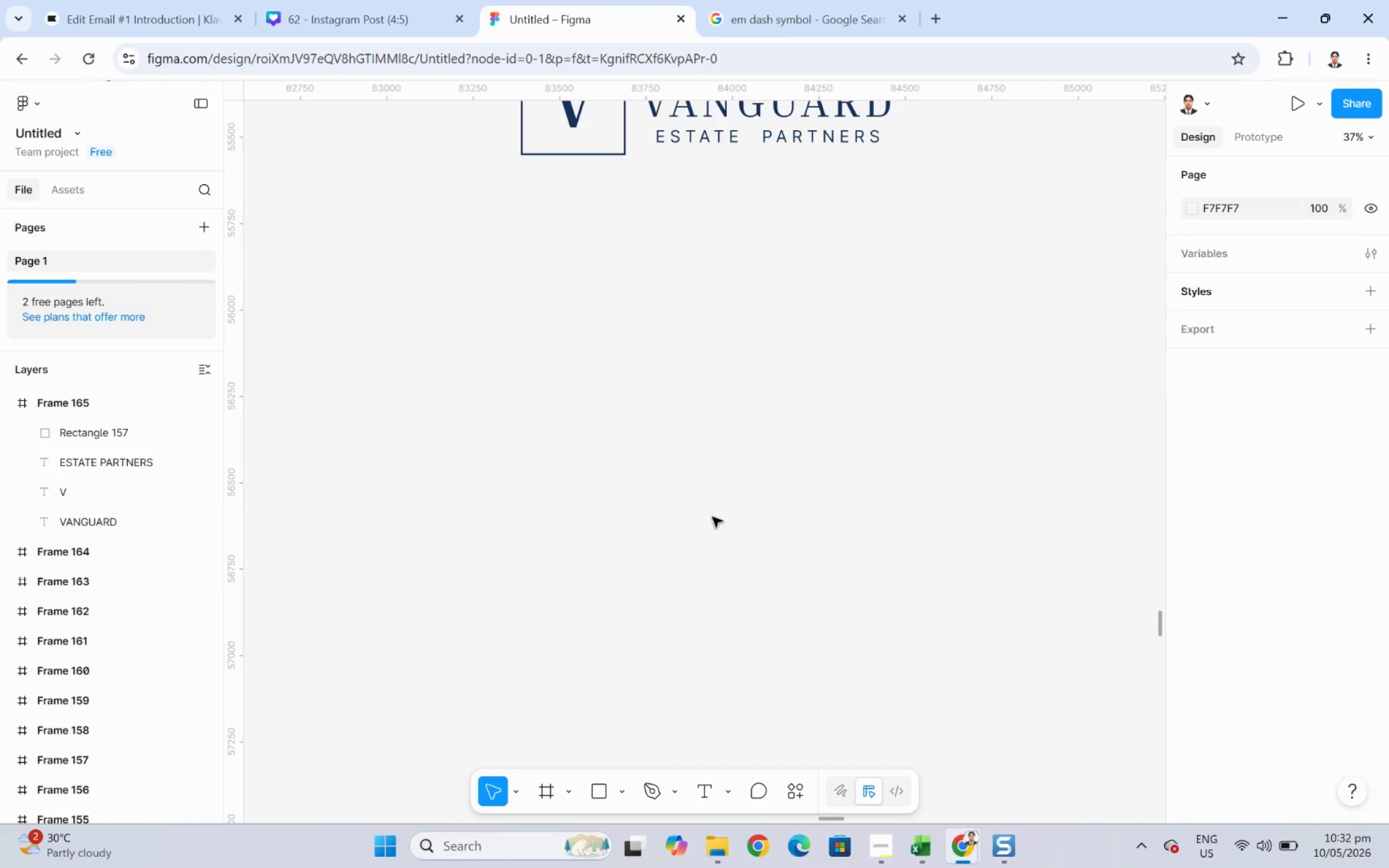 
key(Control+V)
 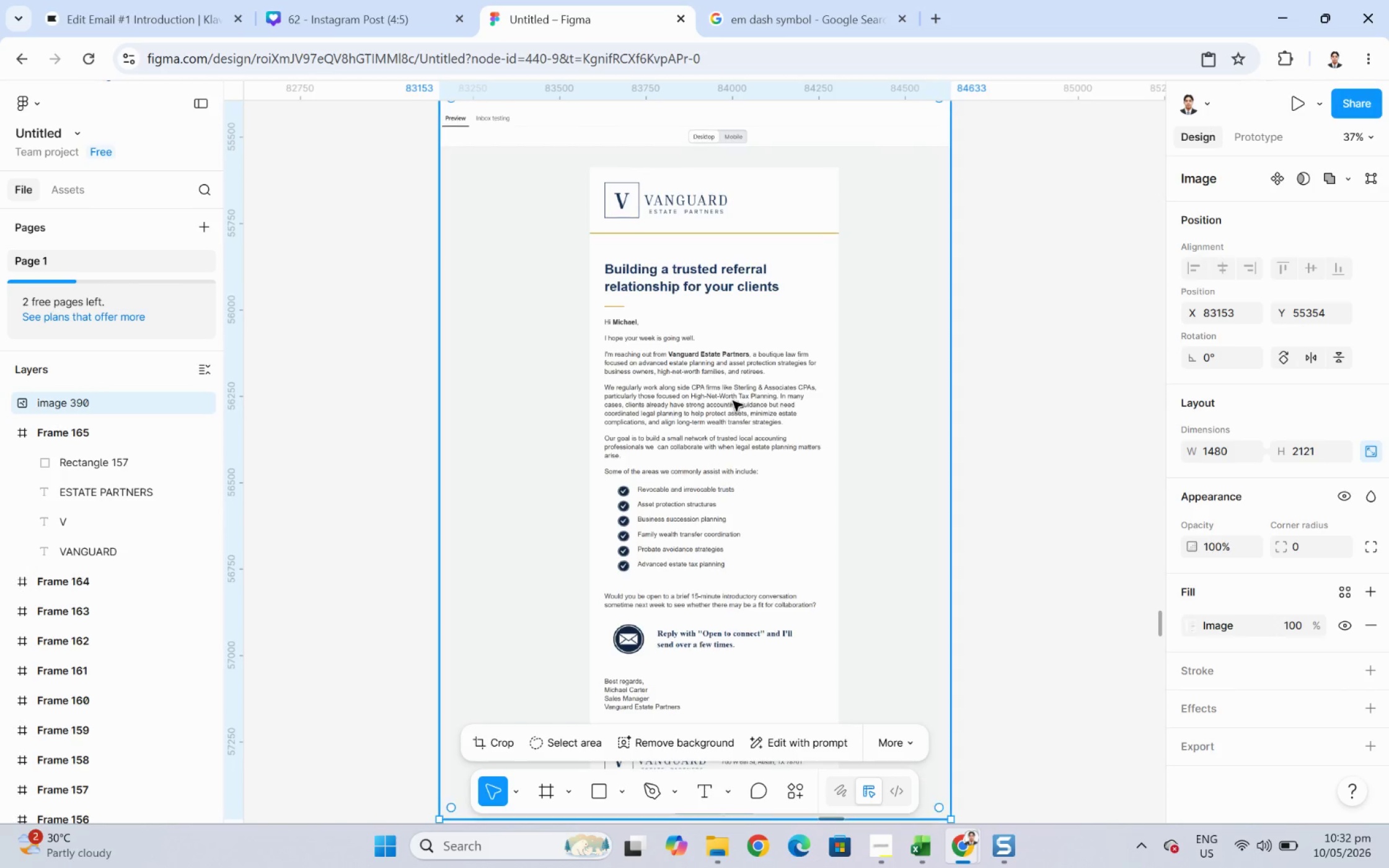 
left_click_drag(start_coordinate=[732, 356], to_coordinate=[742, 528])
 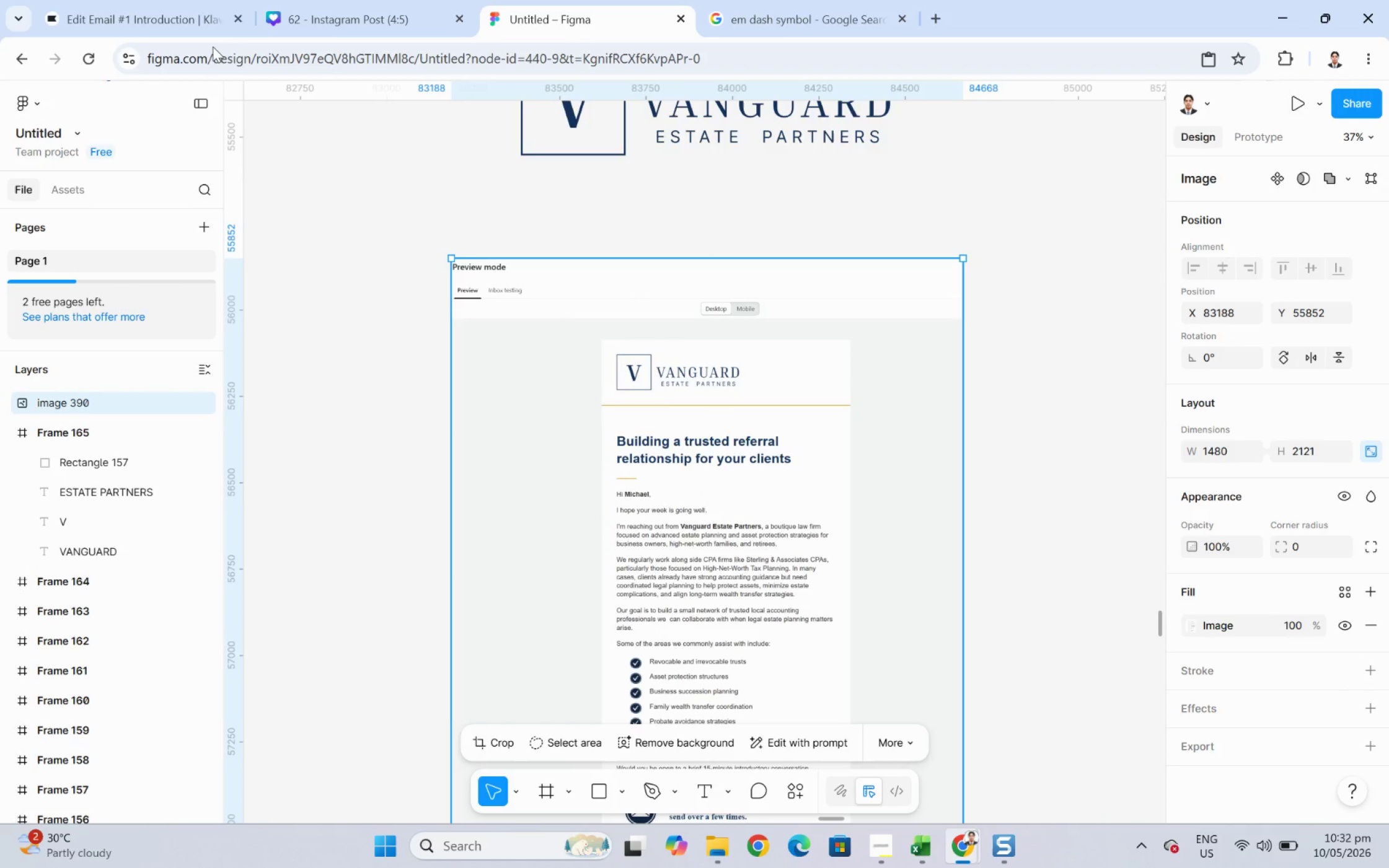 
left_click([196, 0])
 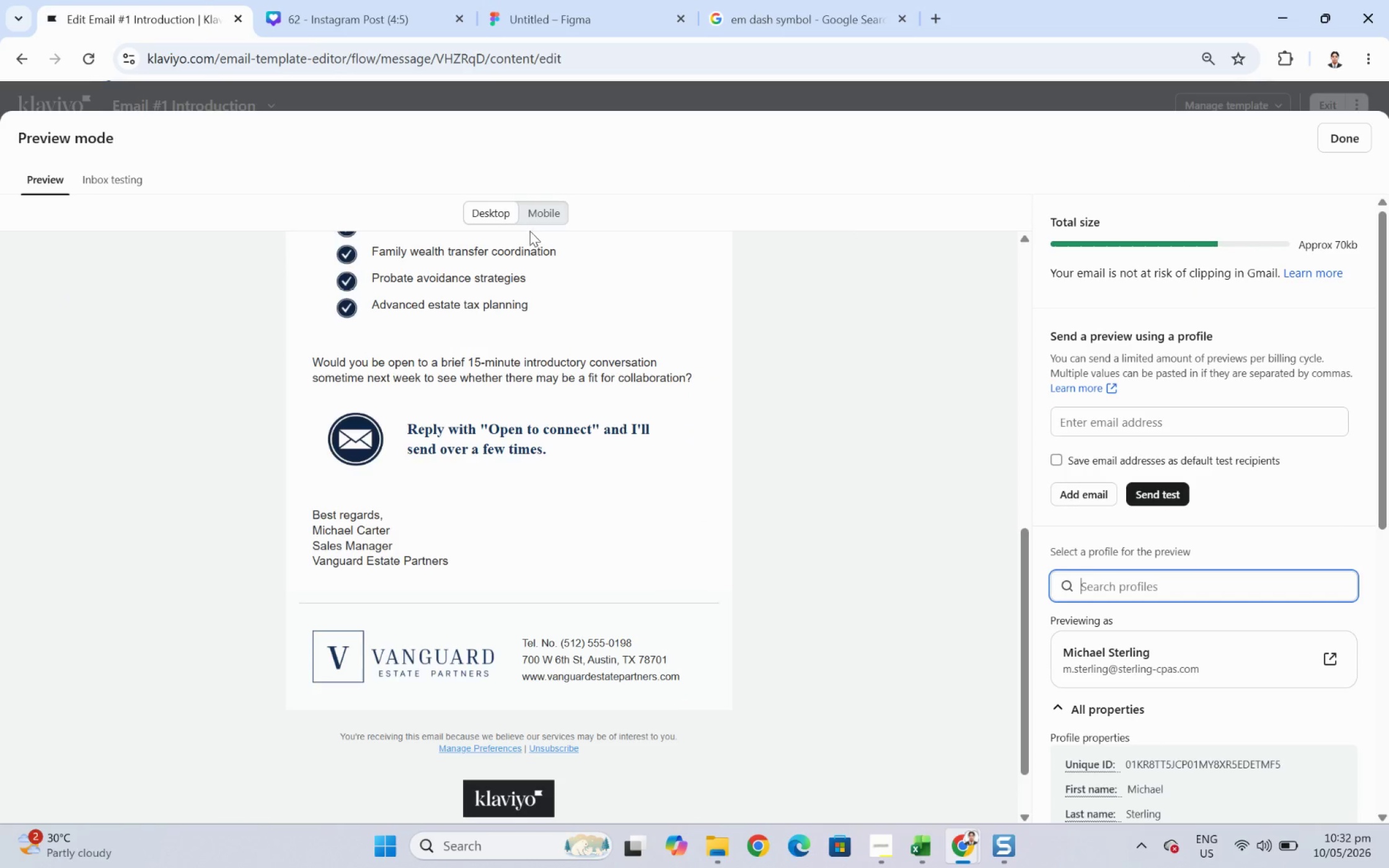 
left_click([529, 220])
 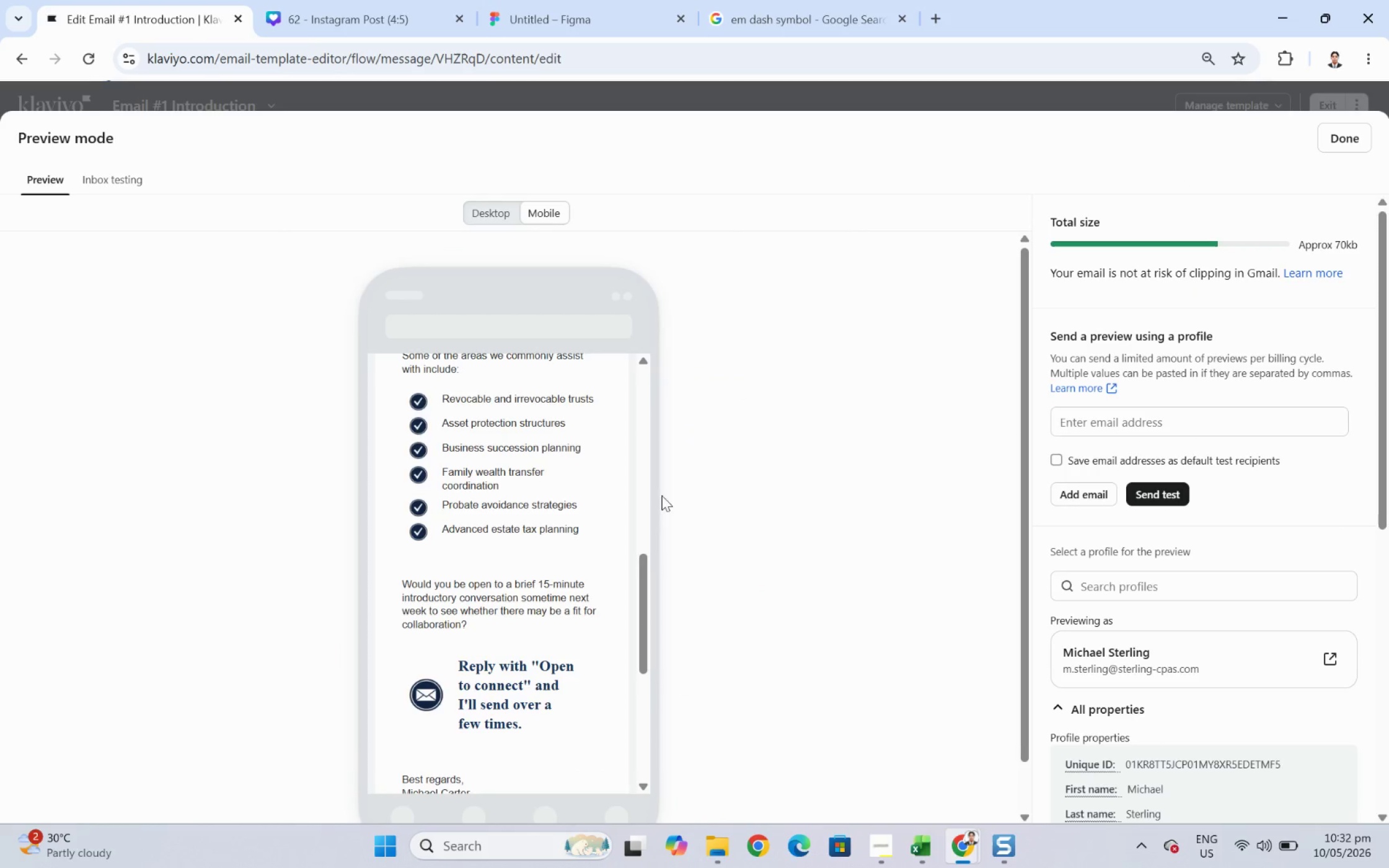 
scroll: coordinate [608, 551], scroll_direction: up, amount: 12.0
 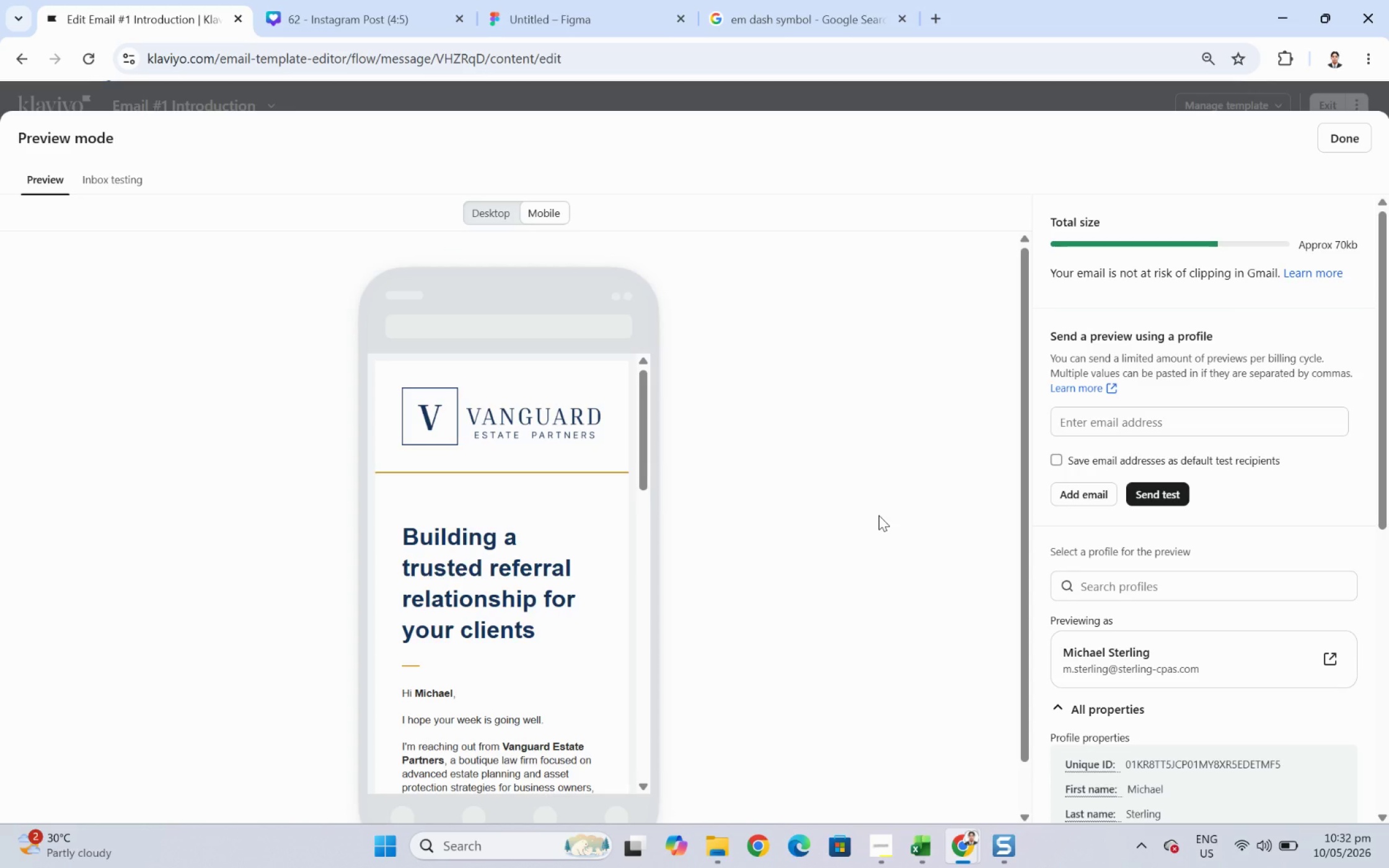 
key(F12)
 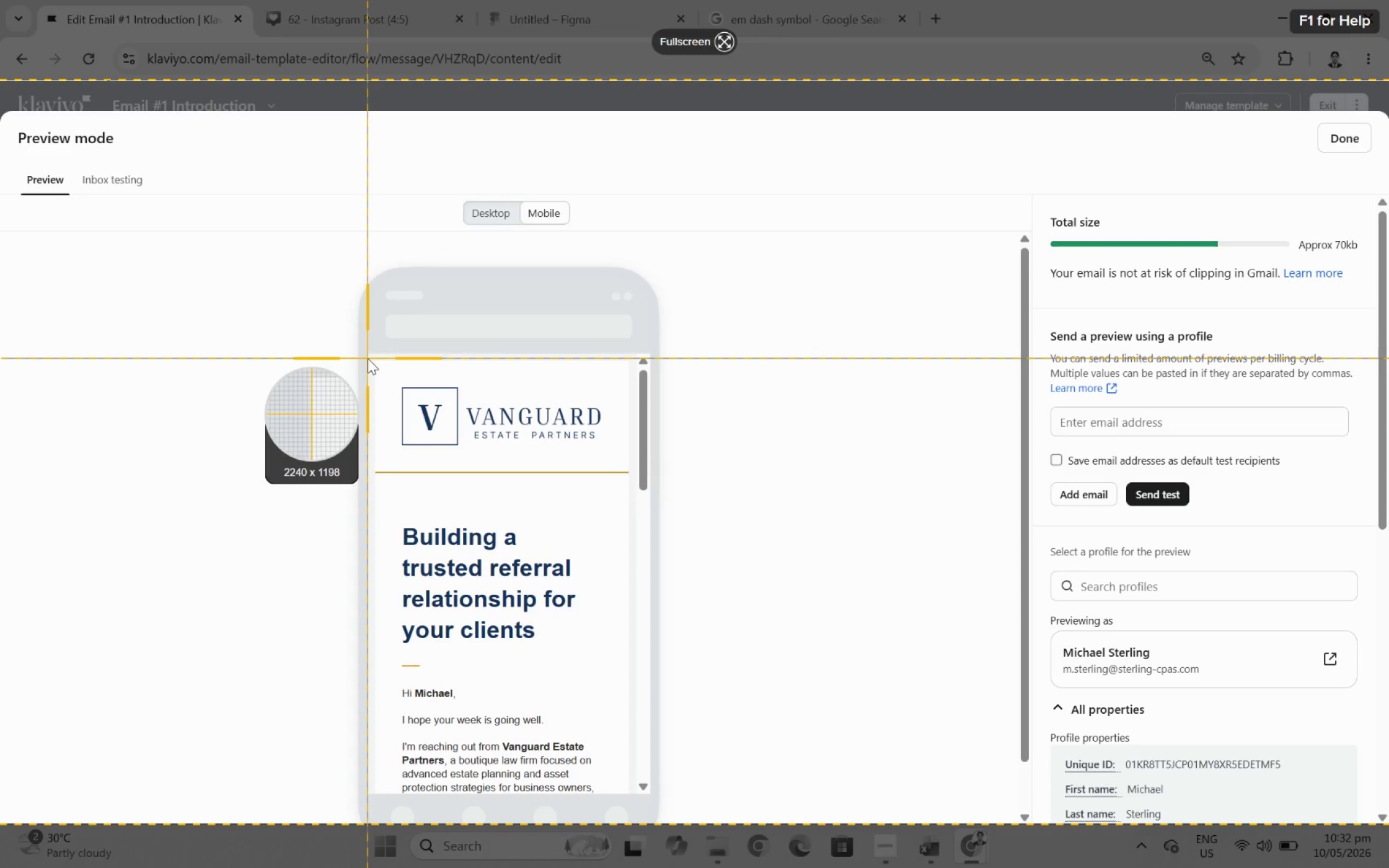 
left_click_drag(start_coordinate=[374, 358], to_coordinate=[626, 781])
 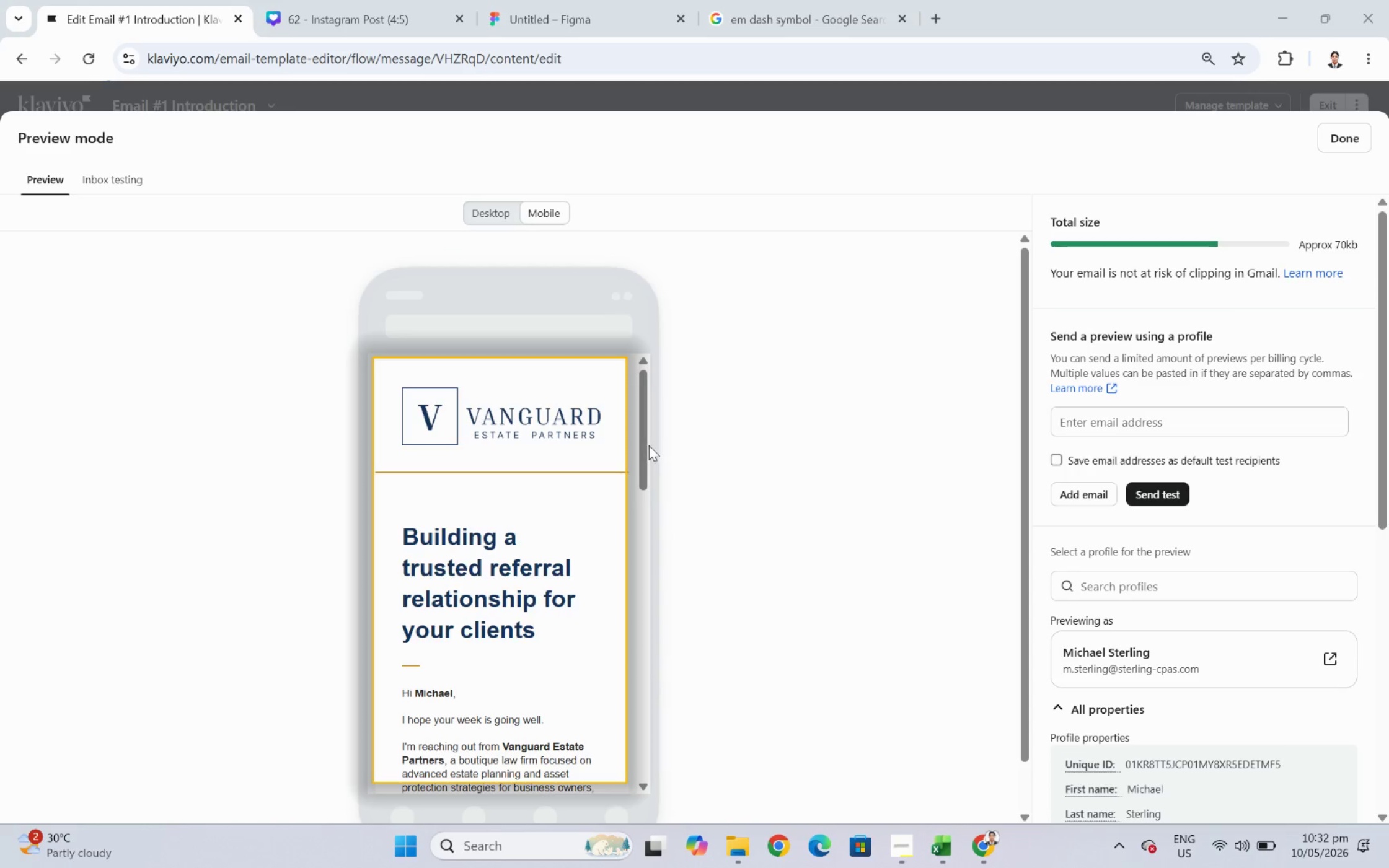 
left_click_drag(start_coordinate=[645, 432], to_coordinate=[647, 701])
 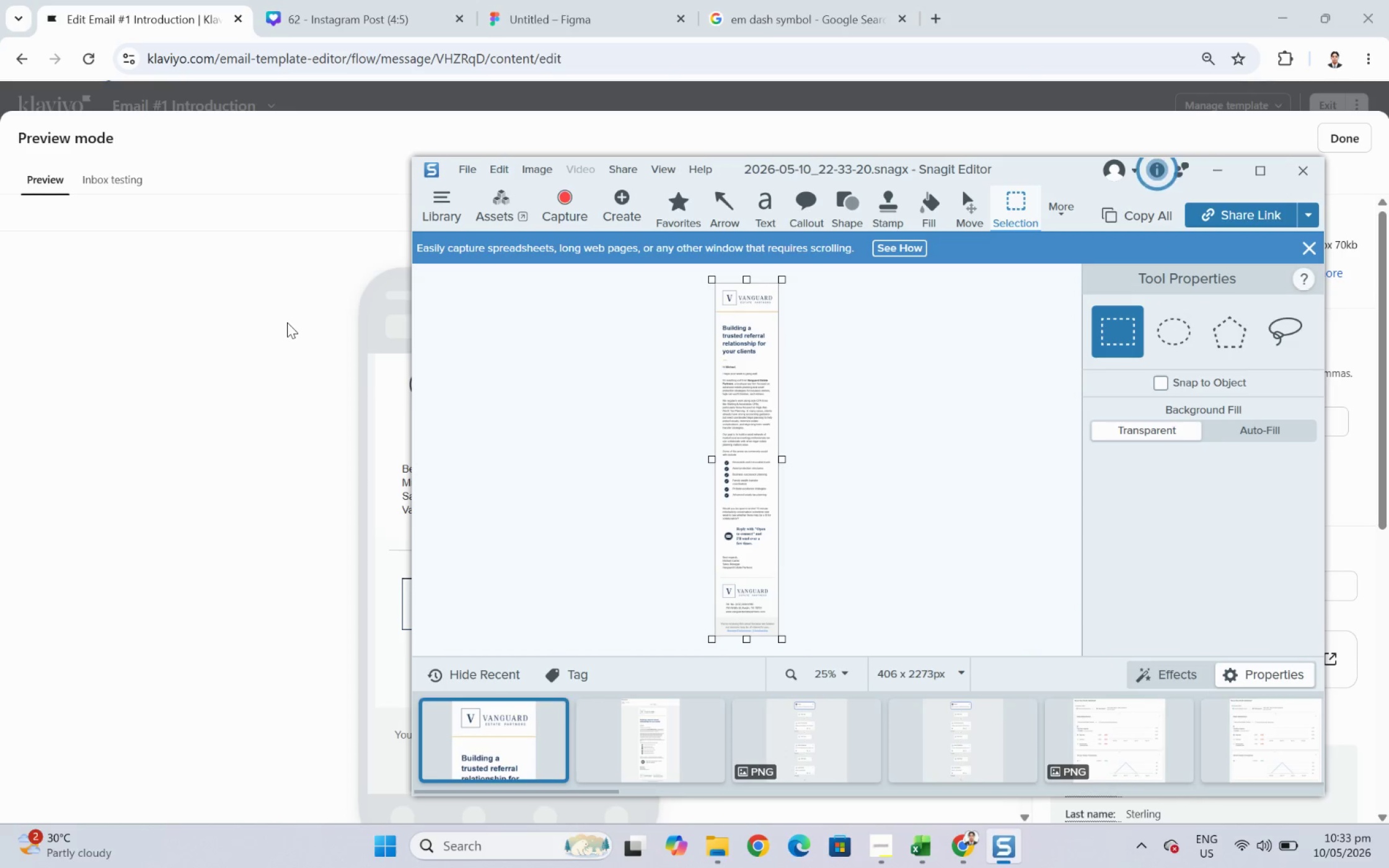 
wait(6.89)
 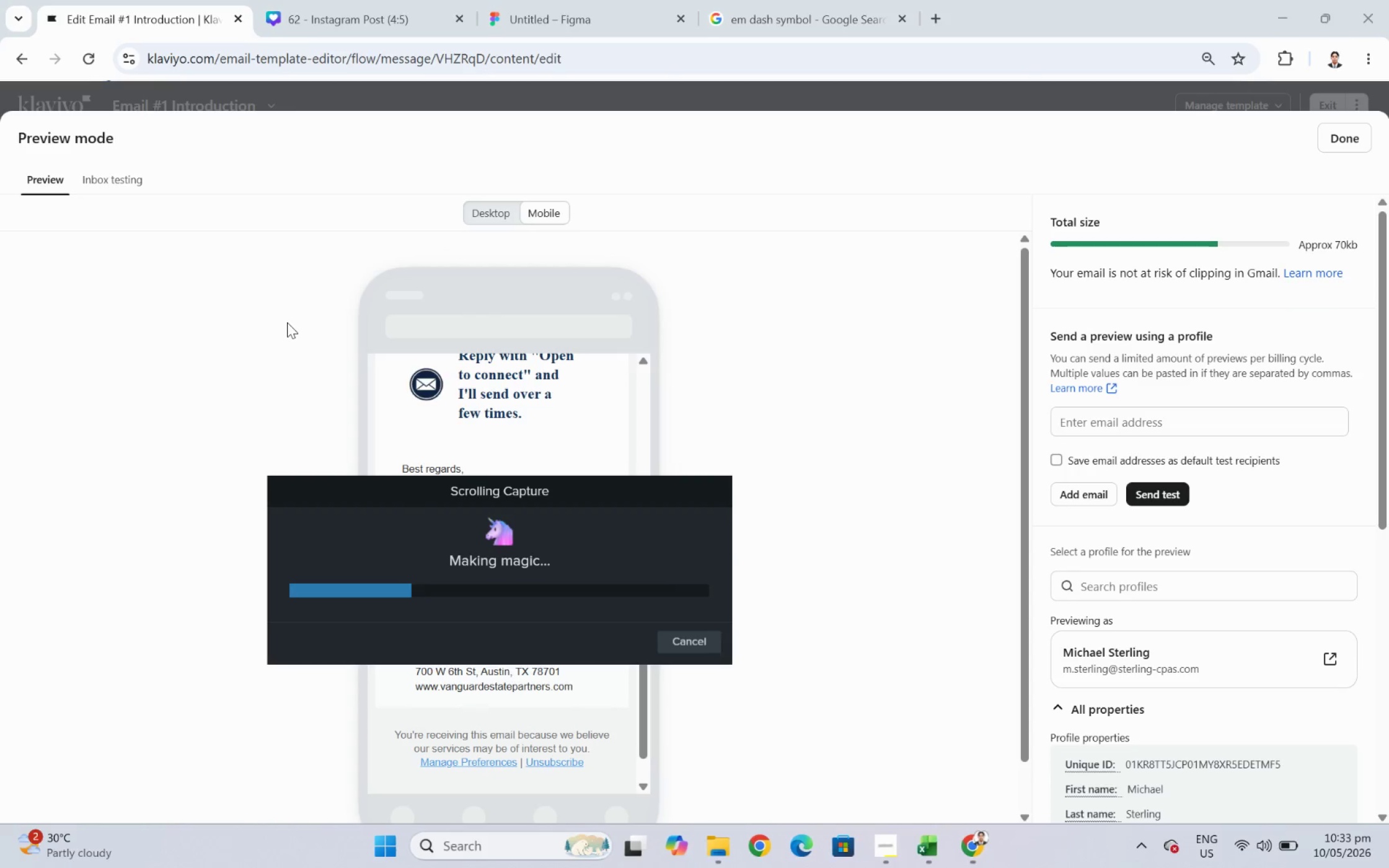 
key(Control+C)
 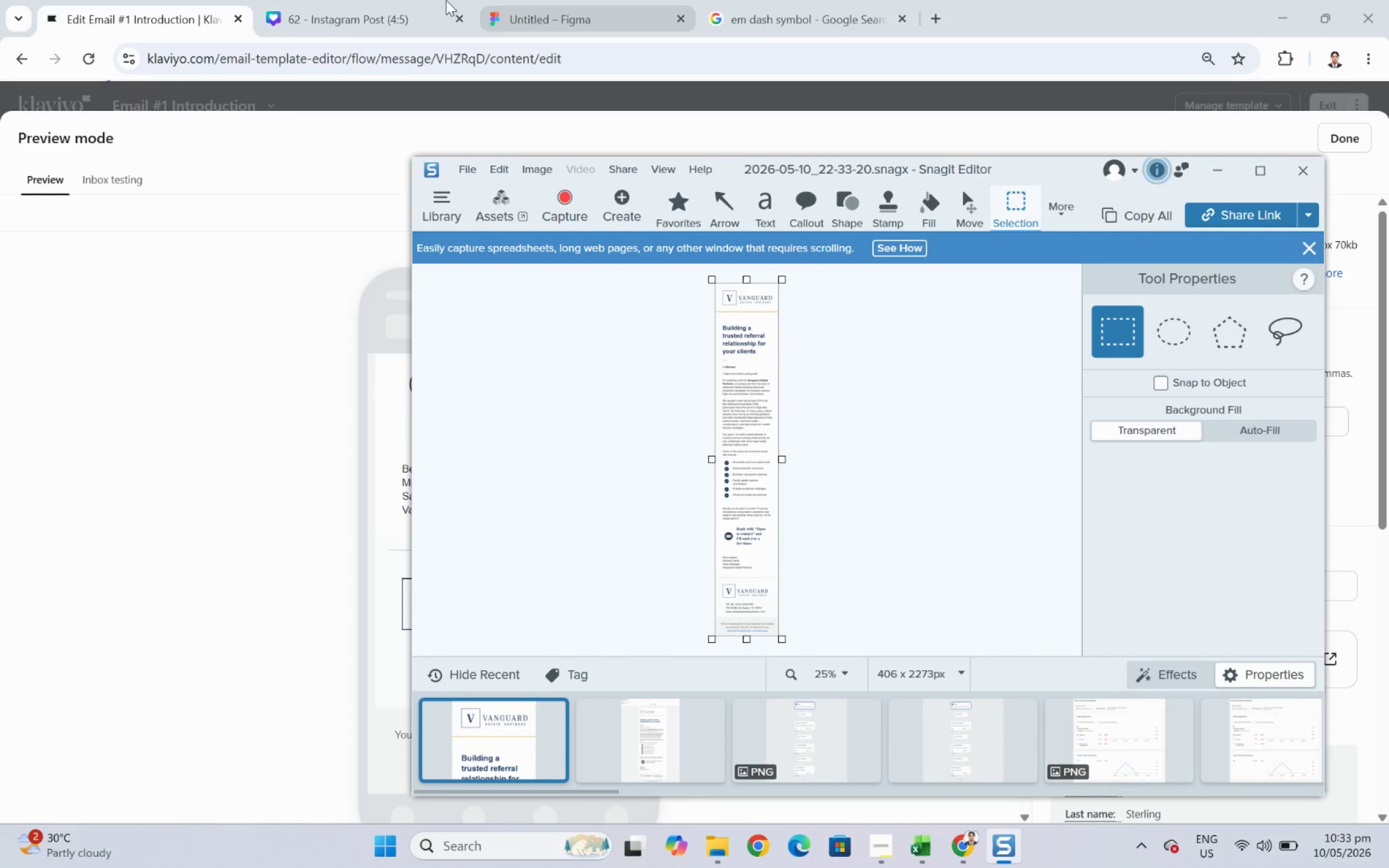 
left_click([607, 0])
 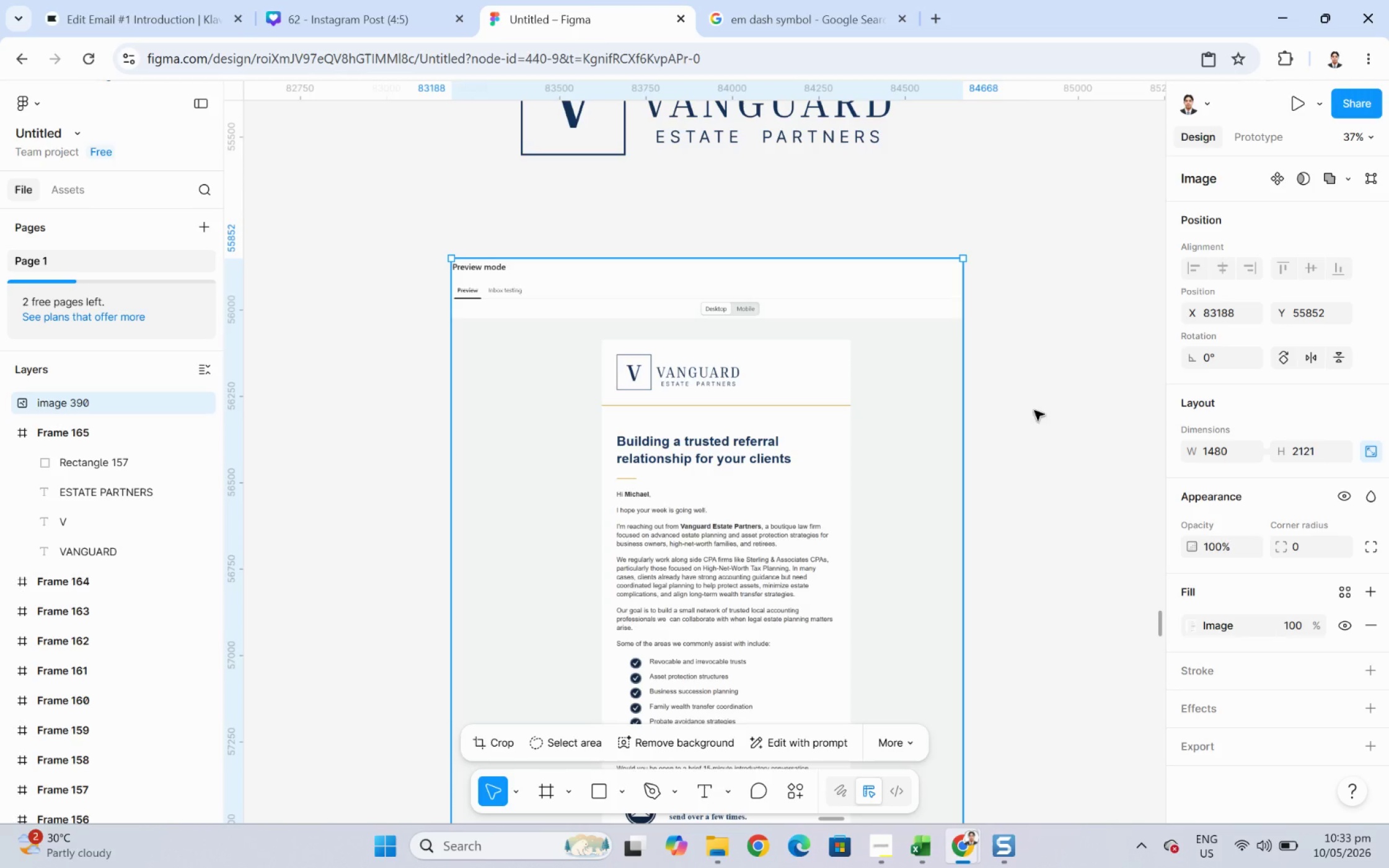 
left_click([1043, 424])
 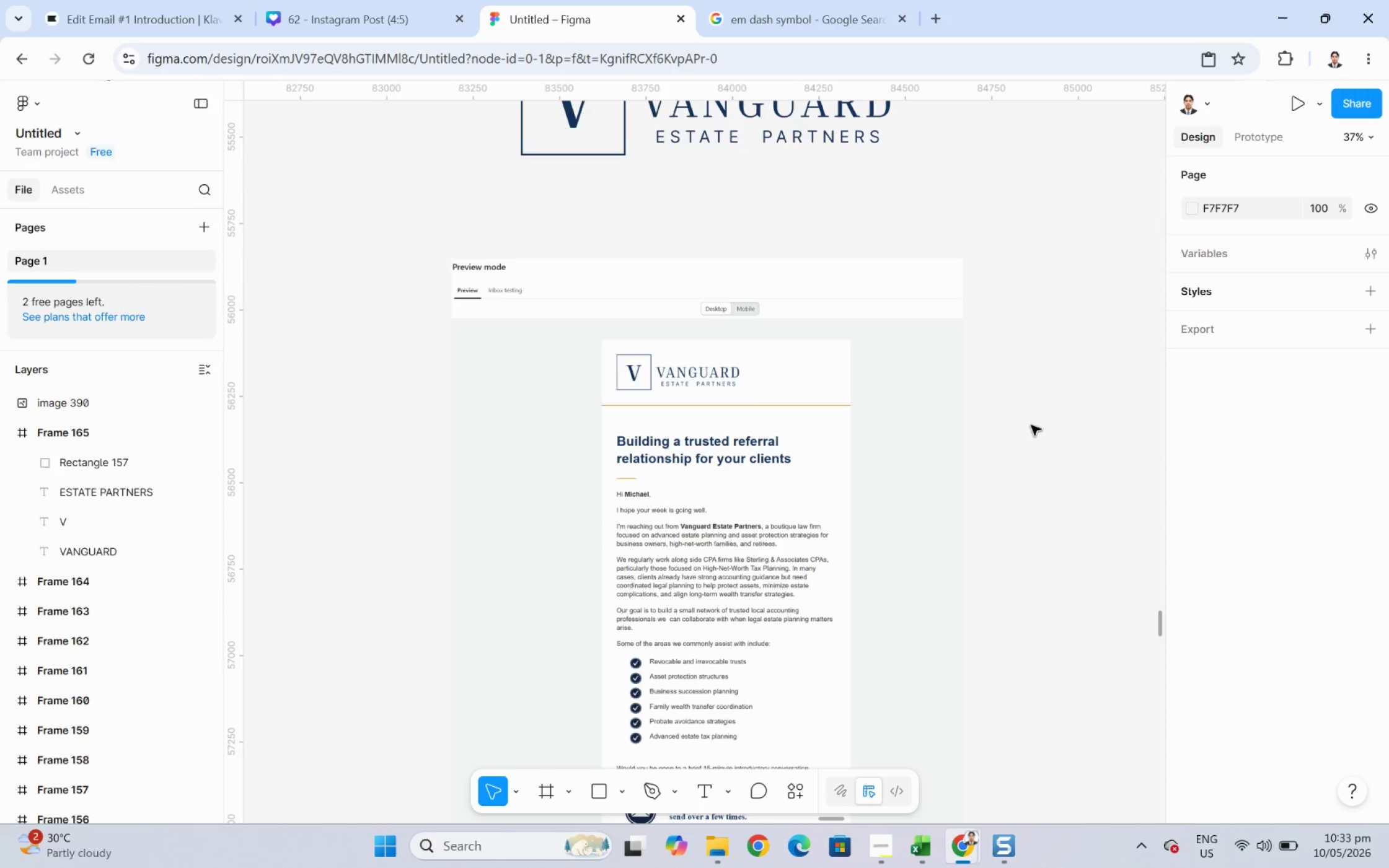 
key(Control+ControlLeft)
 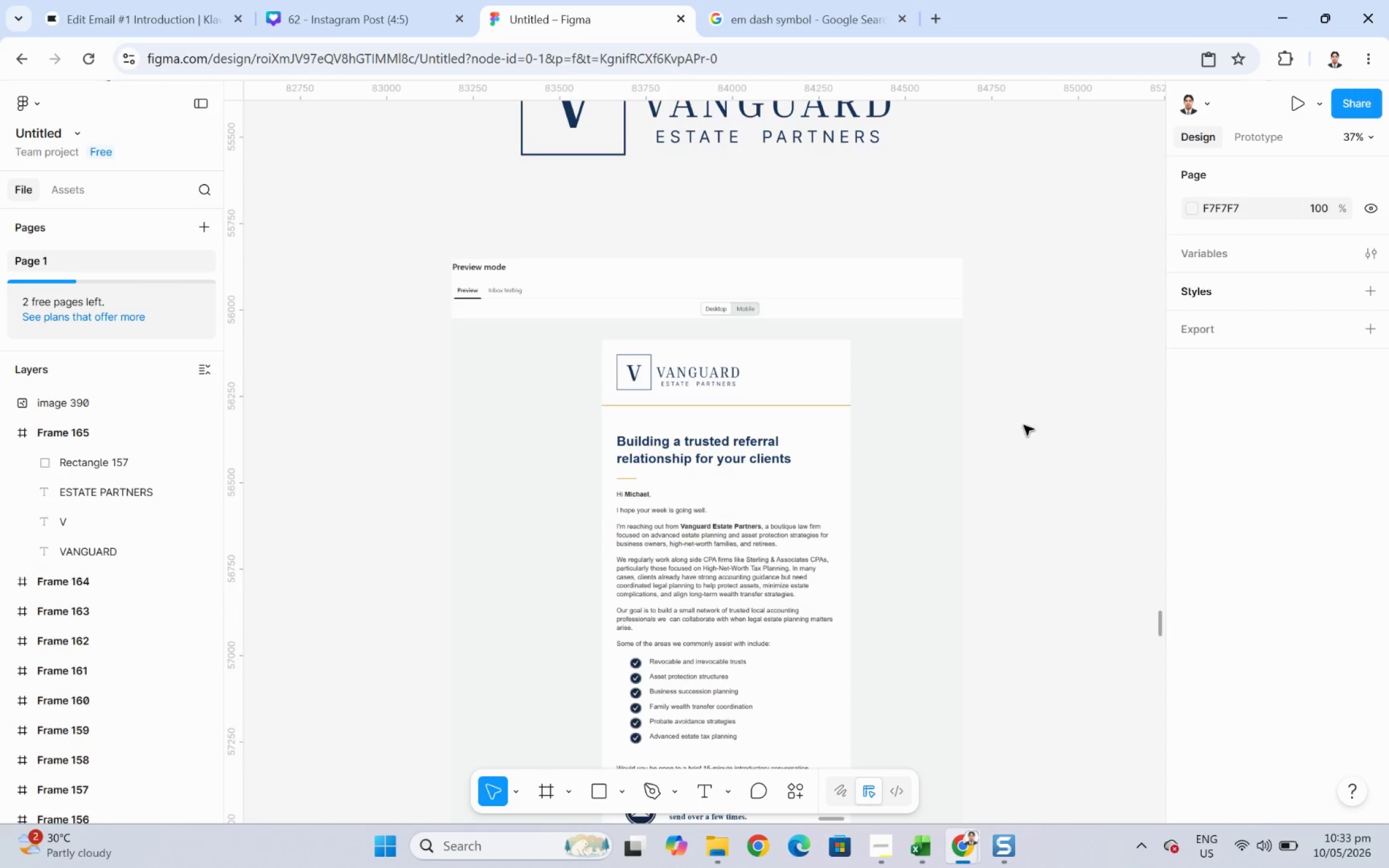 
key(Control+V)
 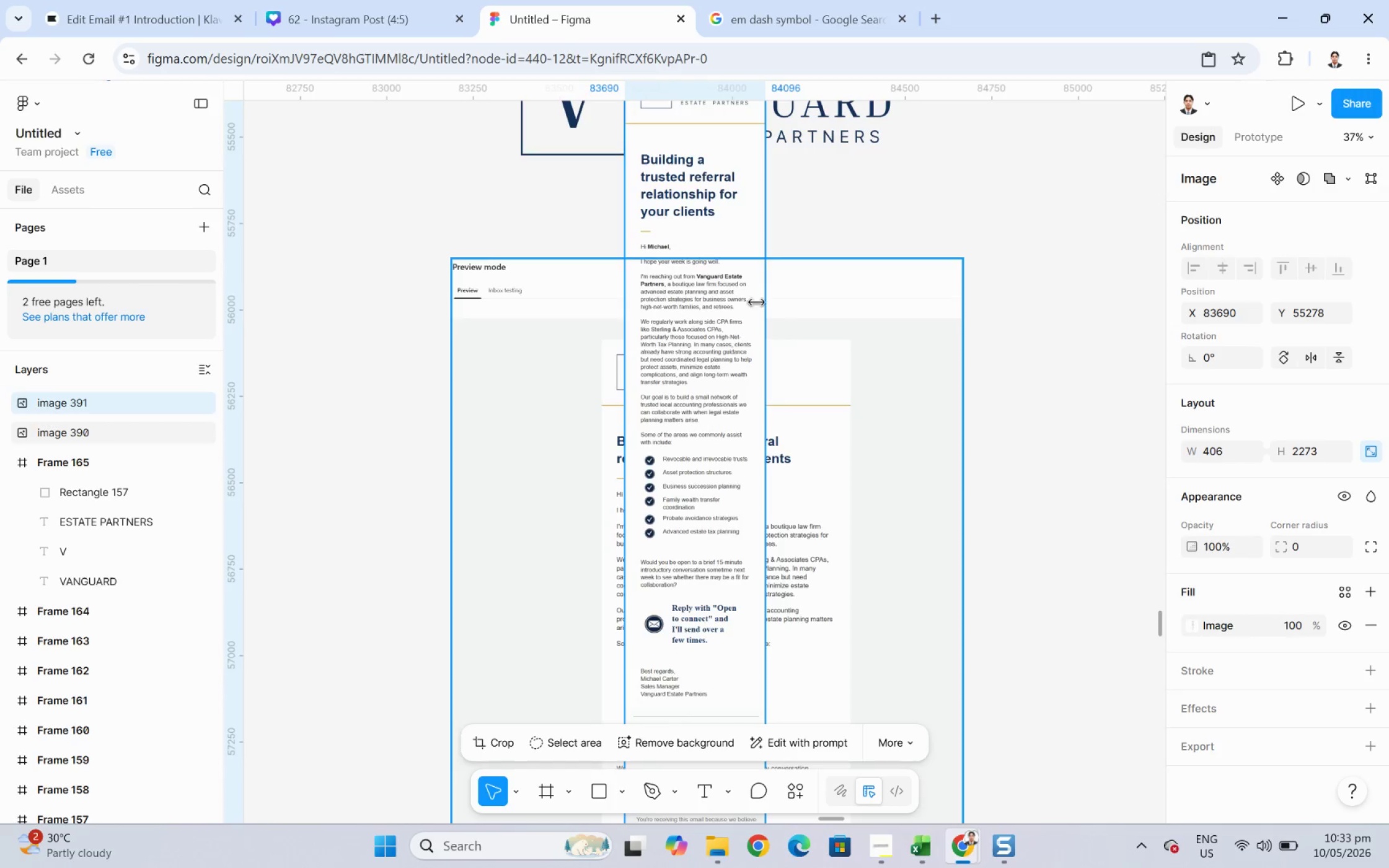 
left_click_drag(start_coordinate=[731, 260], to_coordinate=[963, 537])
 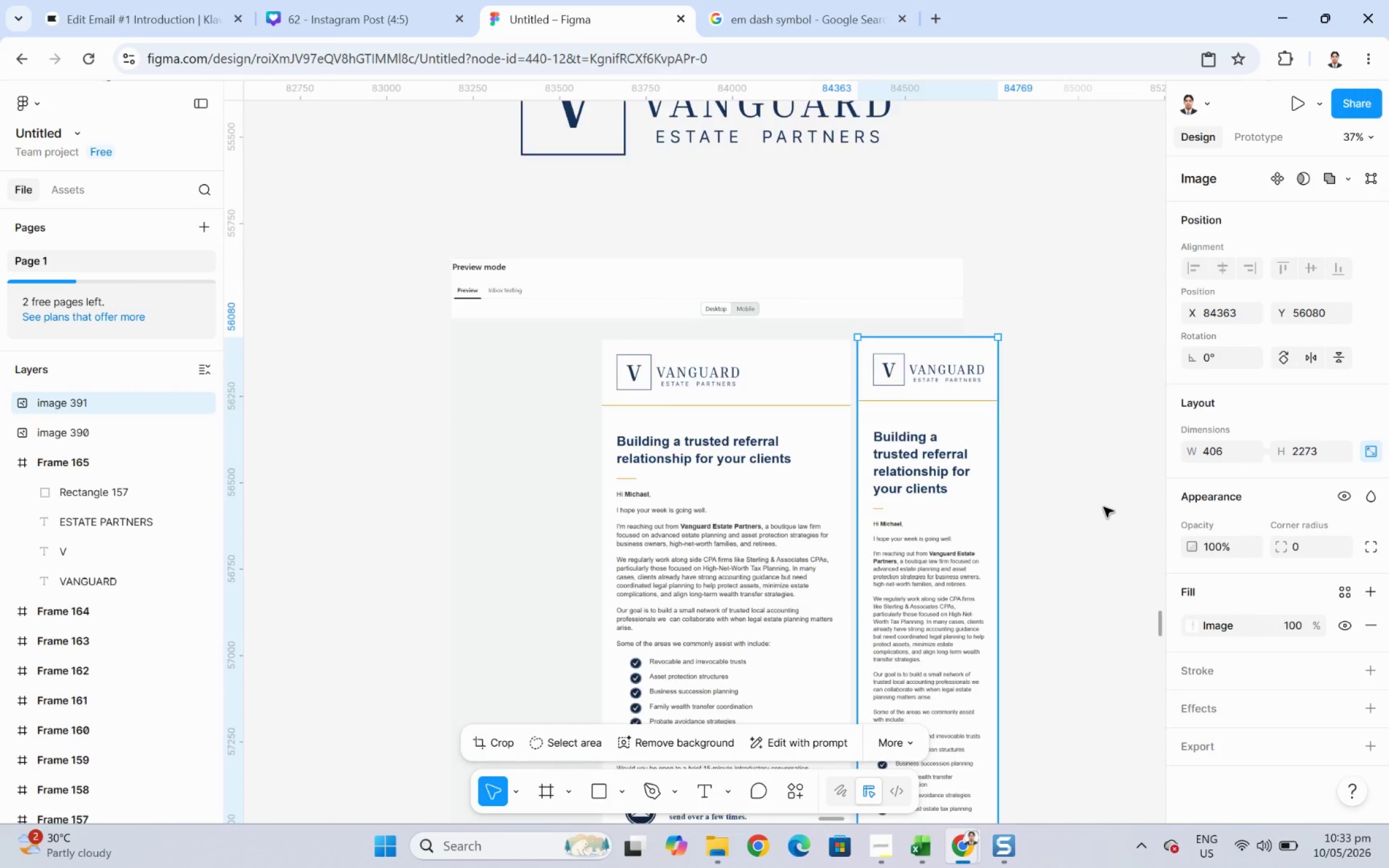 
left_click([1084, 588])
 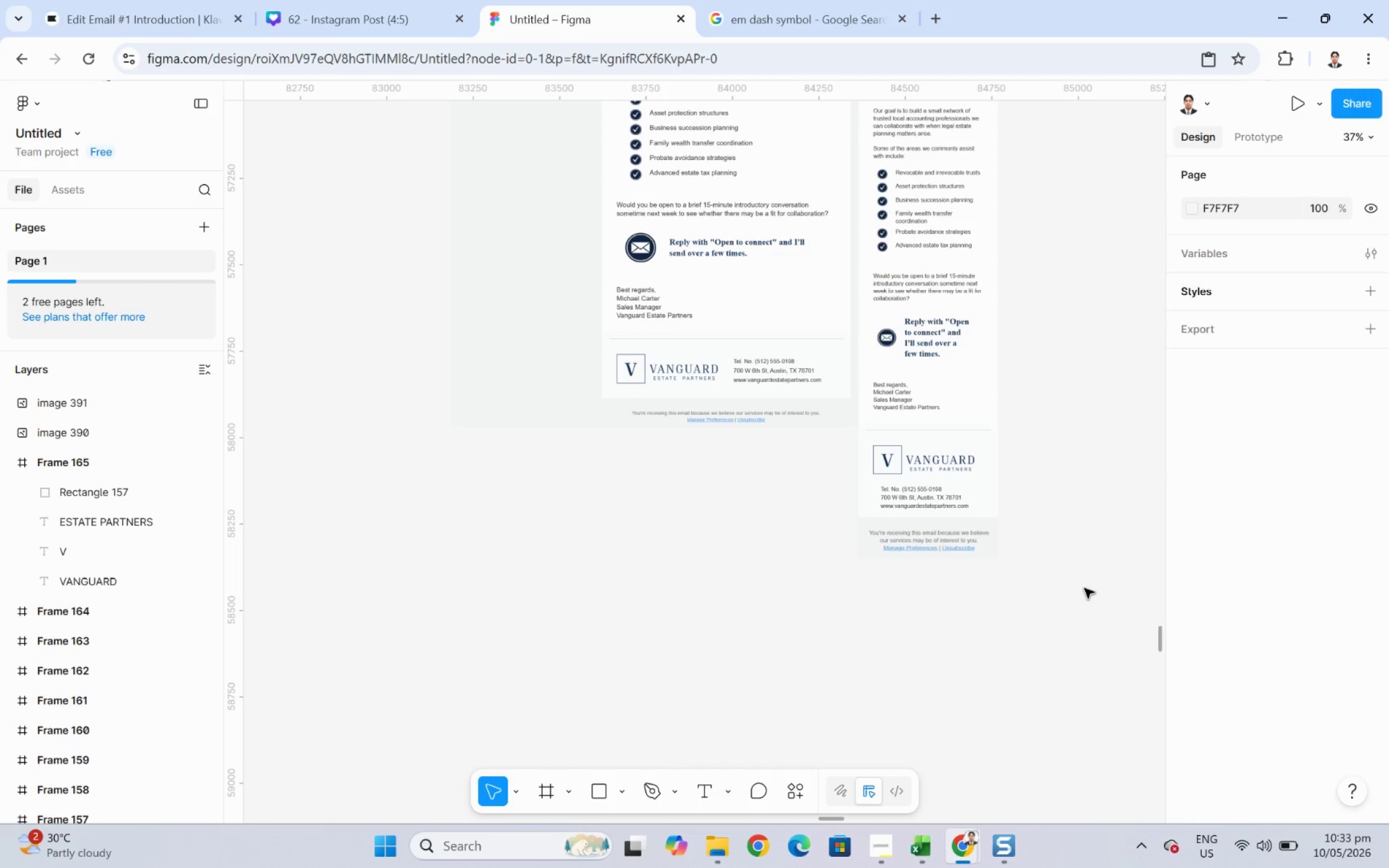 
scroll: coordinate [1103, 504], scroll_direction: down, amount: 10.0
 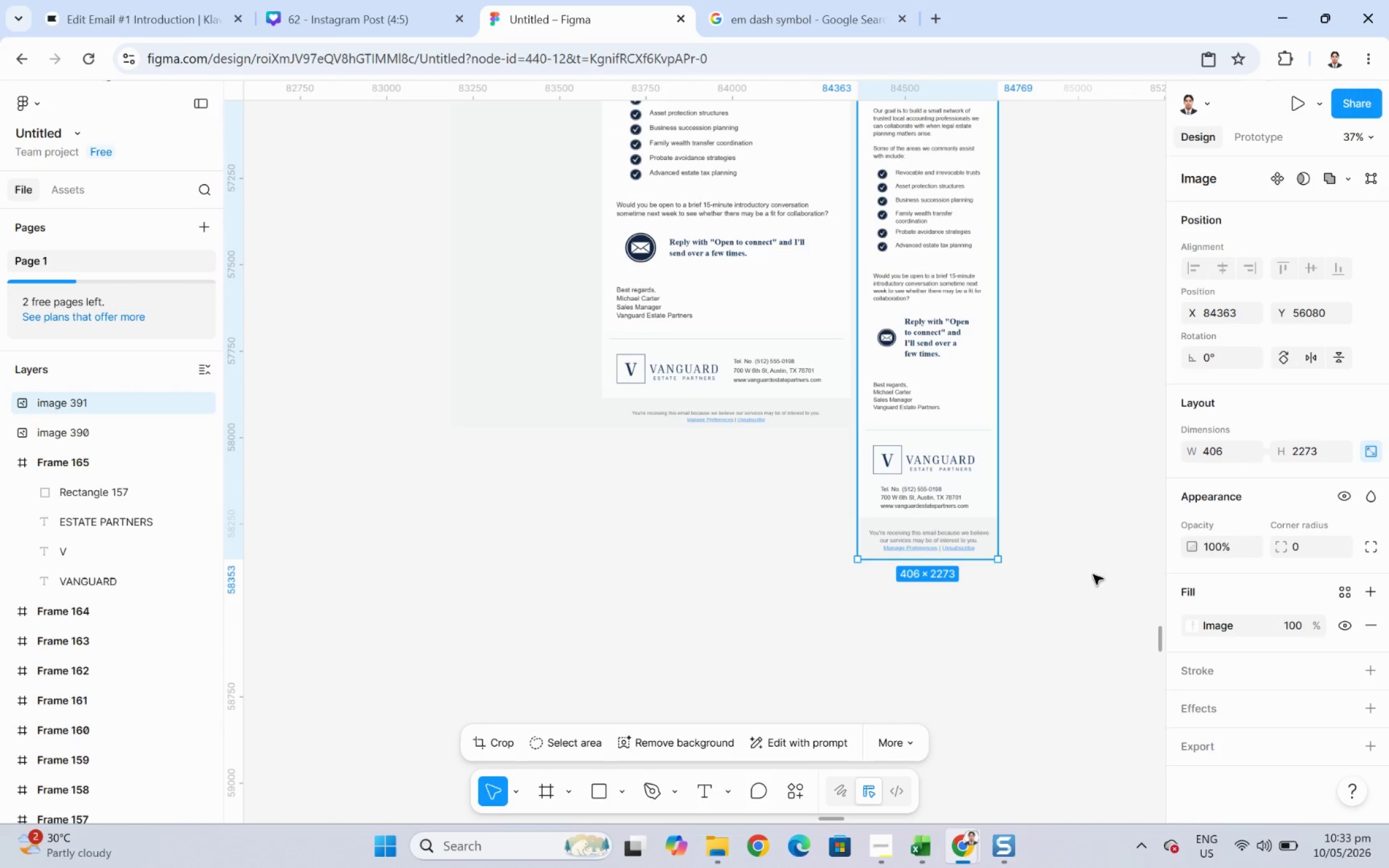 
hold_key(key=ControlLeft, duration=0.5)
scroll: coordinate [1078, 576], scroll_direction: down, amount: 5.0
 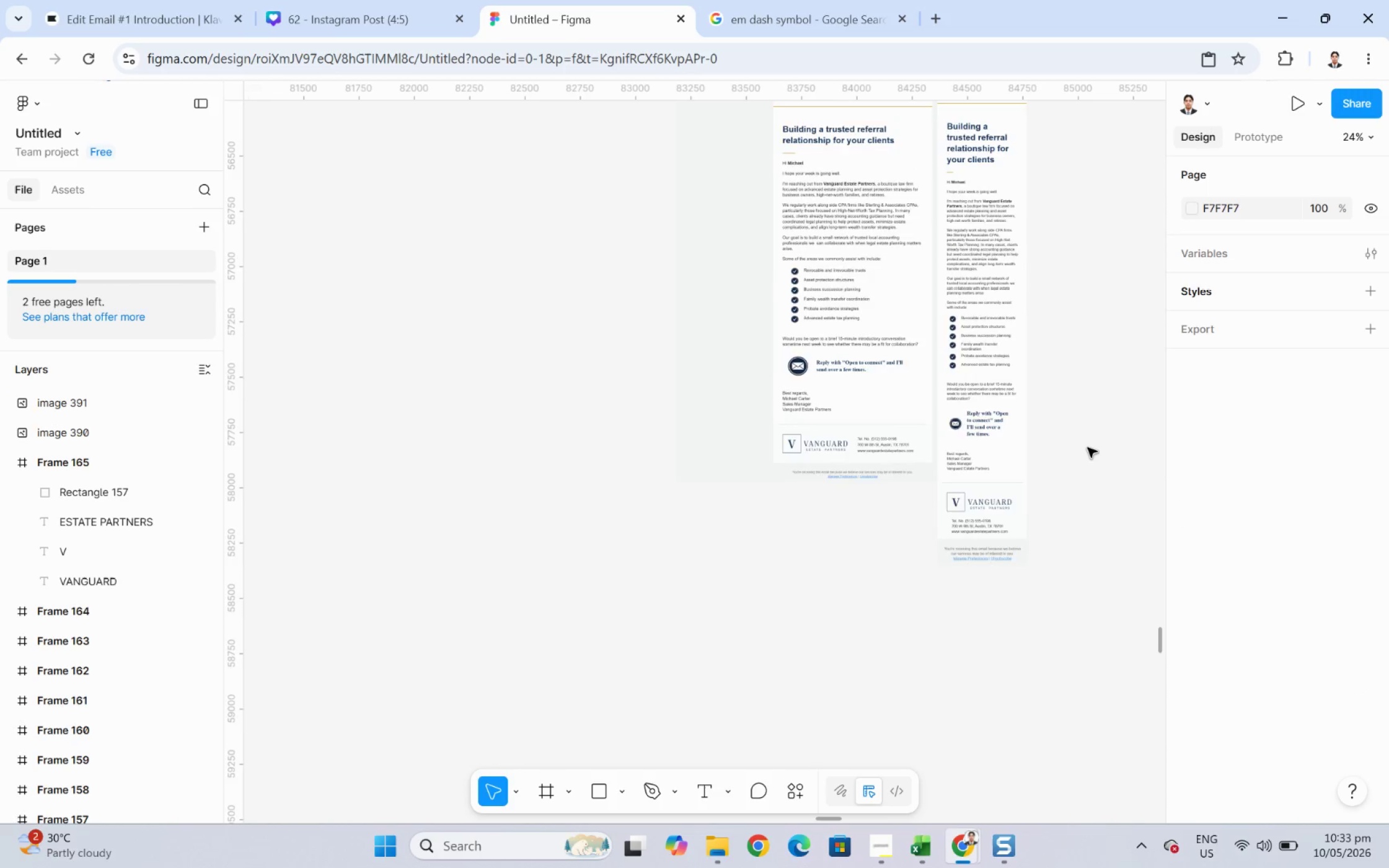 
scroll: coordinate [1084, 442], scroll_direction: up, amount: 6.0
 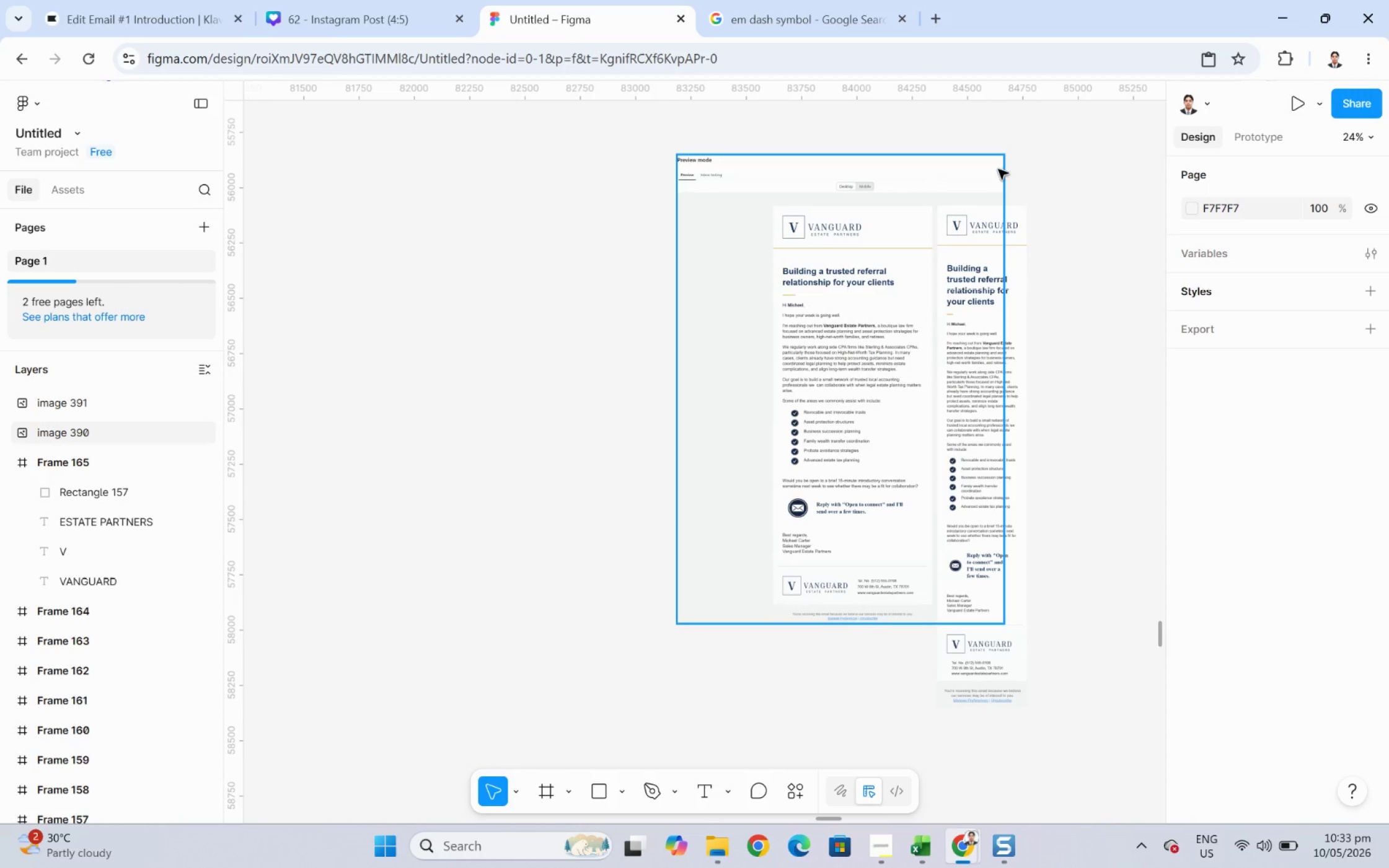 
left_click([998, 169])
 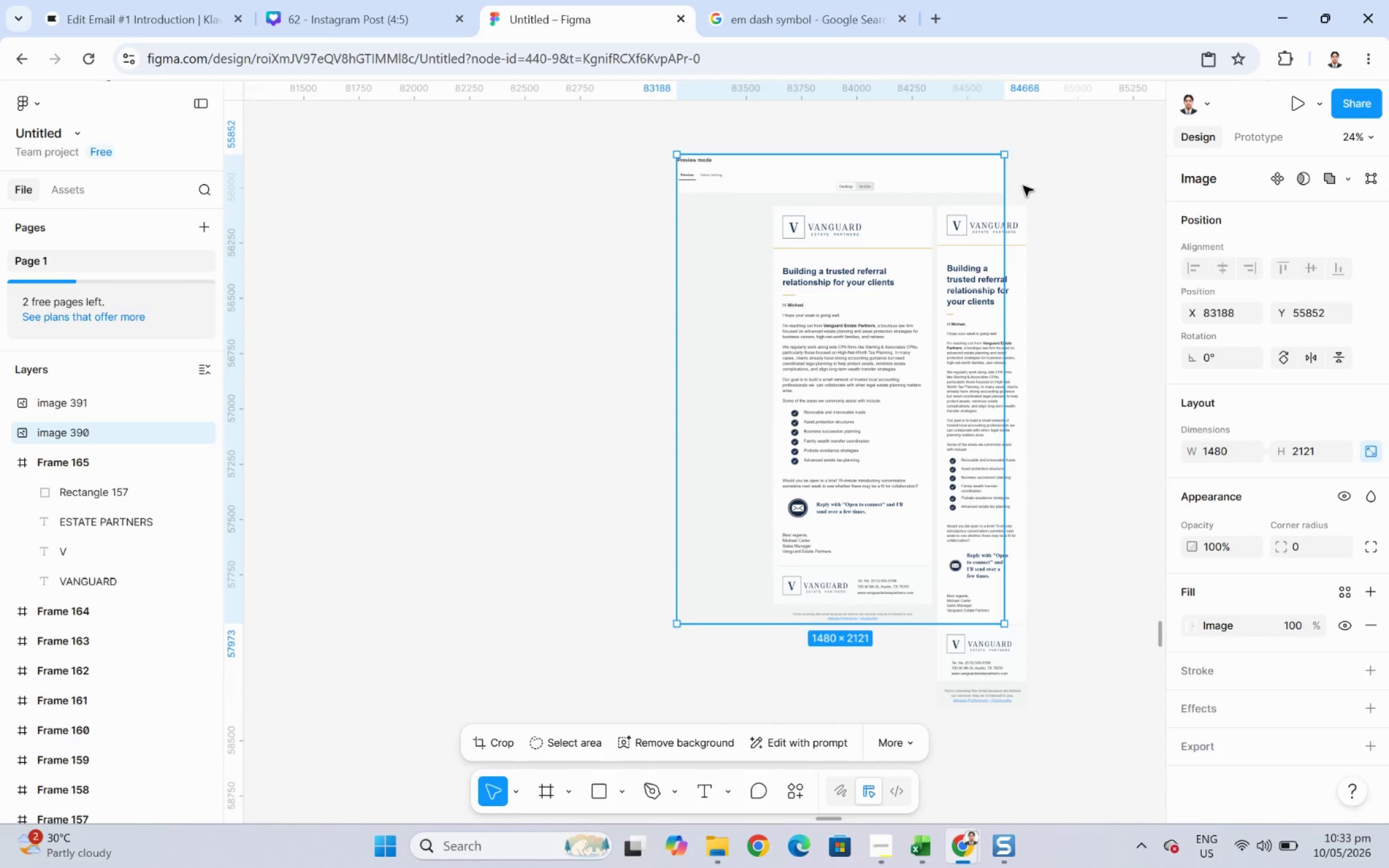 
left_click([1064, 182])
 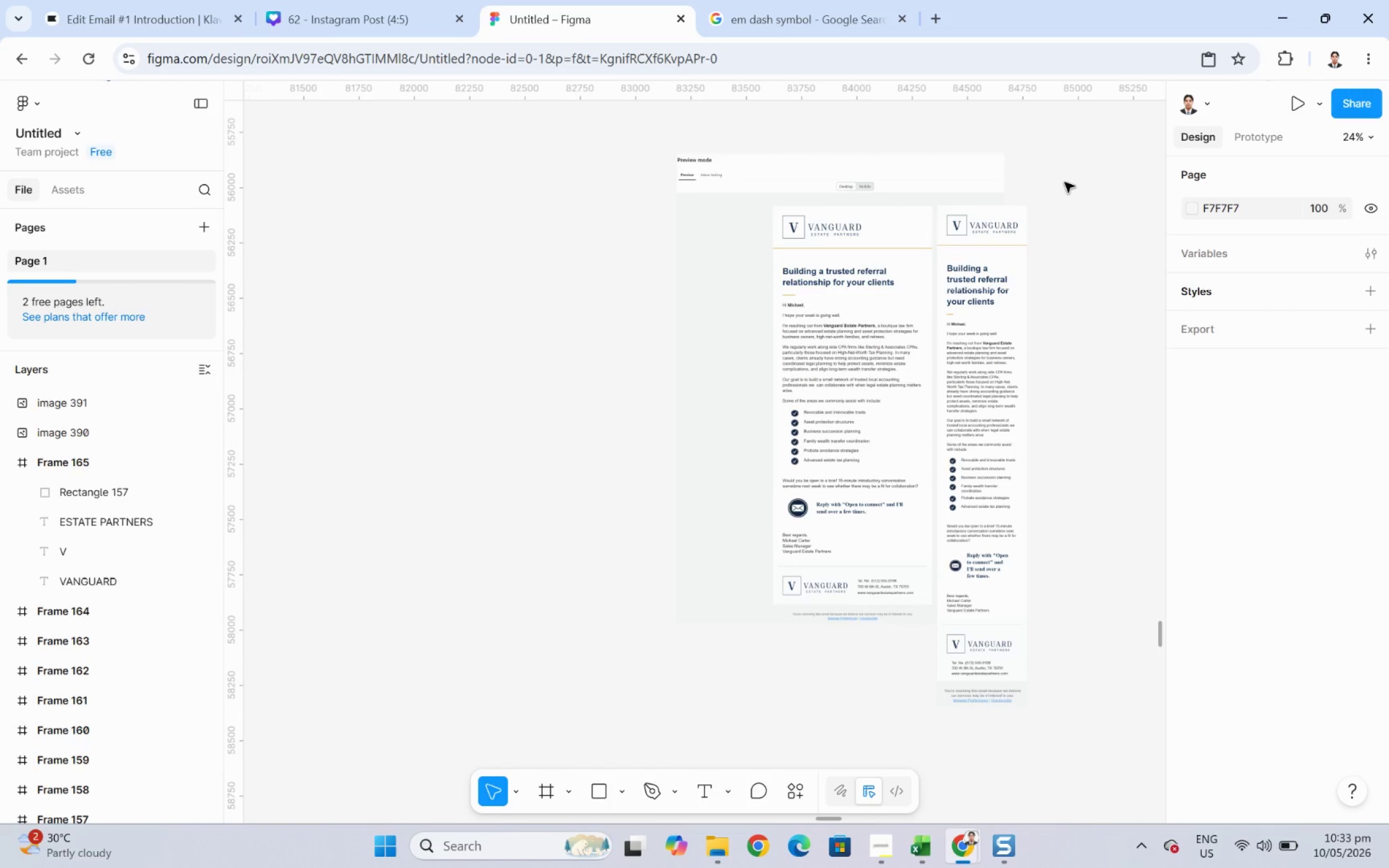 
scroll: coordinate [1064, 182], scroll_direction: up, amount: 2.0
 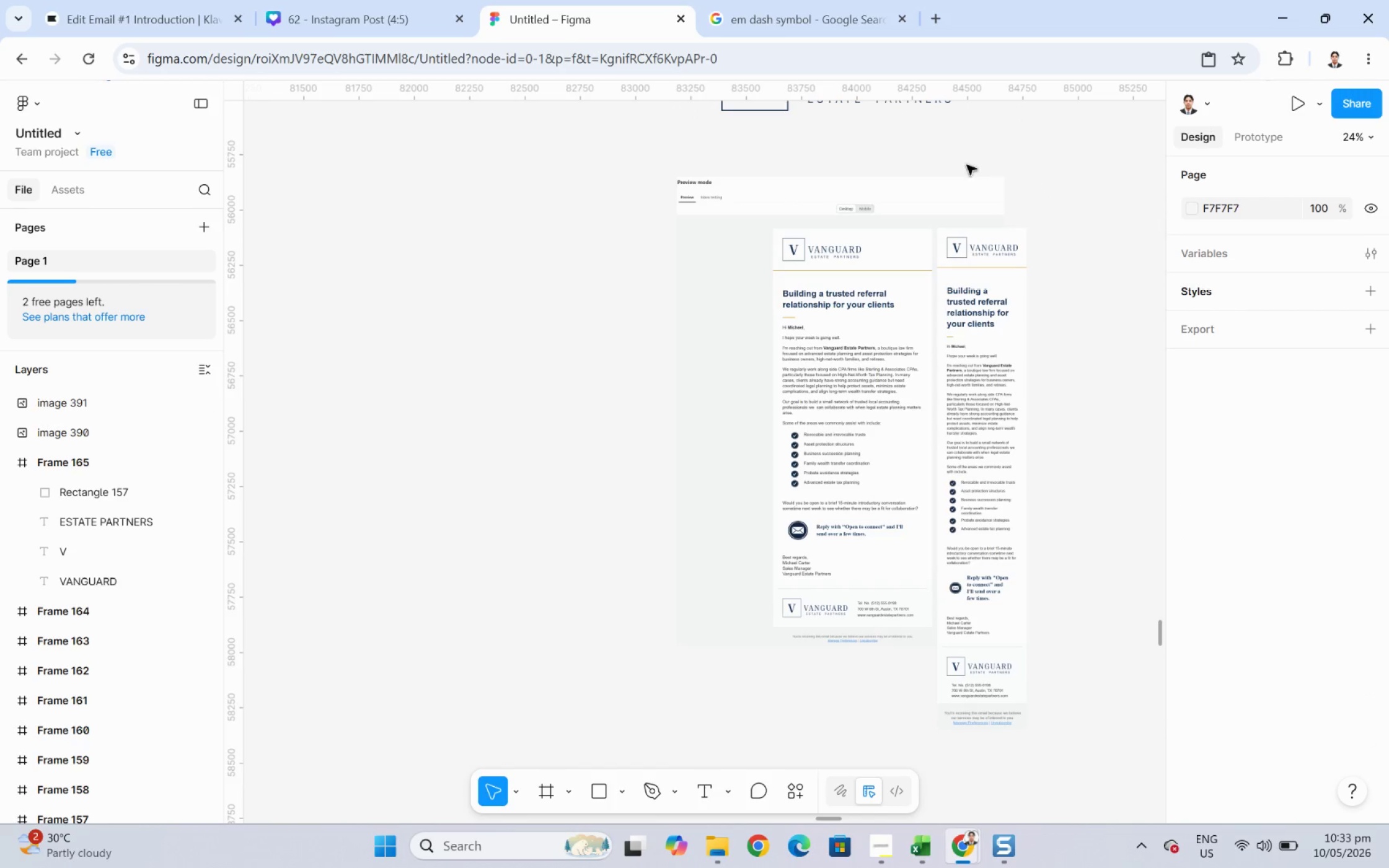 
hold_key(key=ControlLeft, duration=1.8)
scroll: coordinate [1096, 300], scroll_direction: none, amount: 0.0
 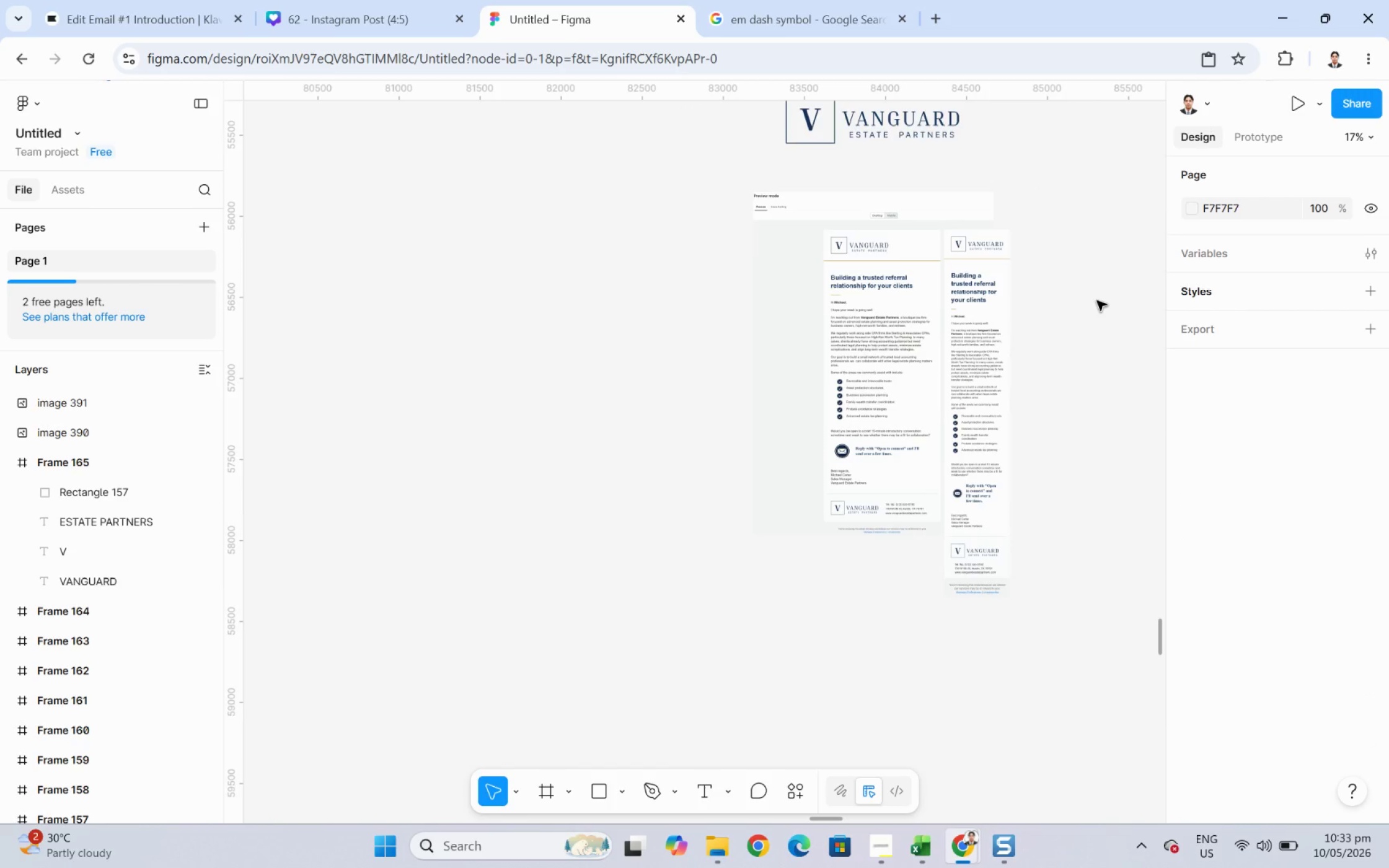 
scroll: coordinate [1096, 300], scroll_direction: up, amount: 2.0
 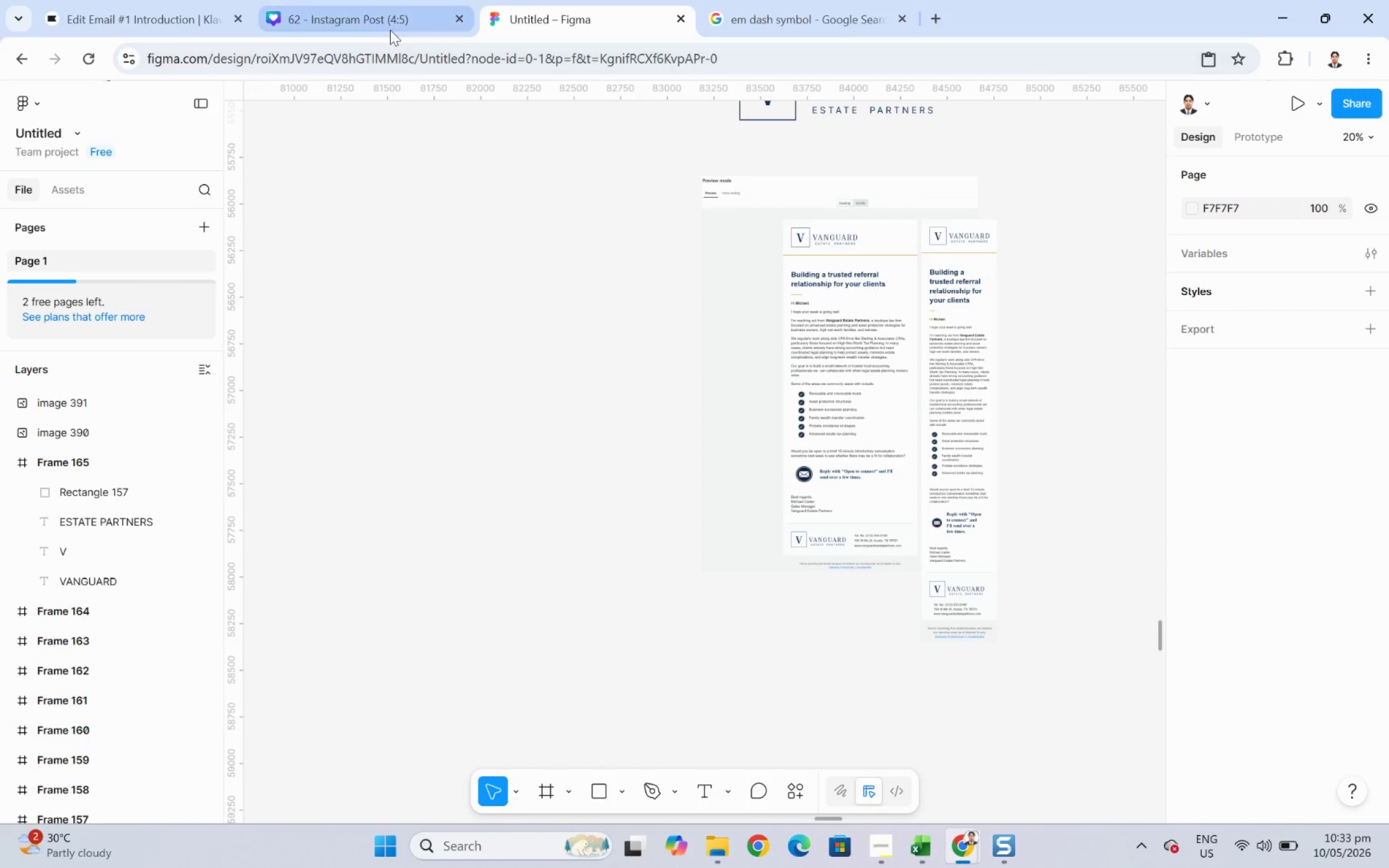 
left_click([358, 15])
 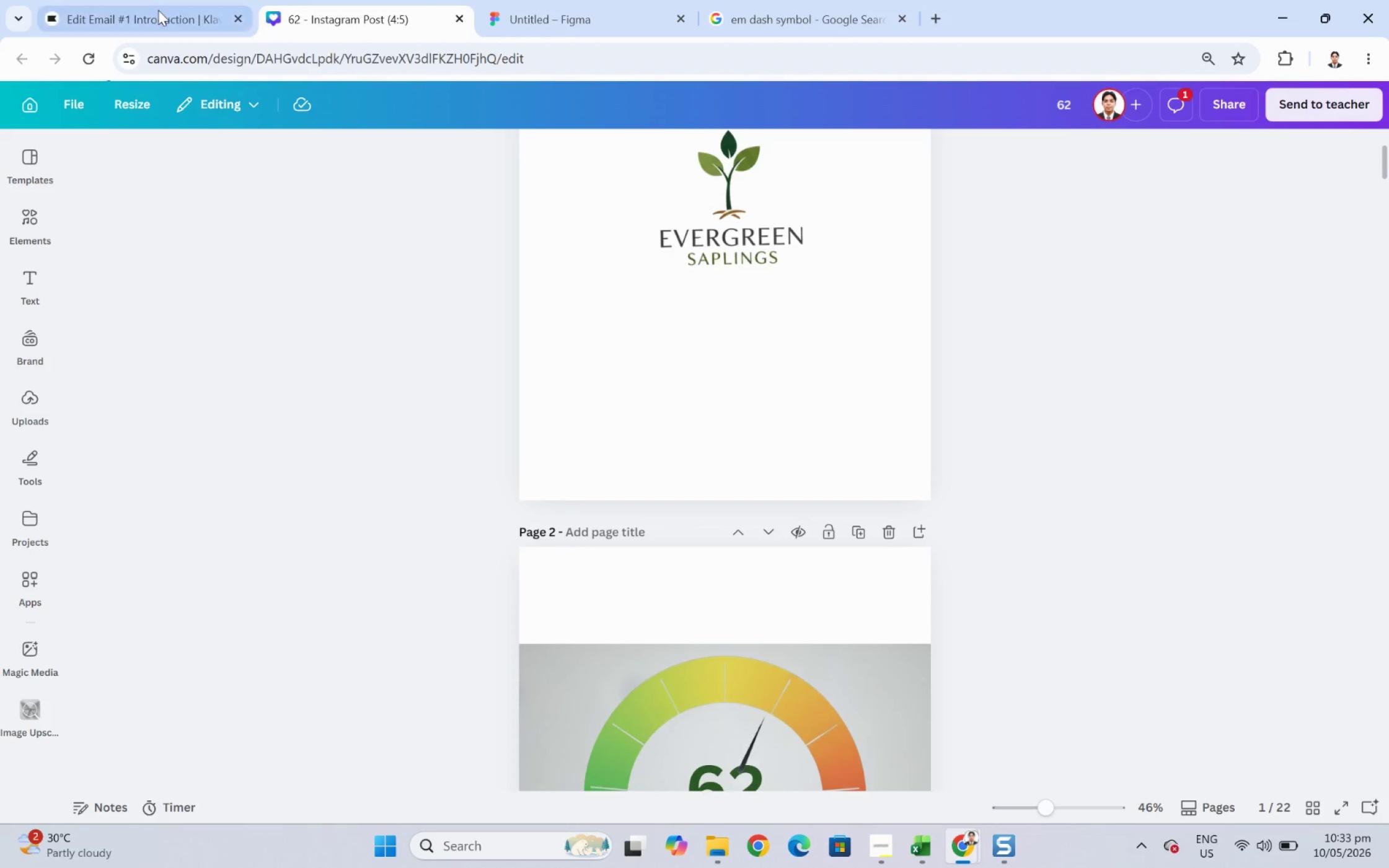 
left_click([157, 9])
 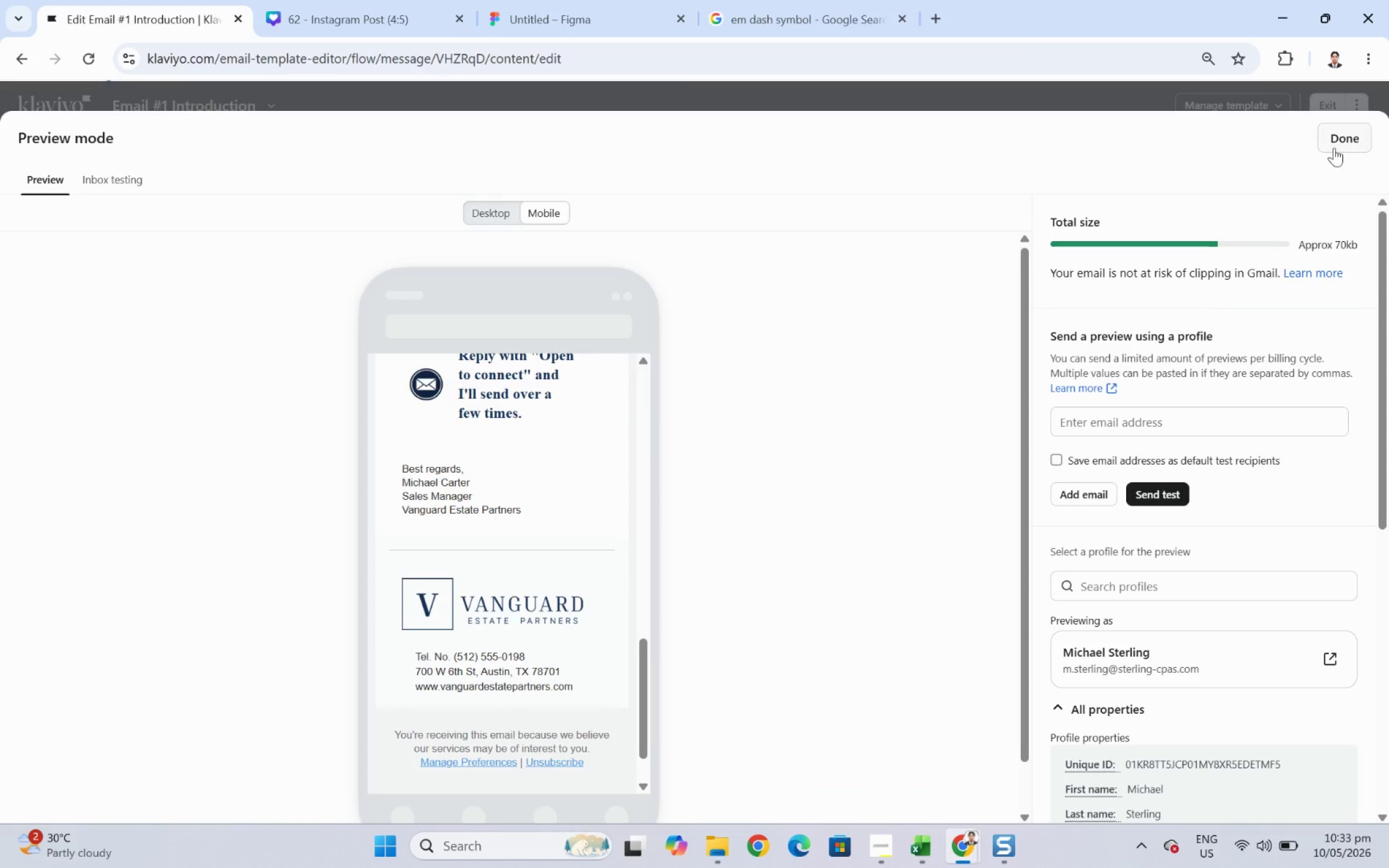 
left_click([1334, 147])
 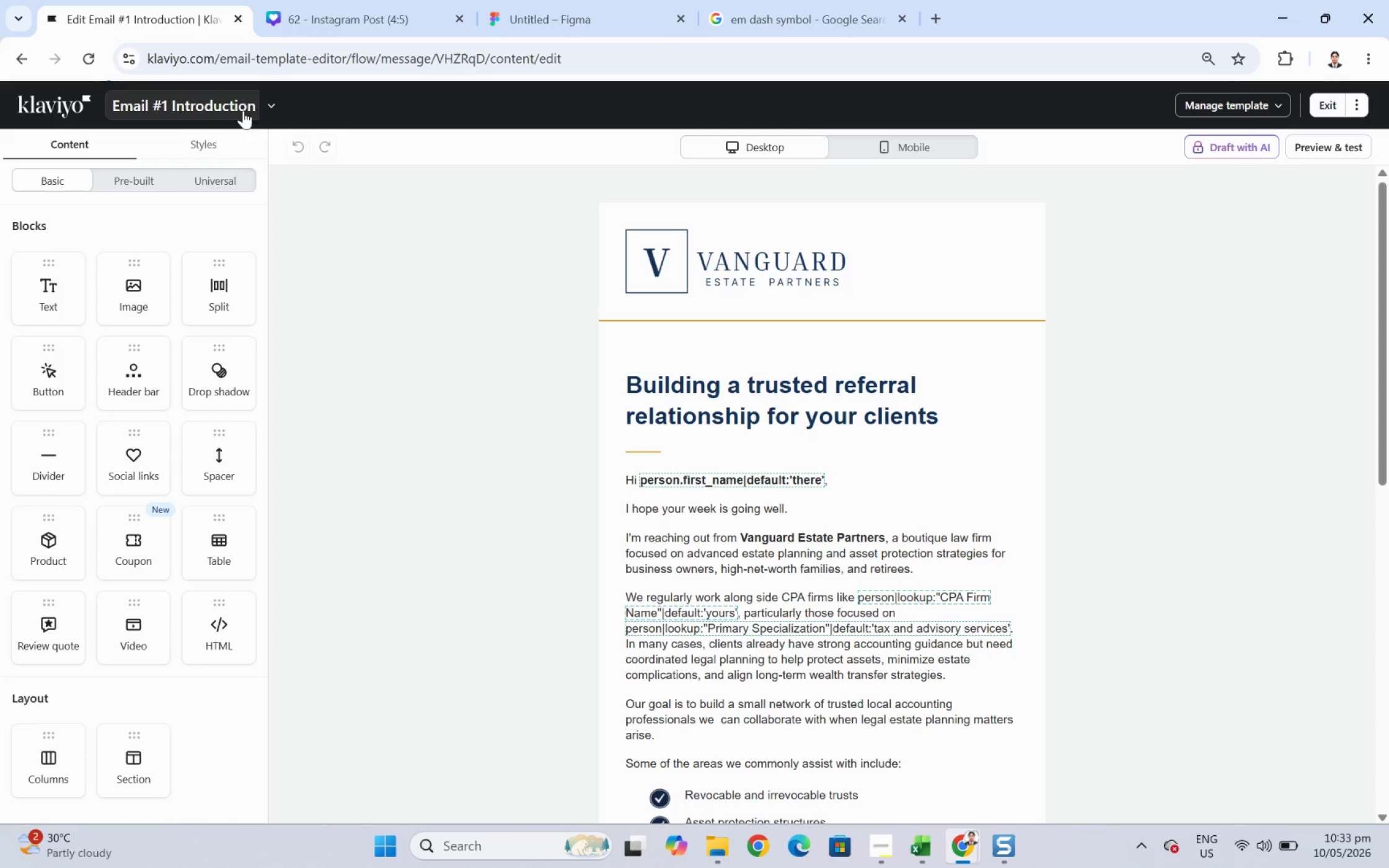 
left_click([268, 109])
 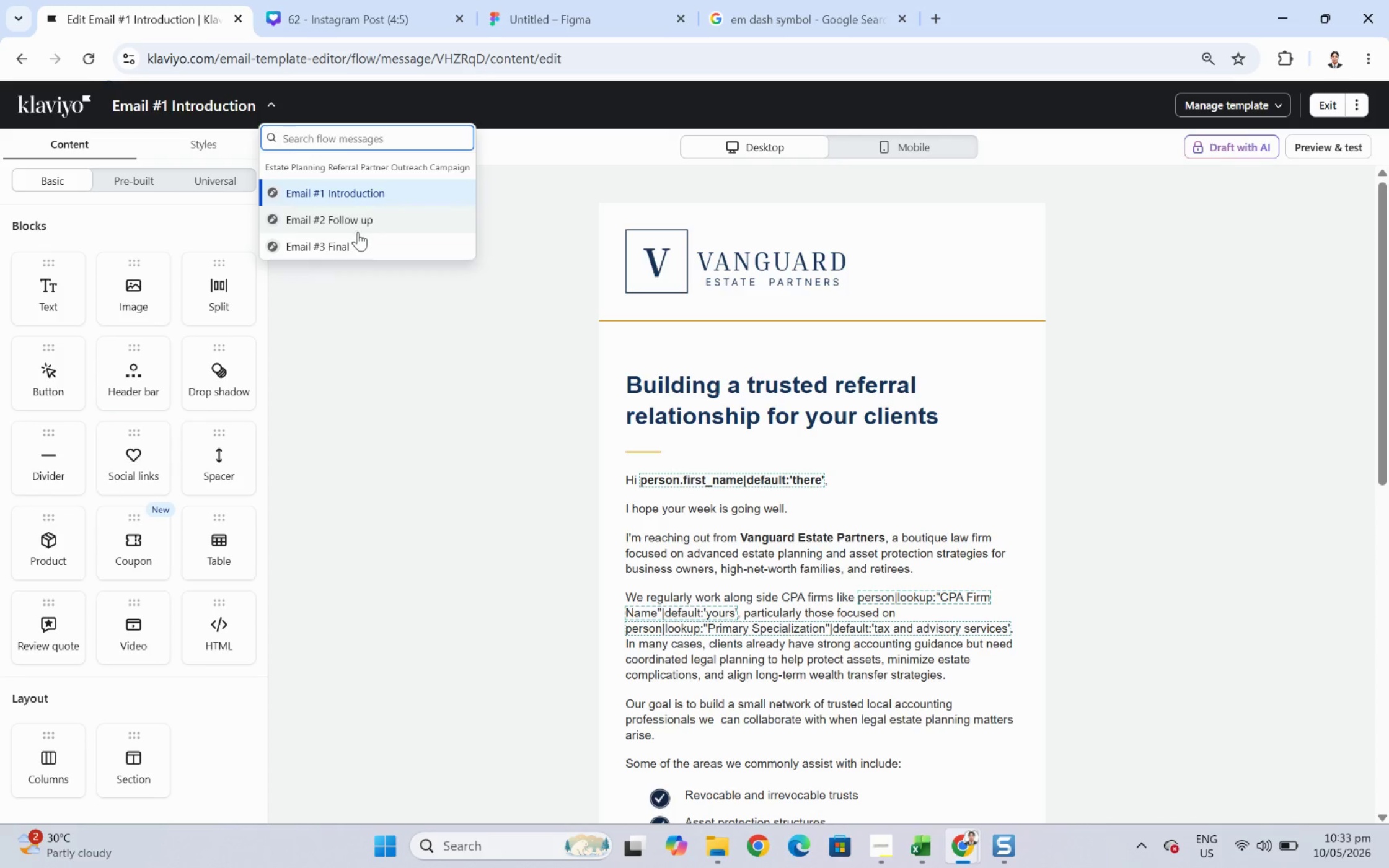 
left_click([356, 221])
 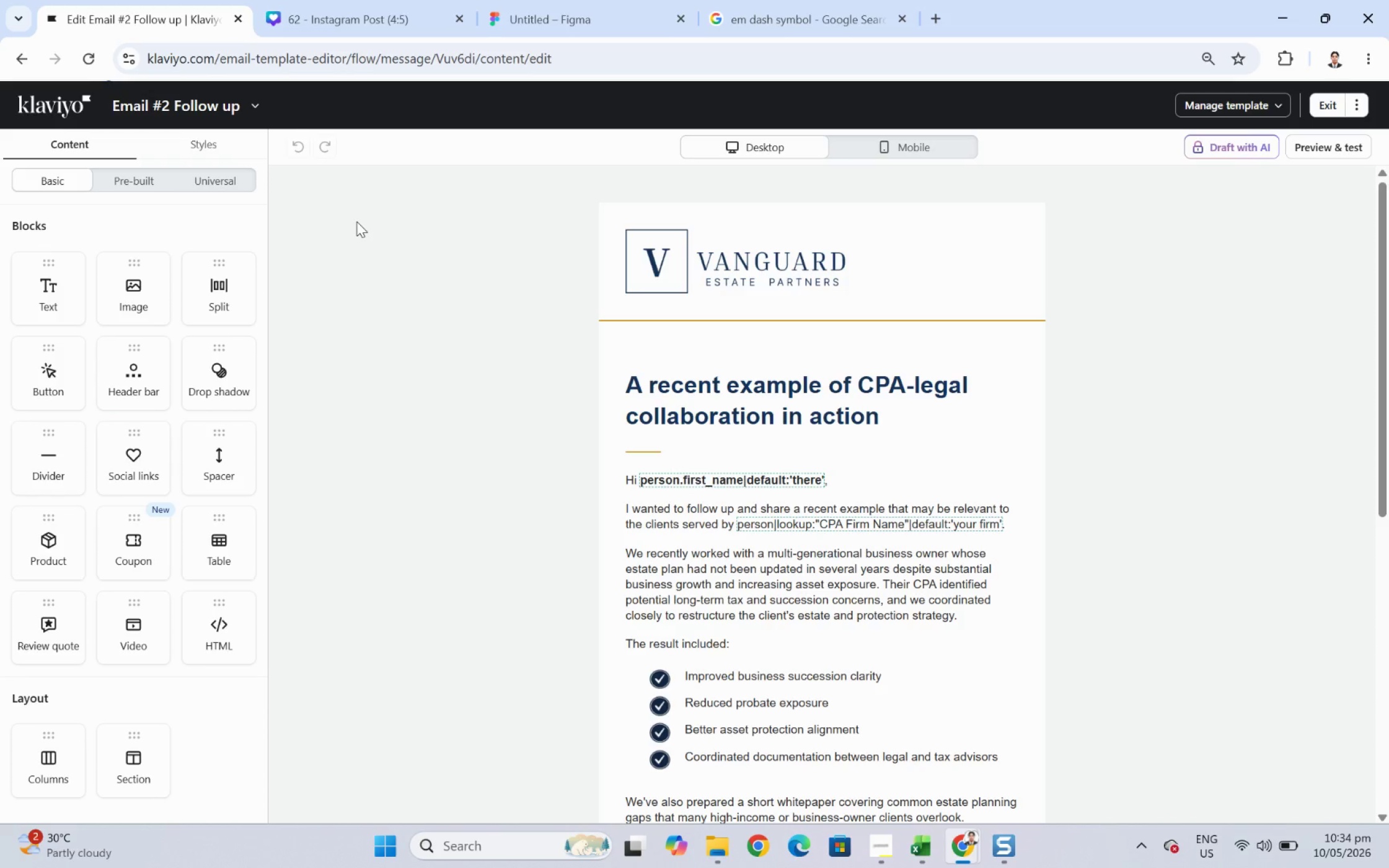 
wait(30.51)
 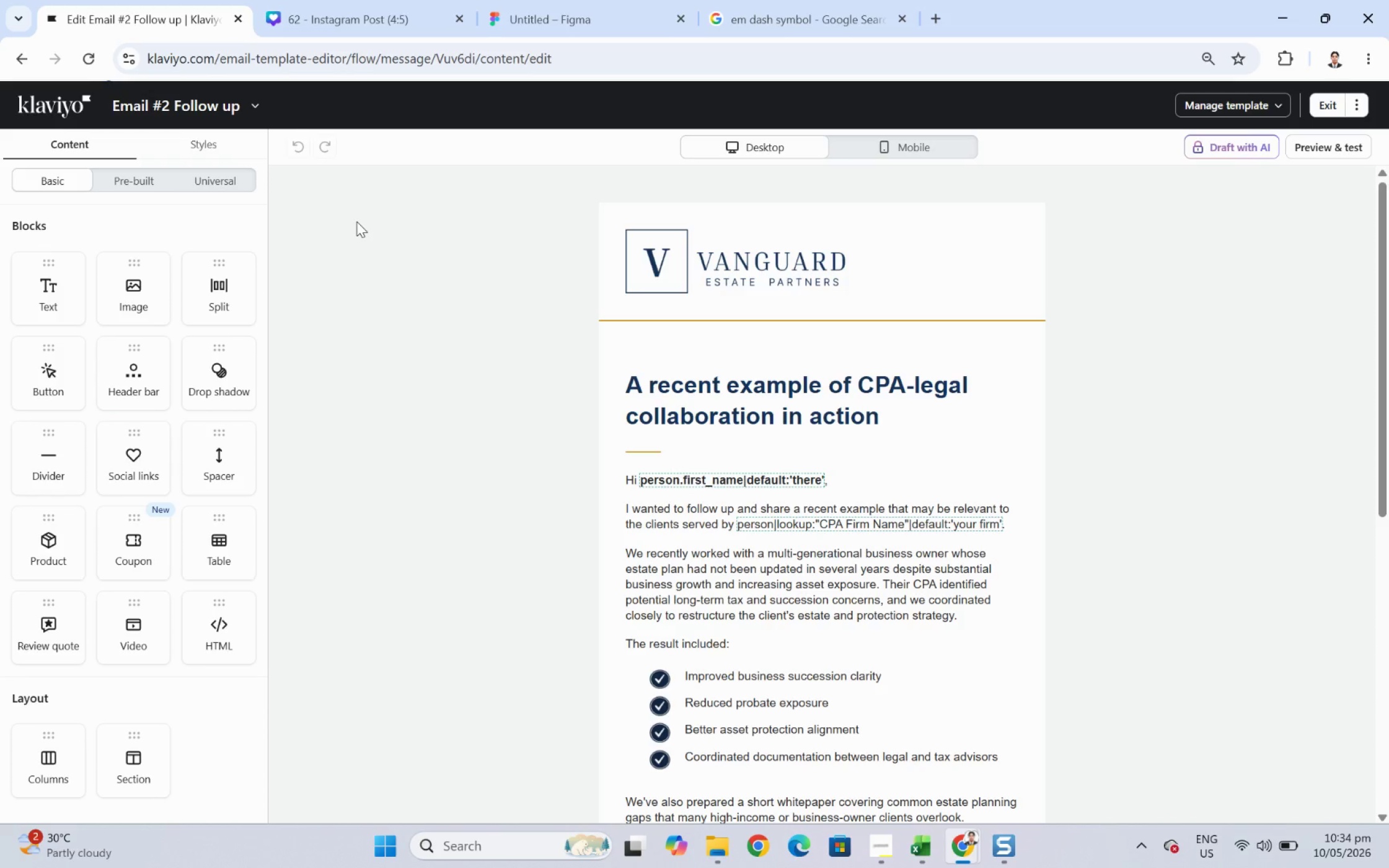 
left_click([1334, 146])
 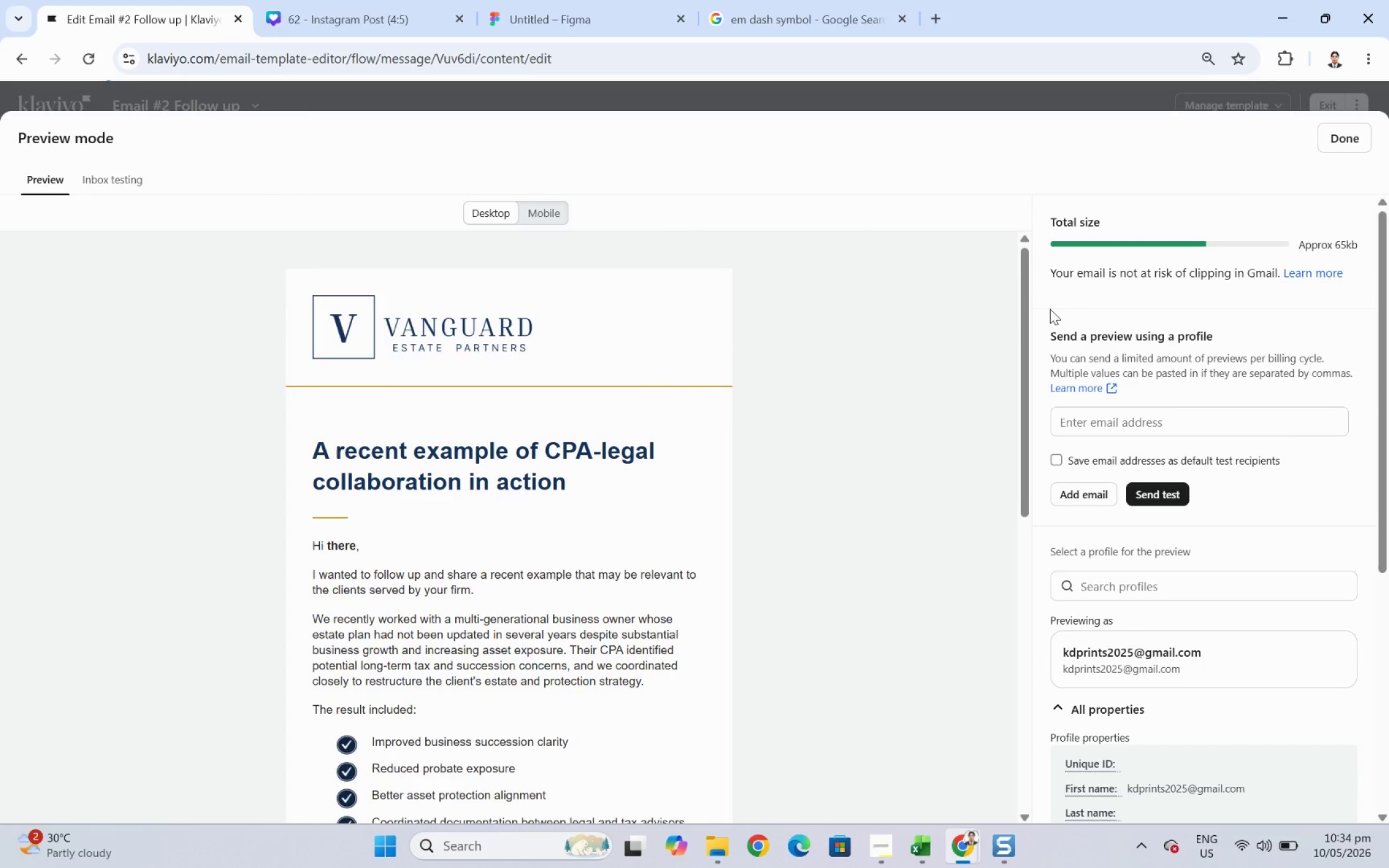 
wait(5.68)
 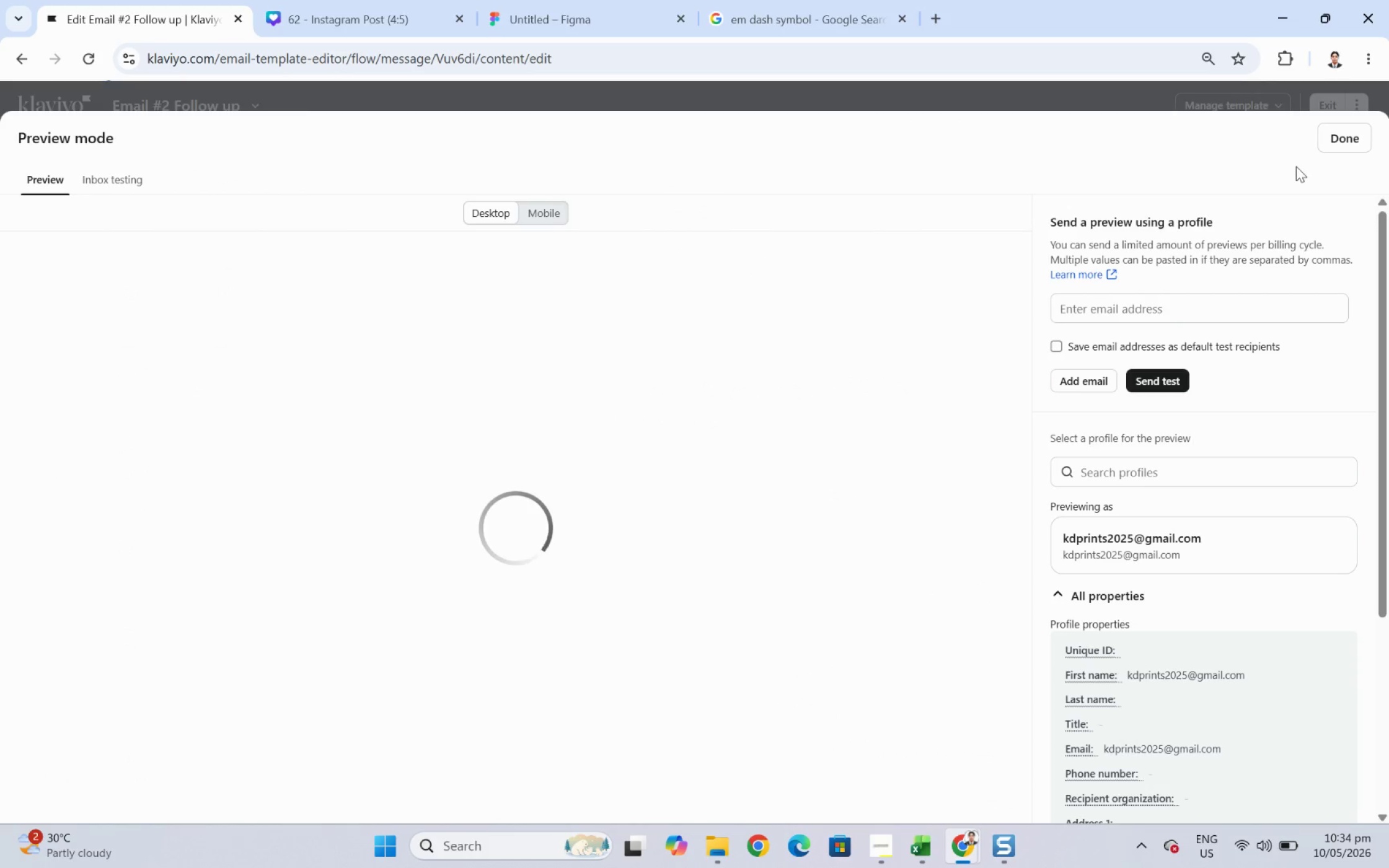 
scroll: coordinate [907, 450], scroll_direction: down, amount: 4.0
 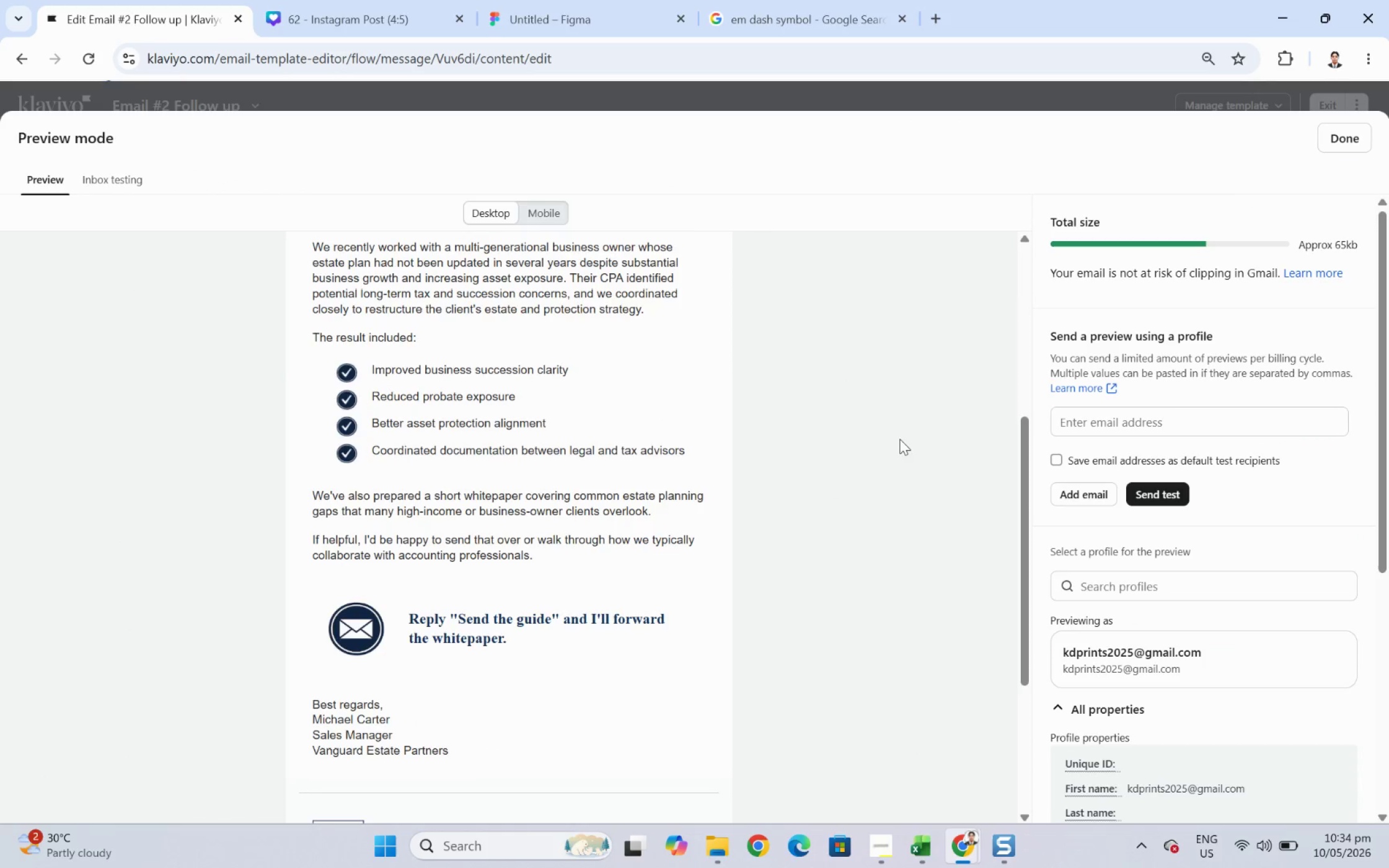 
scroll: coordinate [900, 437], scroll_direction: up, amount: 4.0
 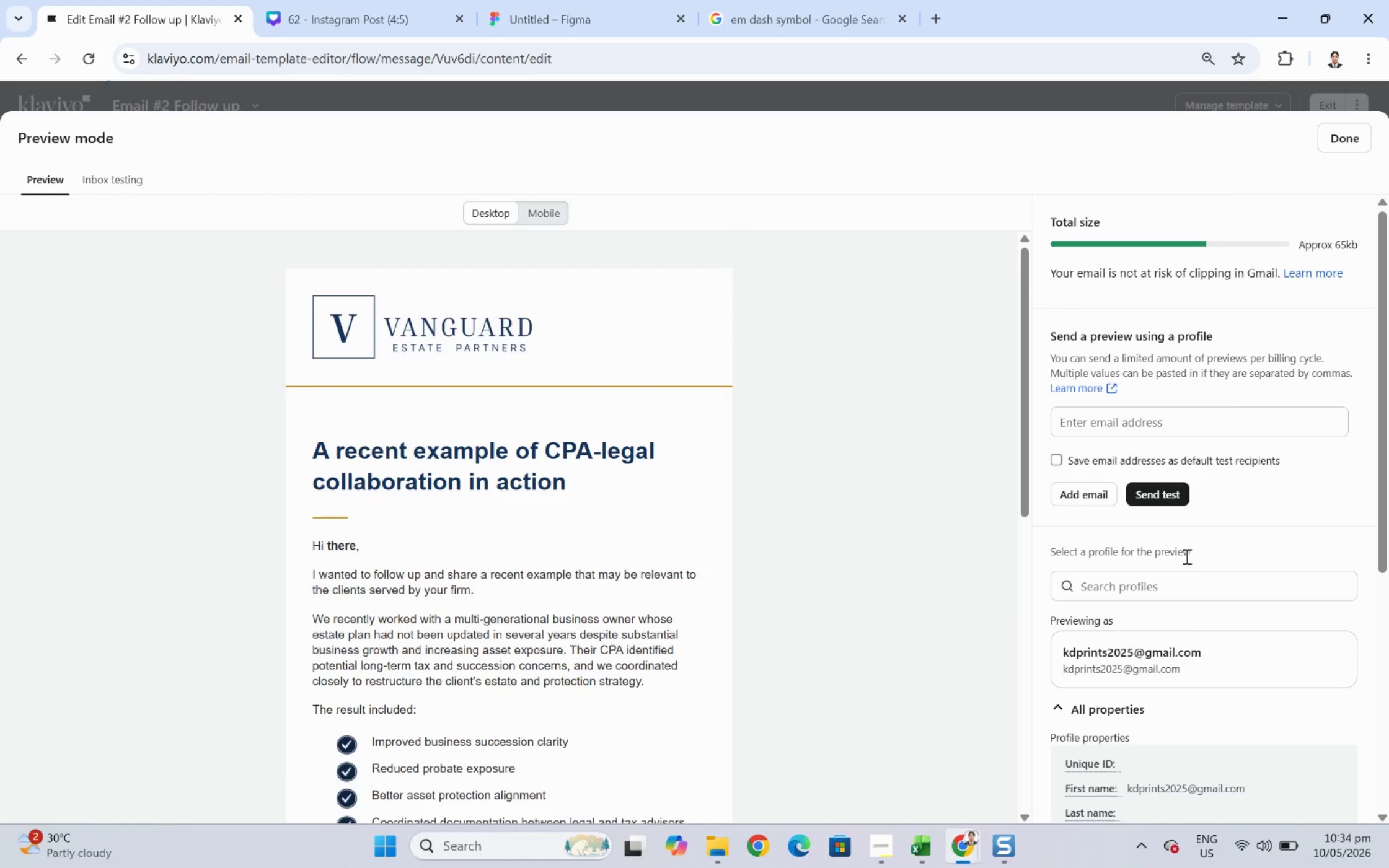 
left_click([1188, 583])
 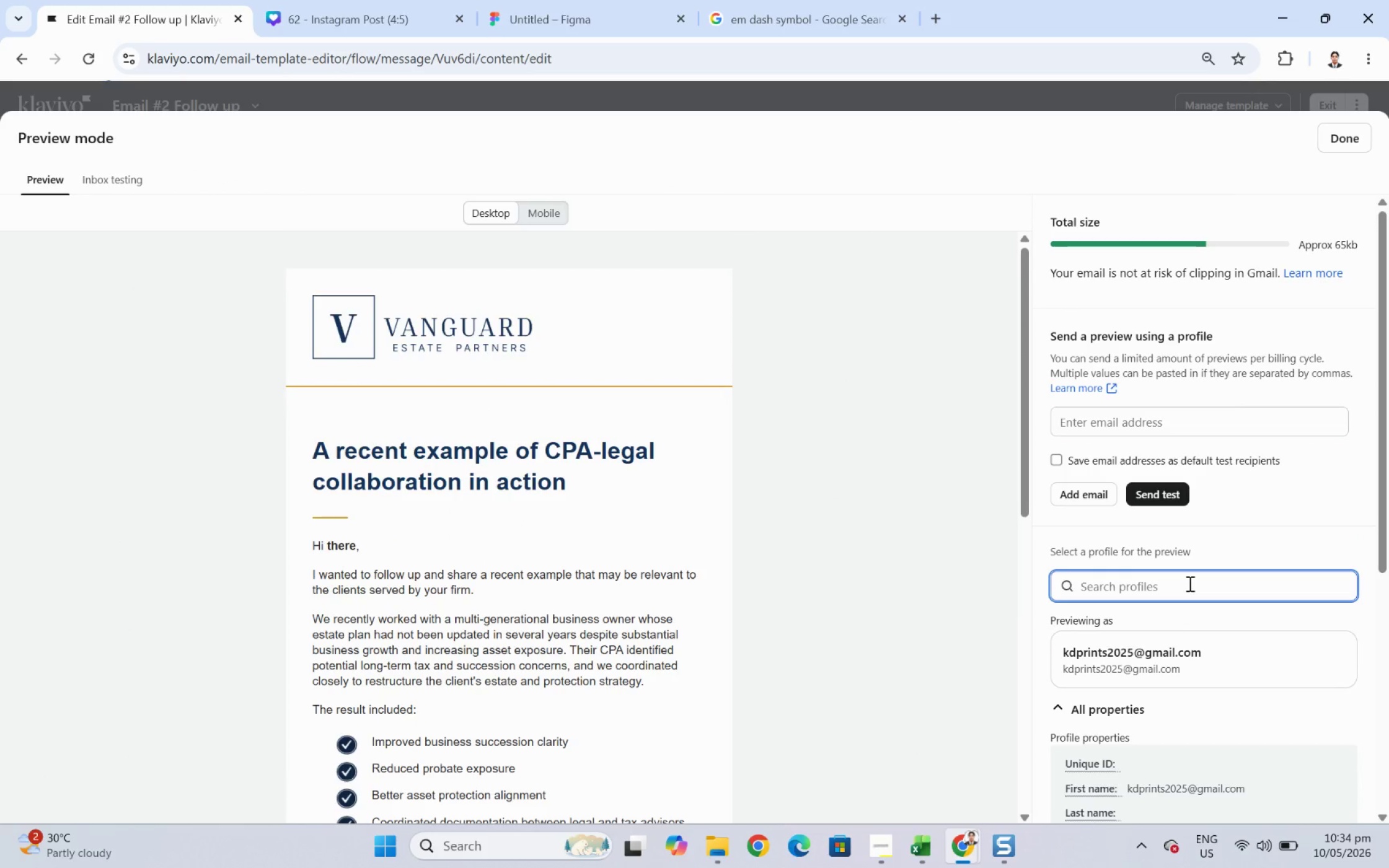 
type(sterling)
 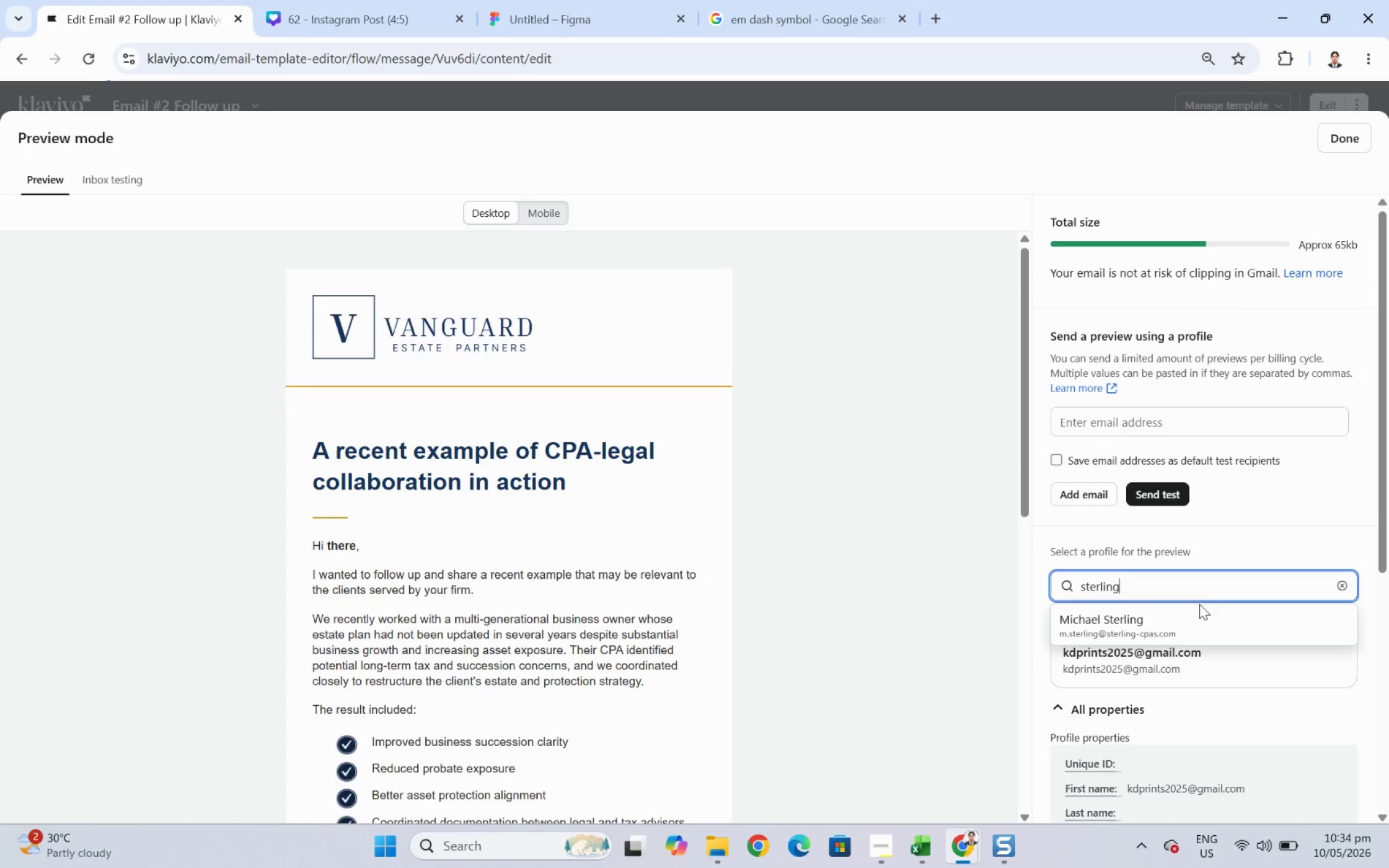 
left_click([1202, 621])
 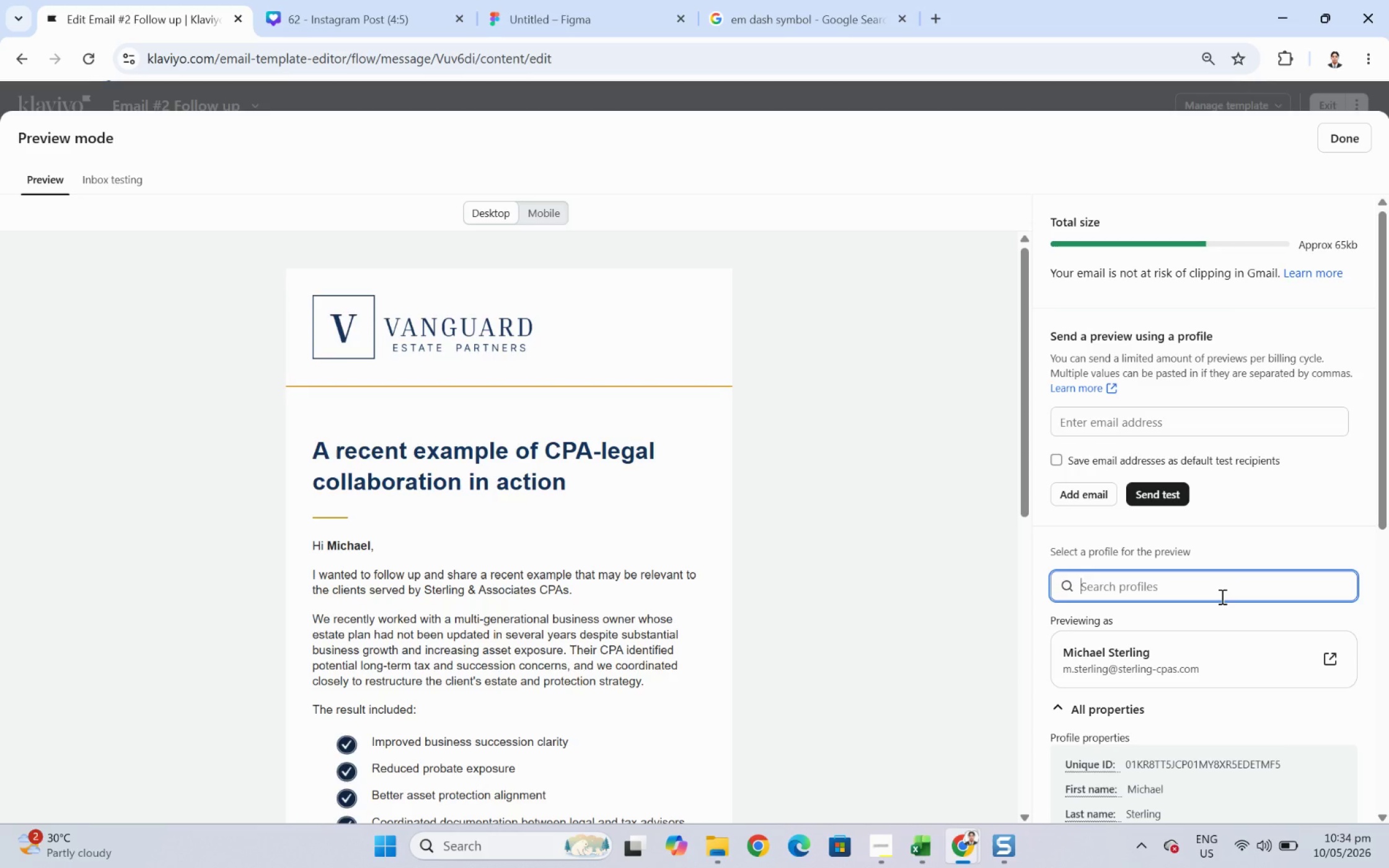 
wait(12.93)
 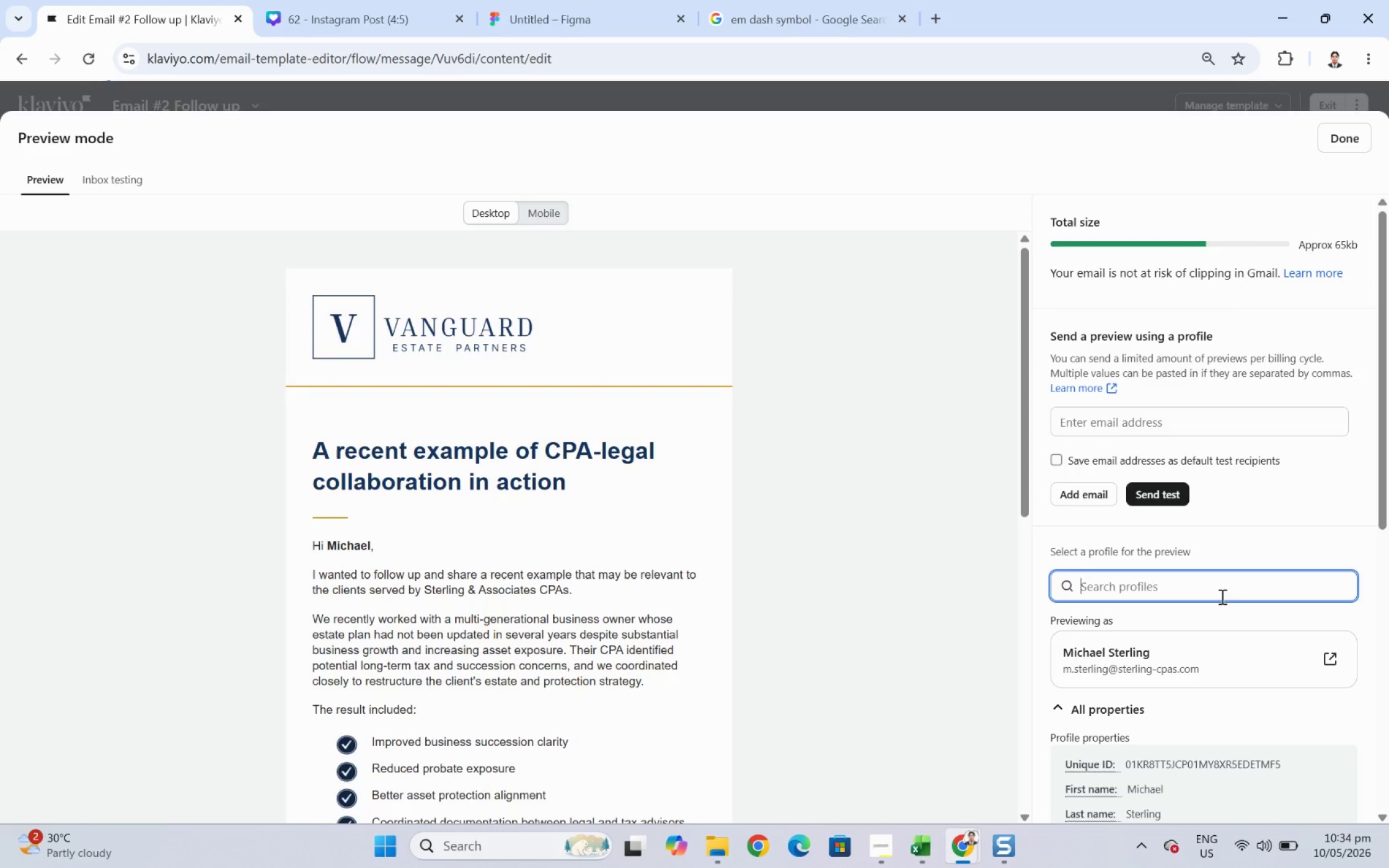 
scroll: coordinate [917, 413], scroll_direction: down, amount: 2.0
 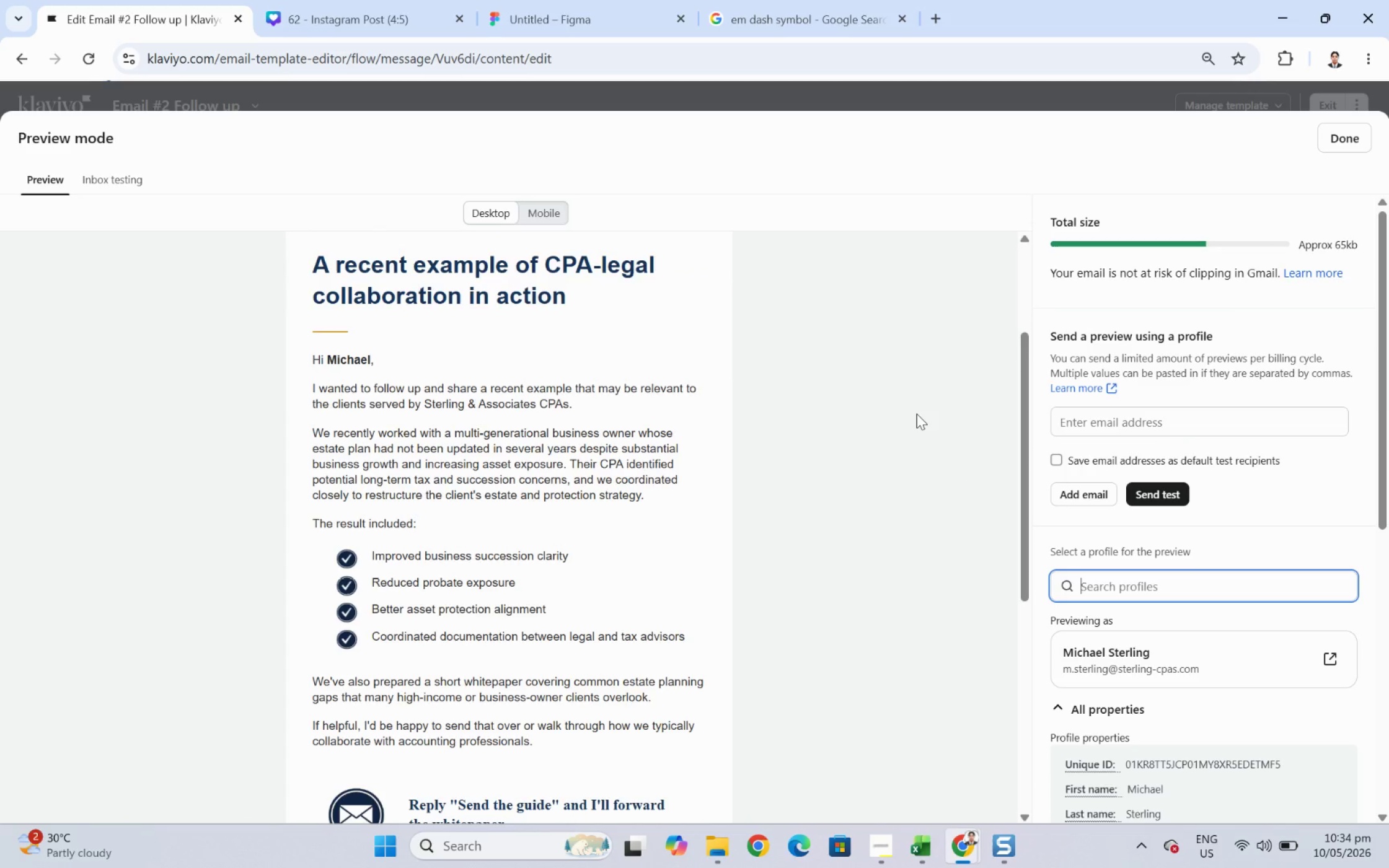 
scroll: coordinate [916, 413], scroll_direction: up, amount: 4.0
 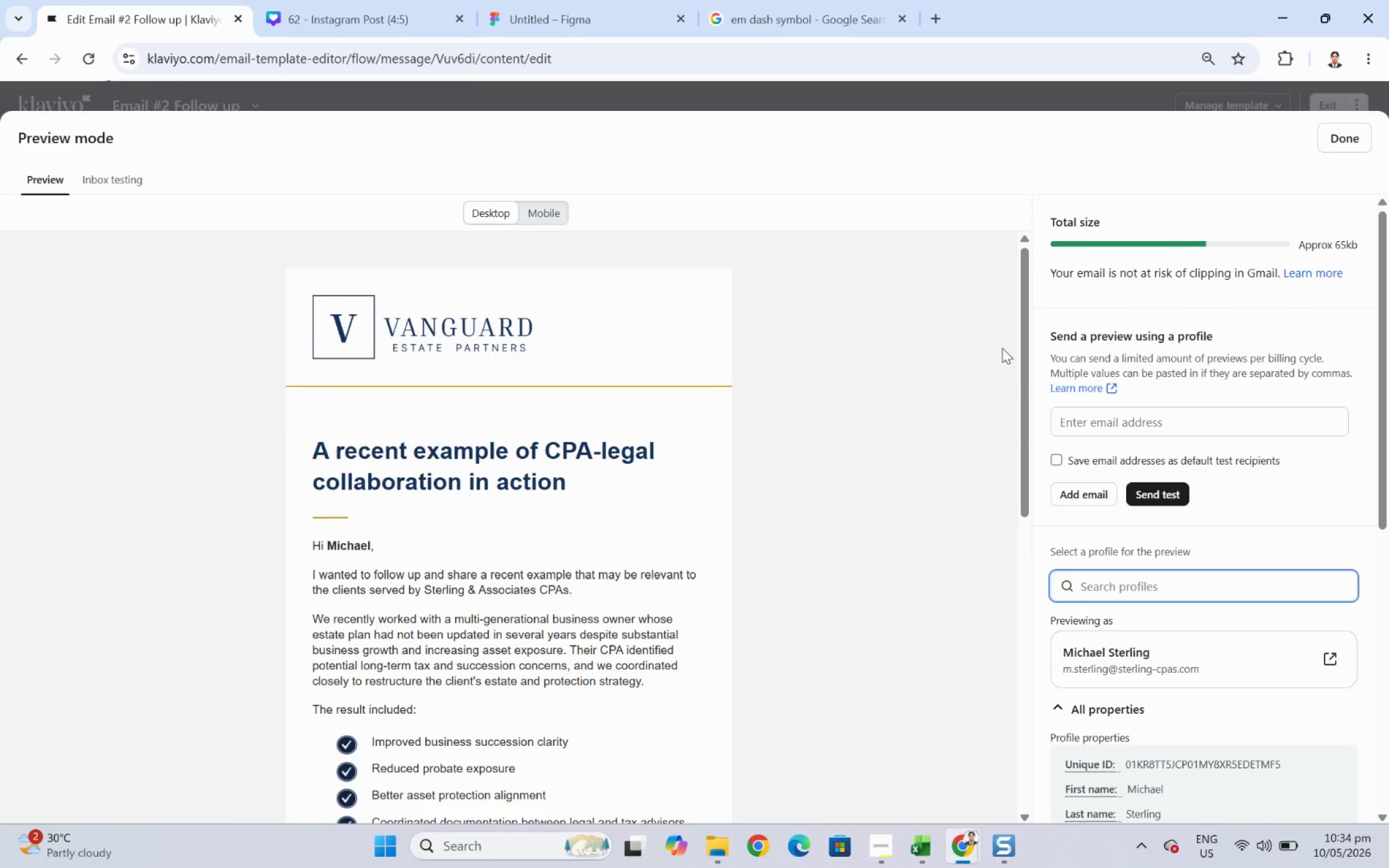 
key(F12)
 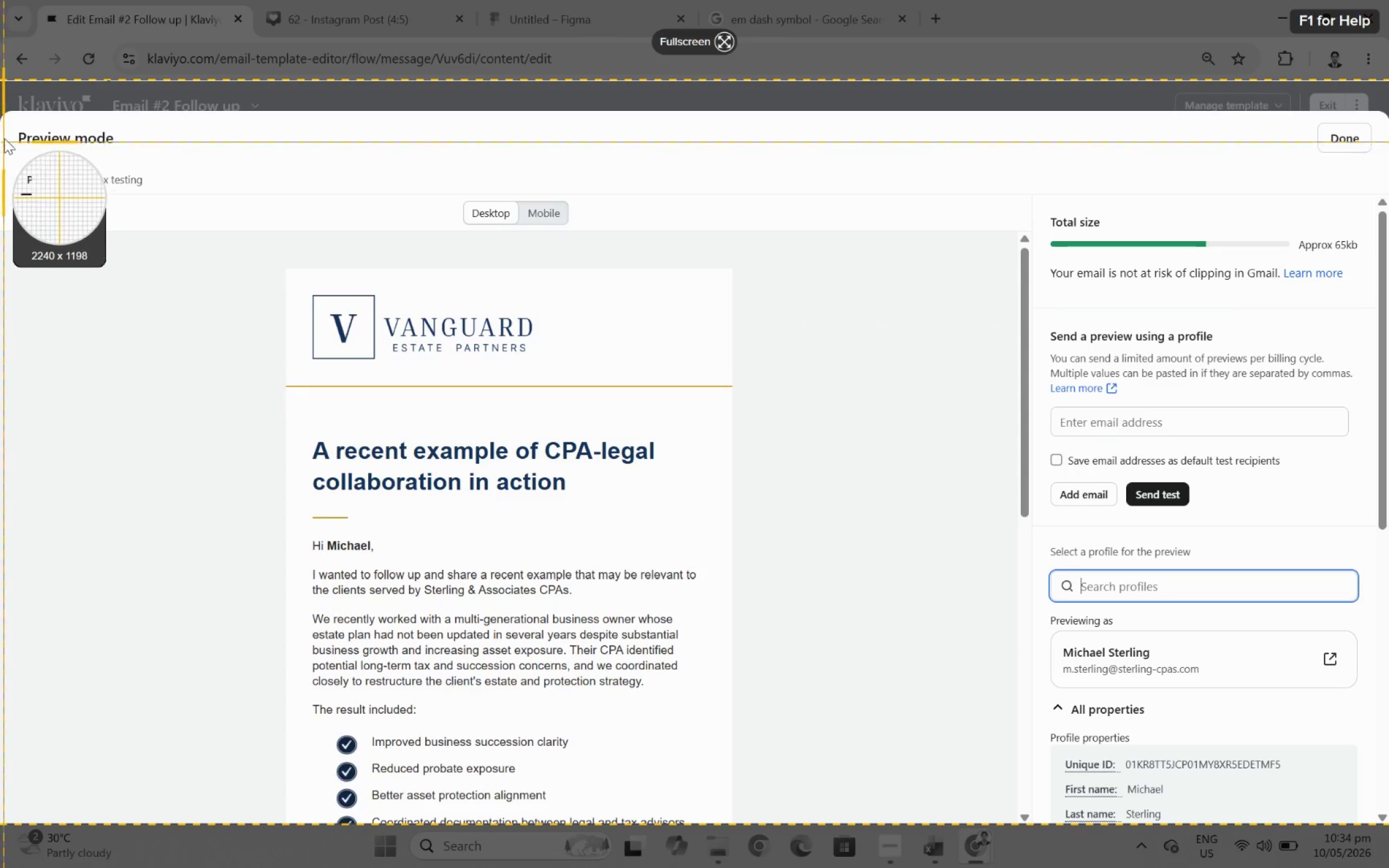 
left_click_drag(start_coordinate=[6, 123], to_coordinate=[741, 792])
 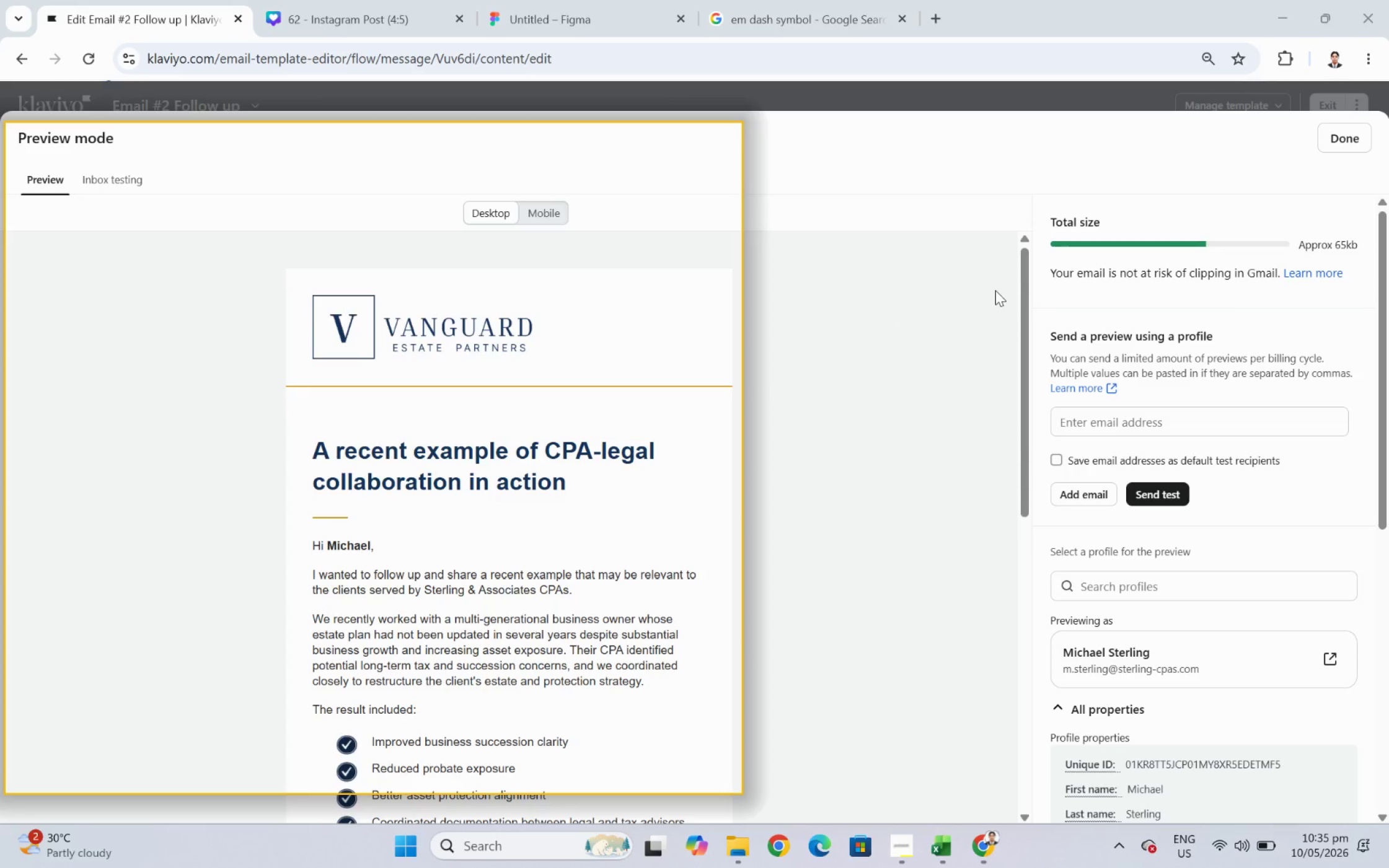 
left_click_drag(start_coordinate=[1024, 269], to_coordinate=[1014, 511])
 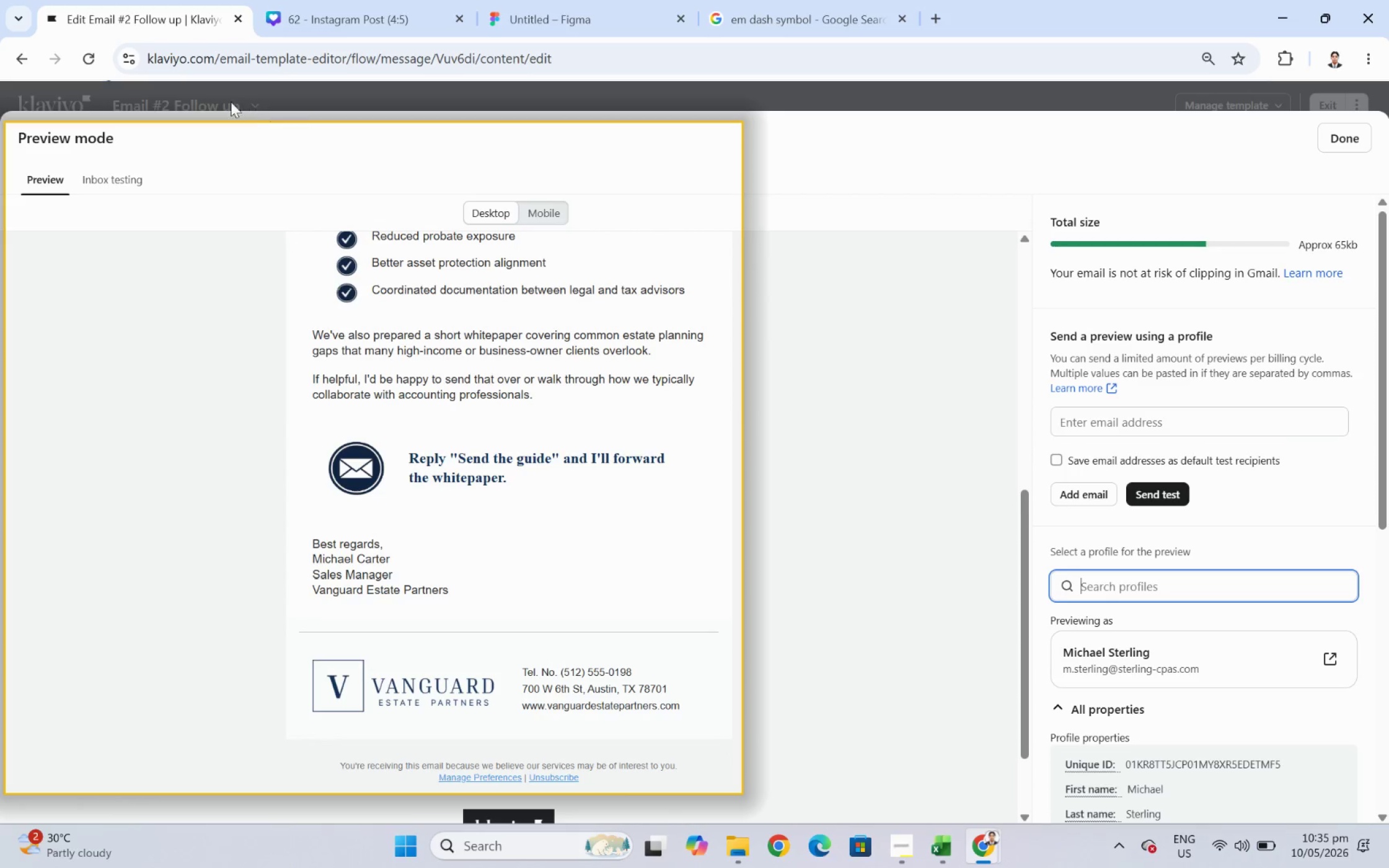 
left_click([176, 86])
 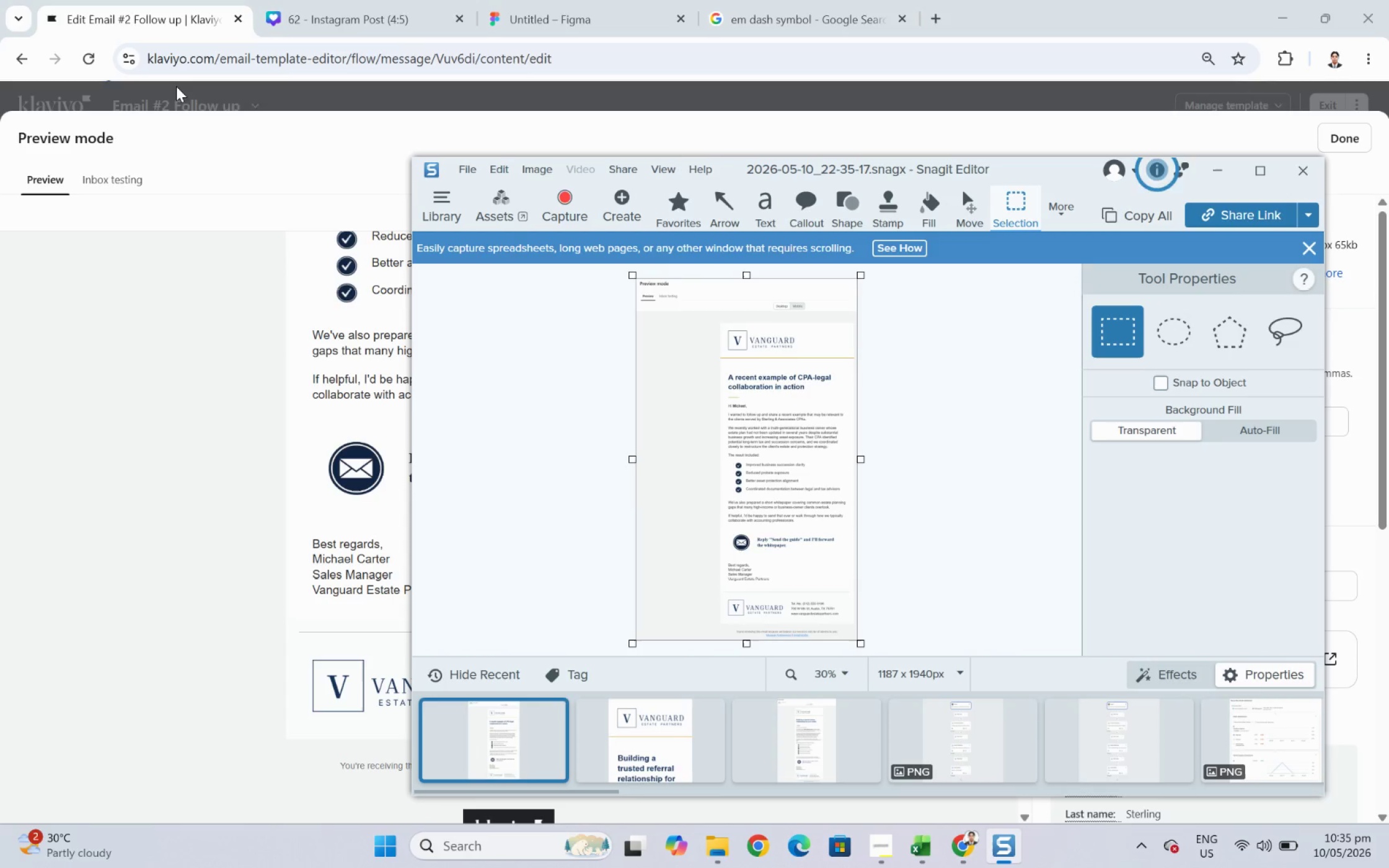 
wait(14.54)
 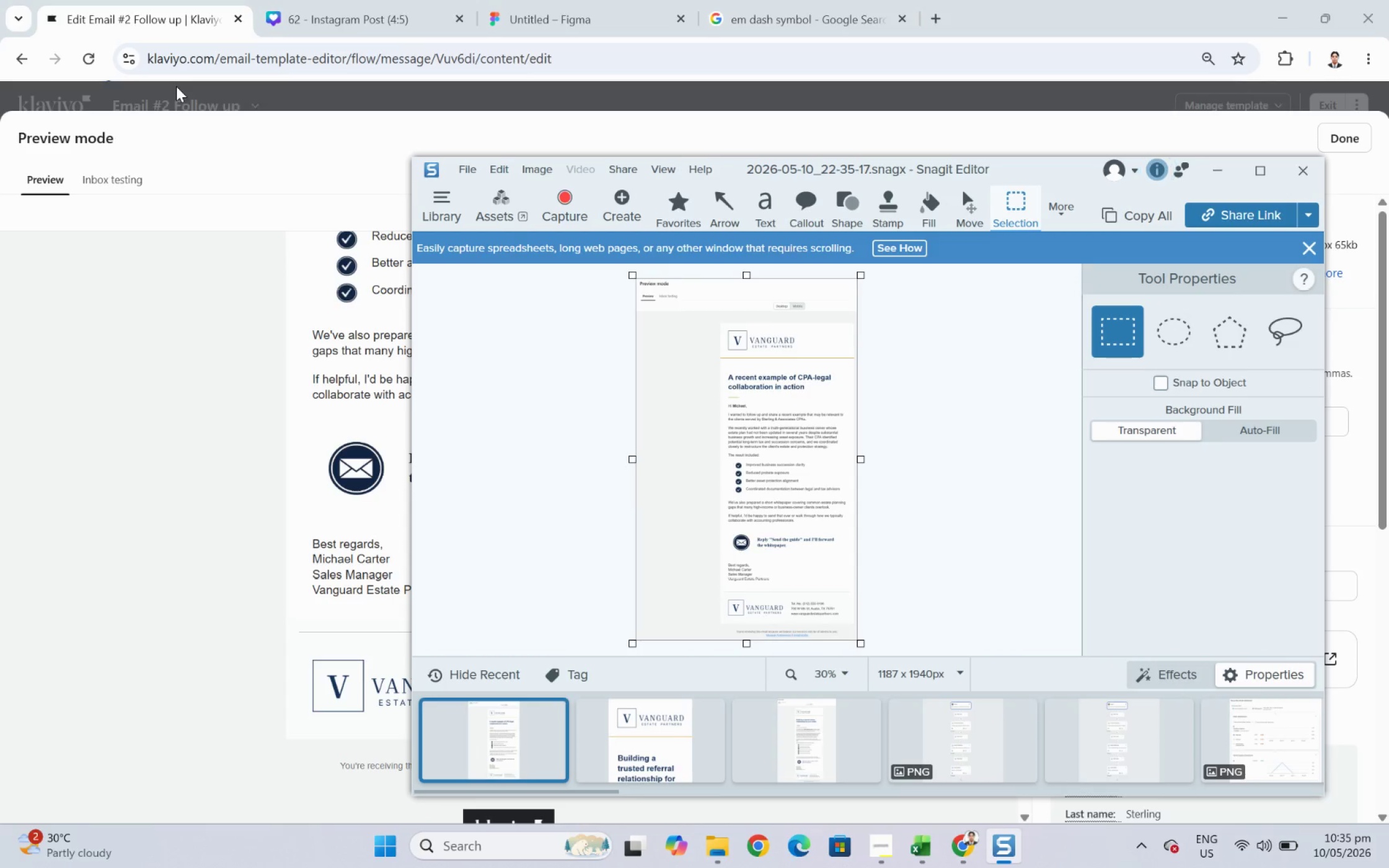 
key(Control+C)
 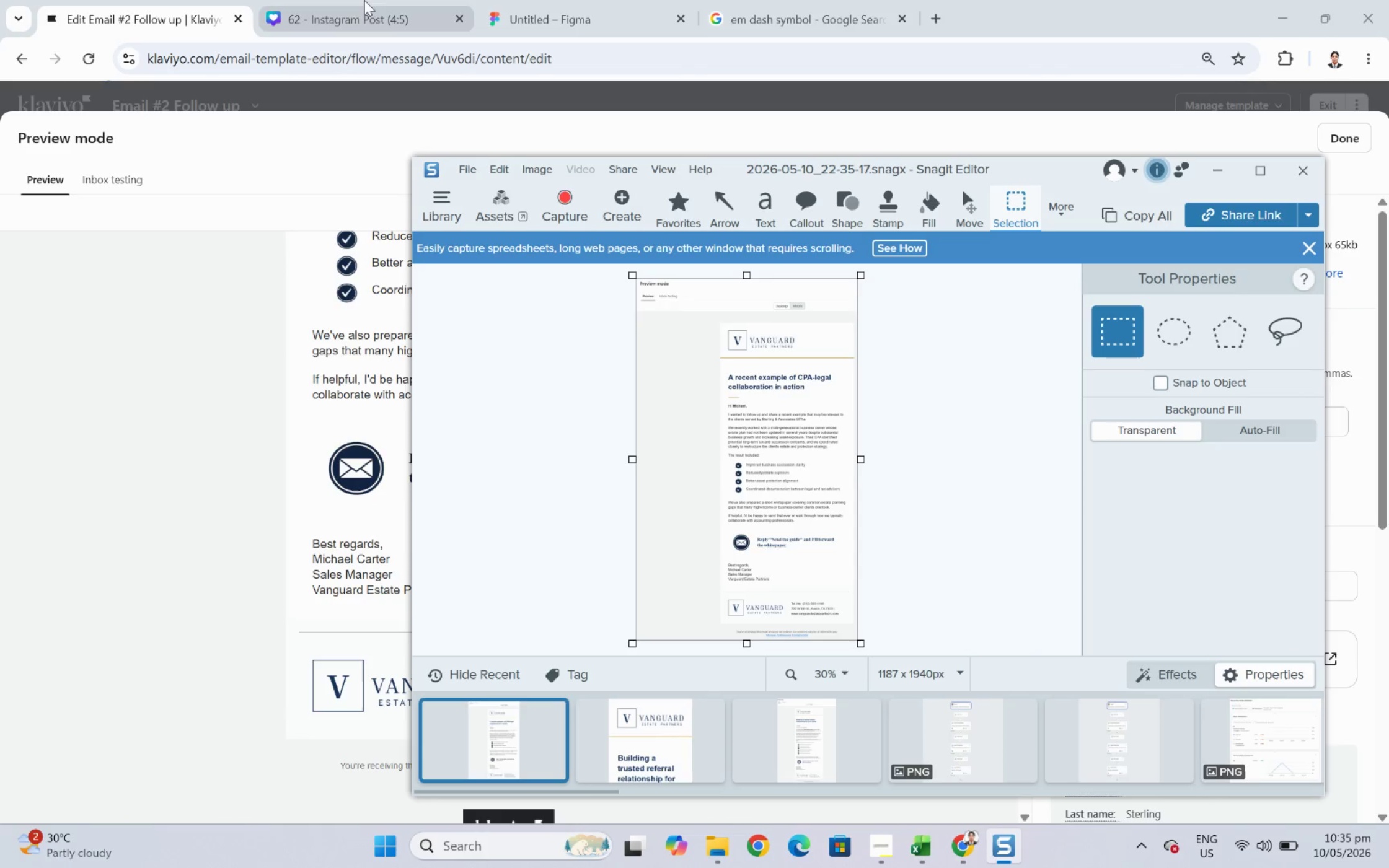 
left_click([565, 0])
 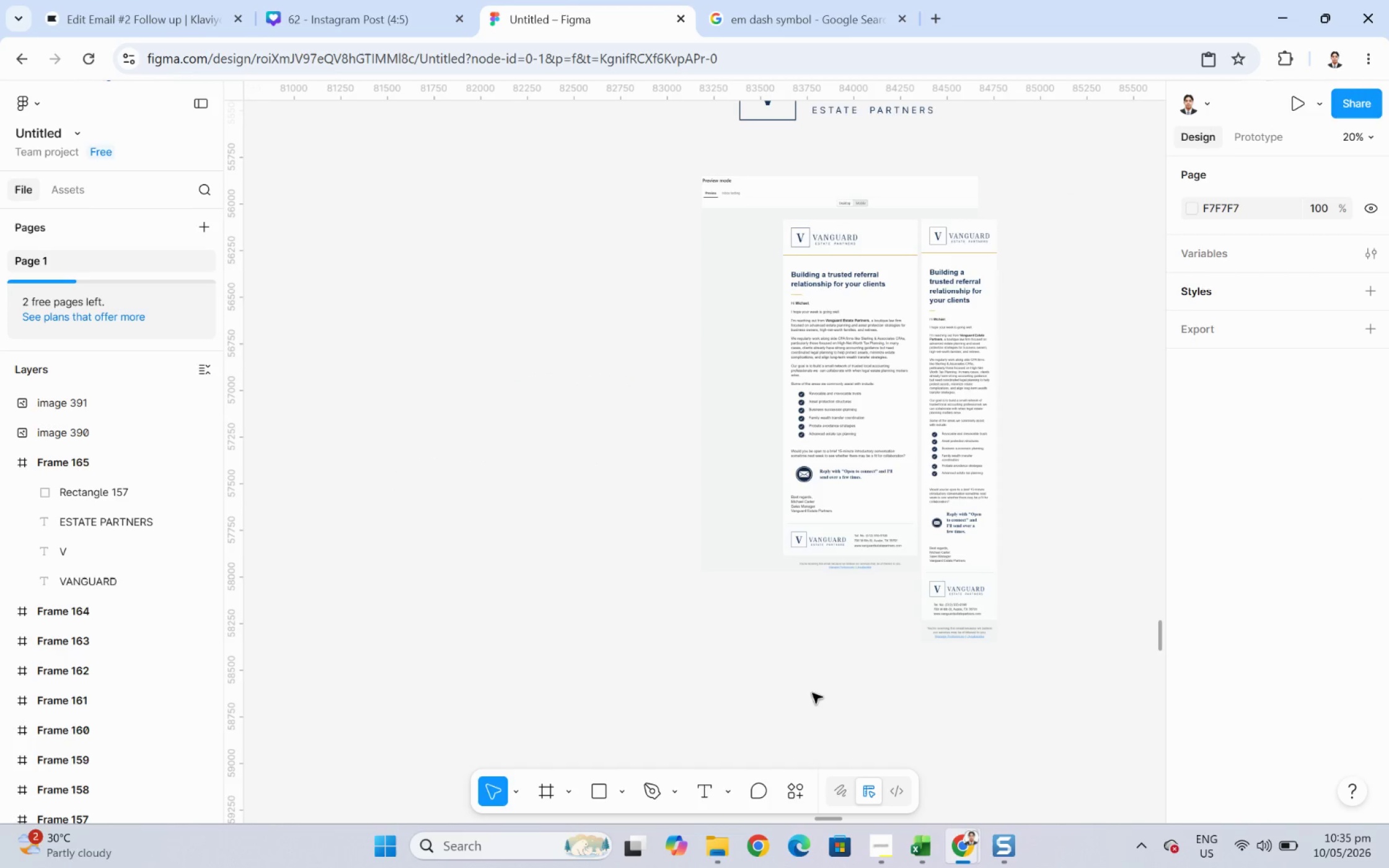 
key(Control+V)
 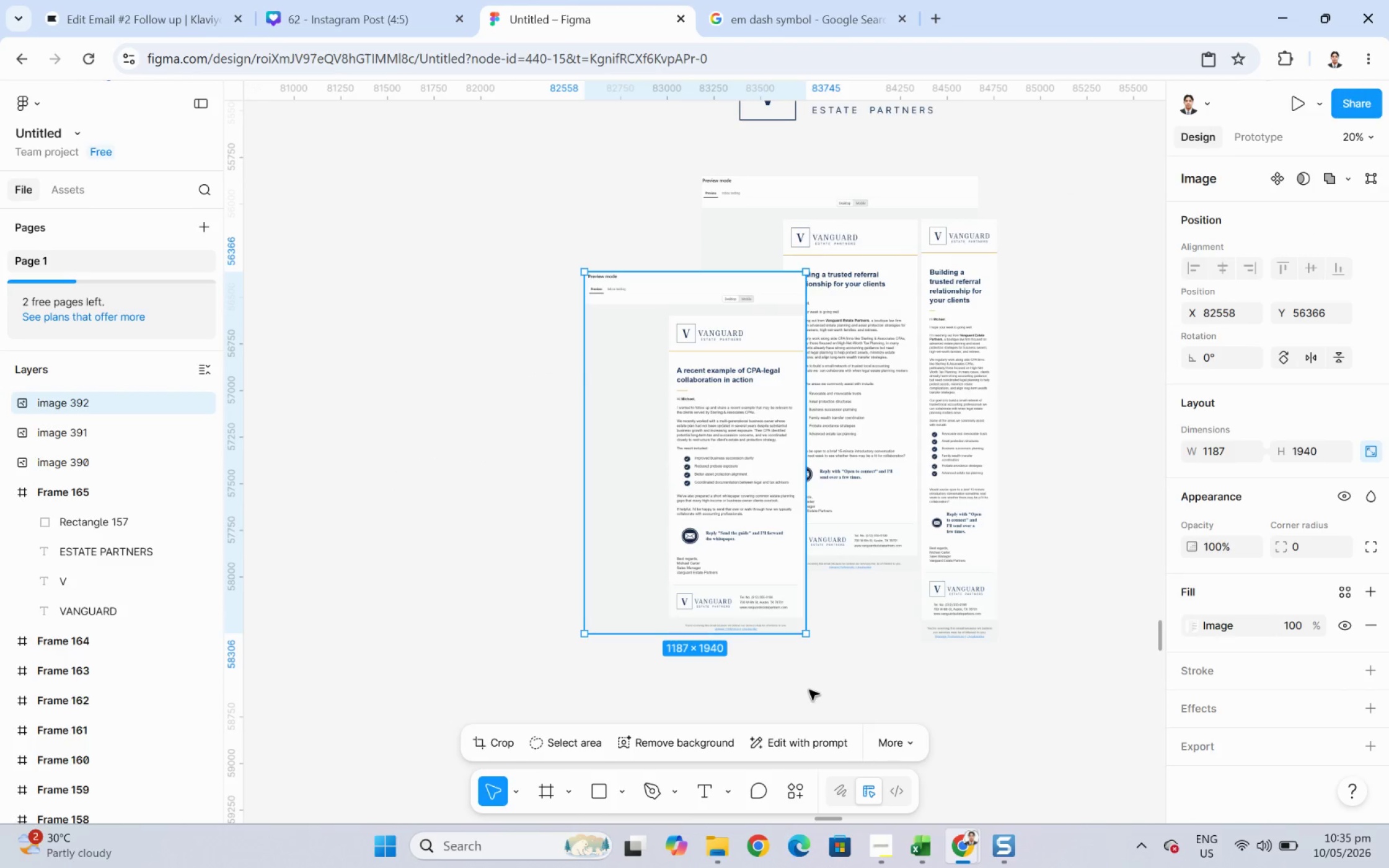 
left_click_drag(start_coordinate=[707, 434], to_coordinate=[778, 679])
 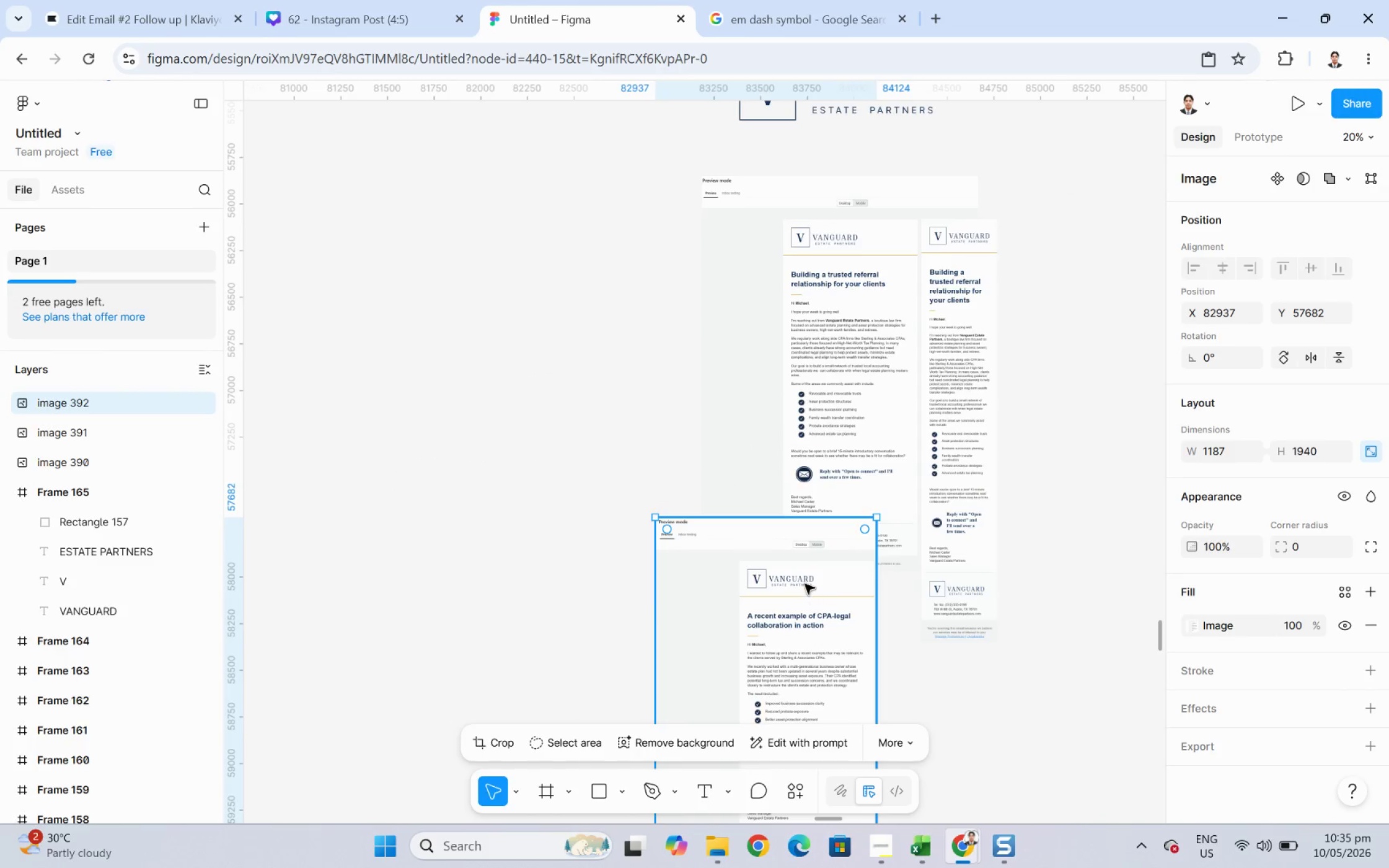 
left_click_drag(start_coordinate=[802, 580], to_coordinate=[829, 730])
 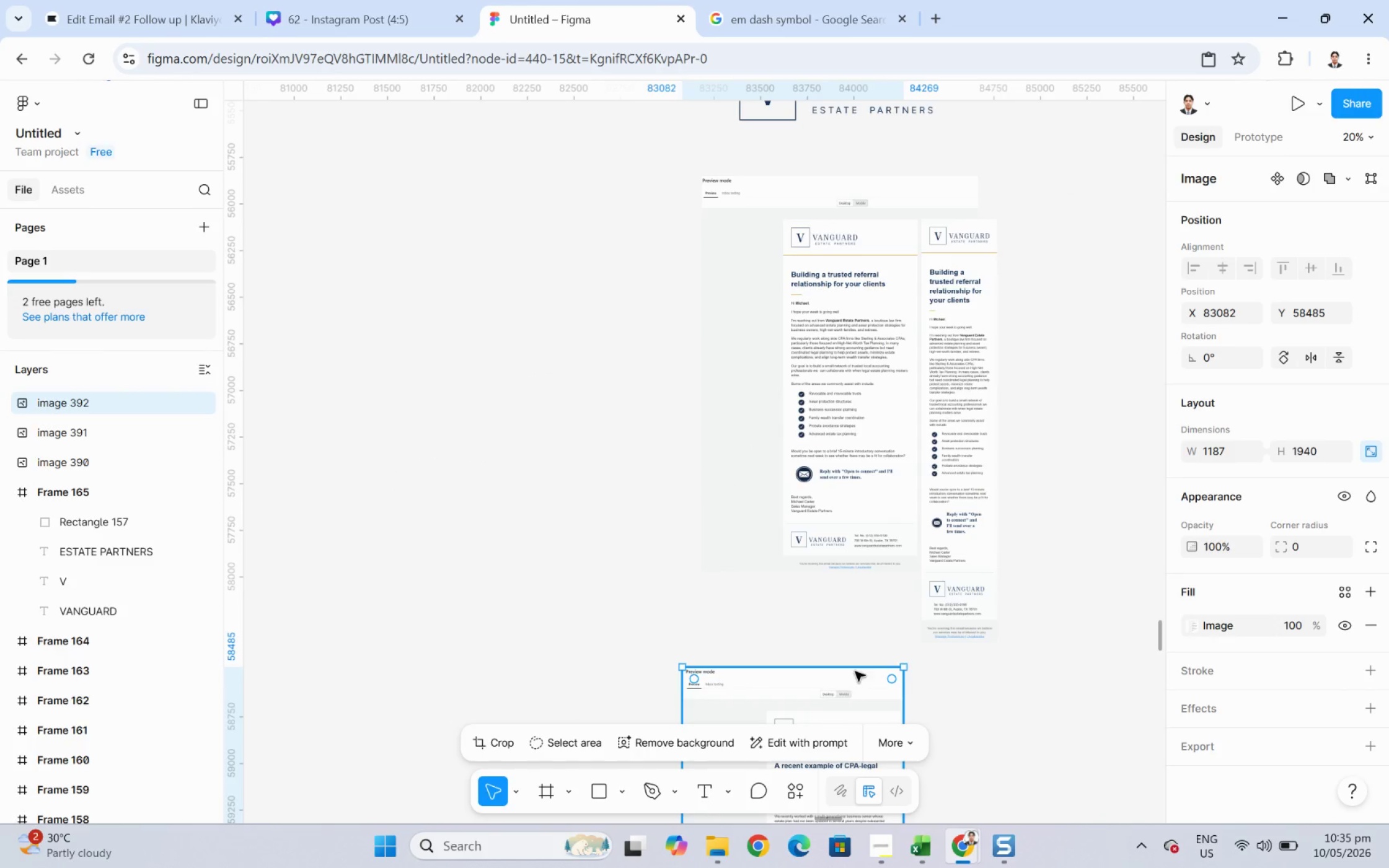 
scroll: coordinate [855, 670], scroll_direction: down, amount: 2.0
 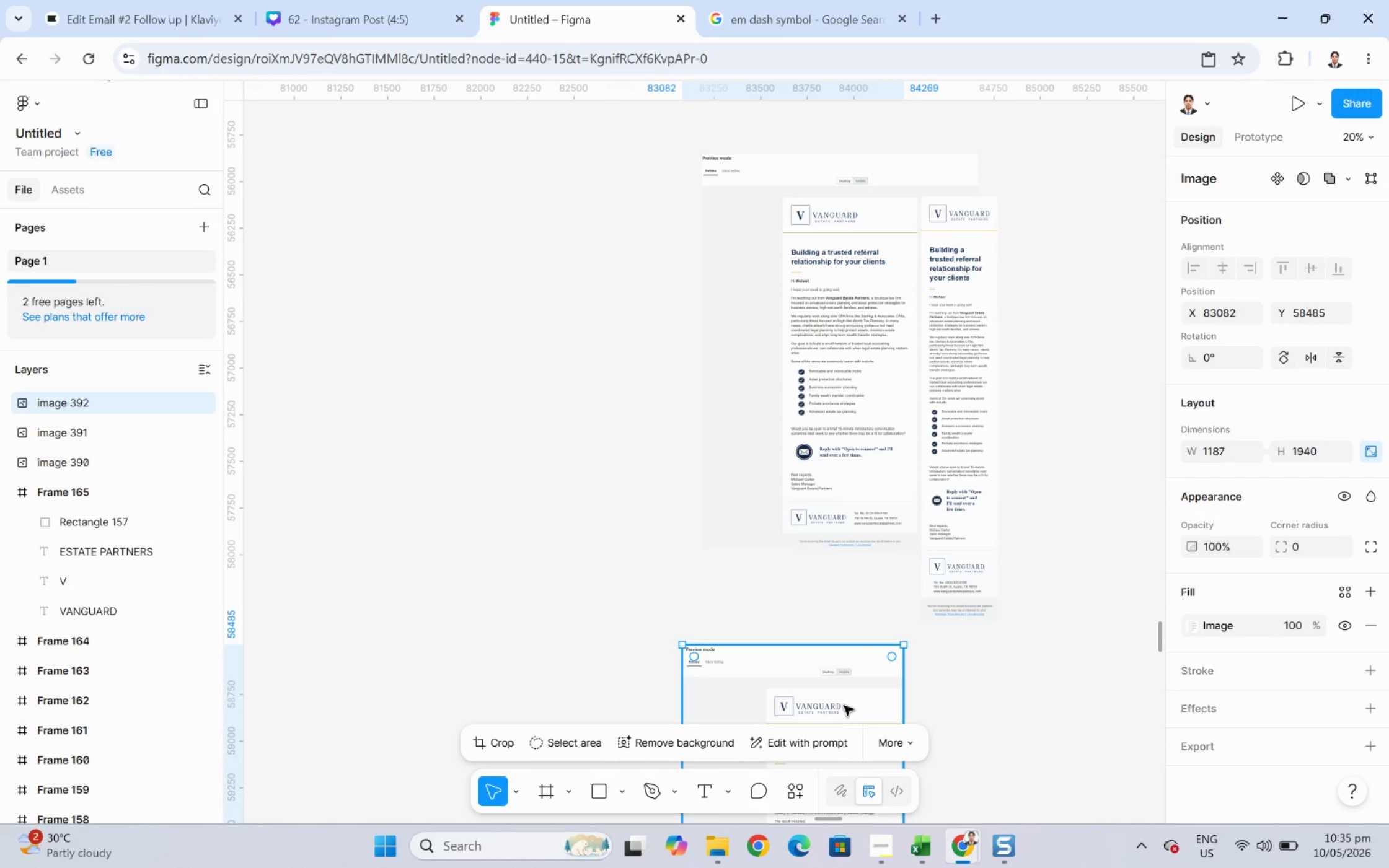 
left_click_drag(start_coordinate=[843, 710], to_coordinate=[858, 704])
 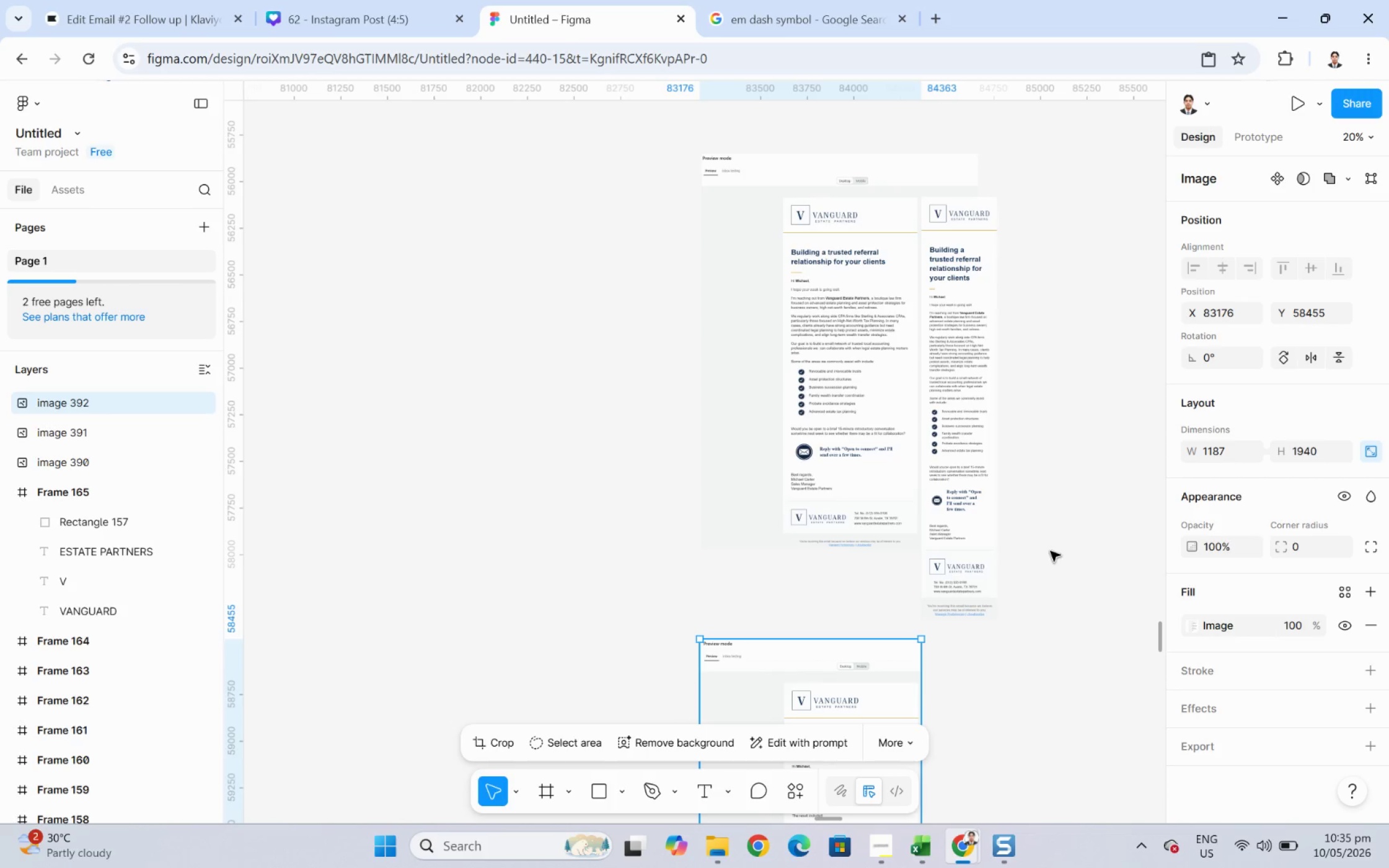 
left_click_drag(start_coordinate=[1060, 598], to_coordinate=[1062, 605])
 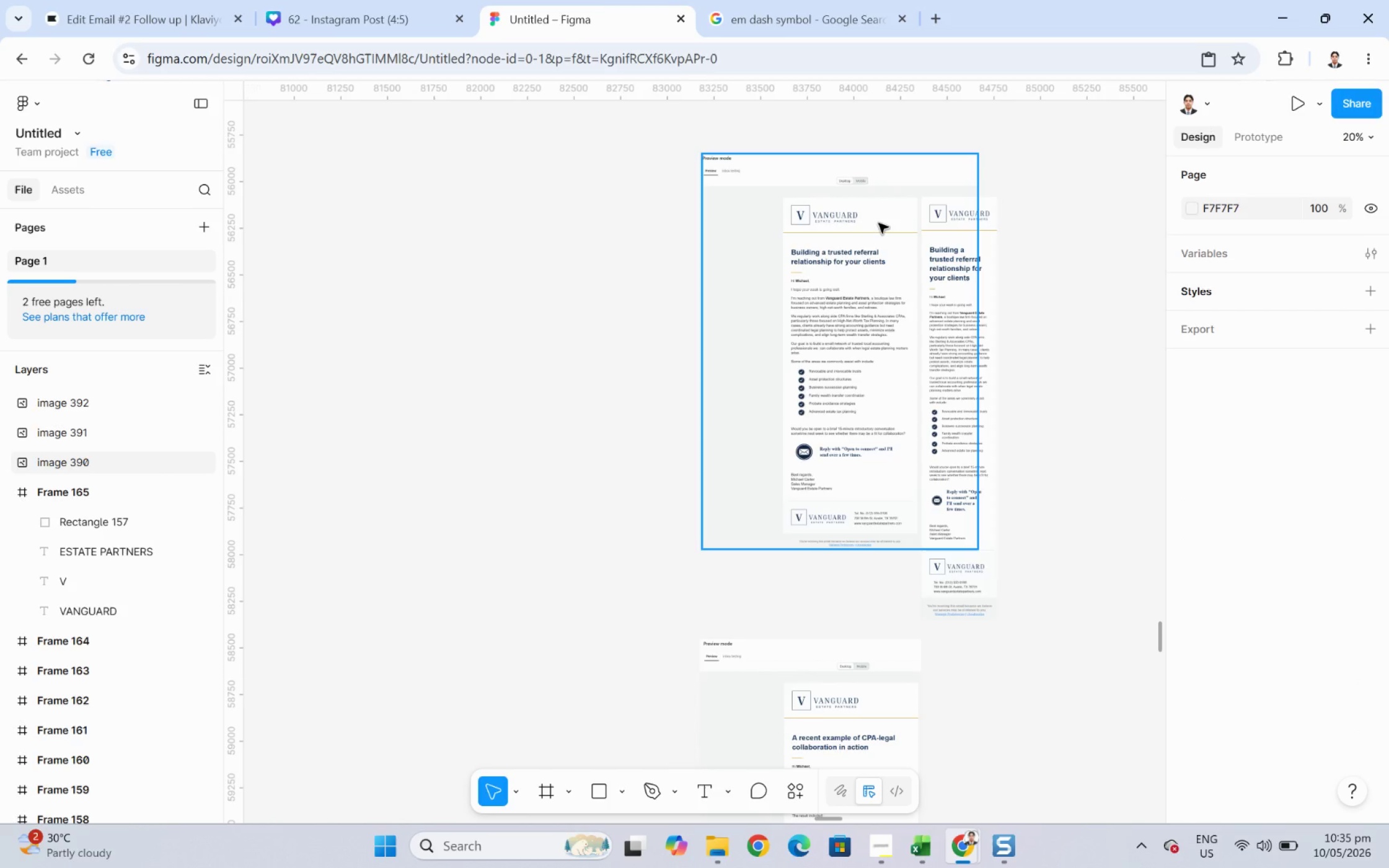 
double_click([878, 223])
 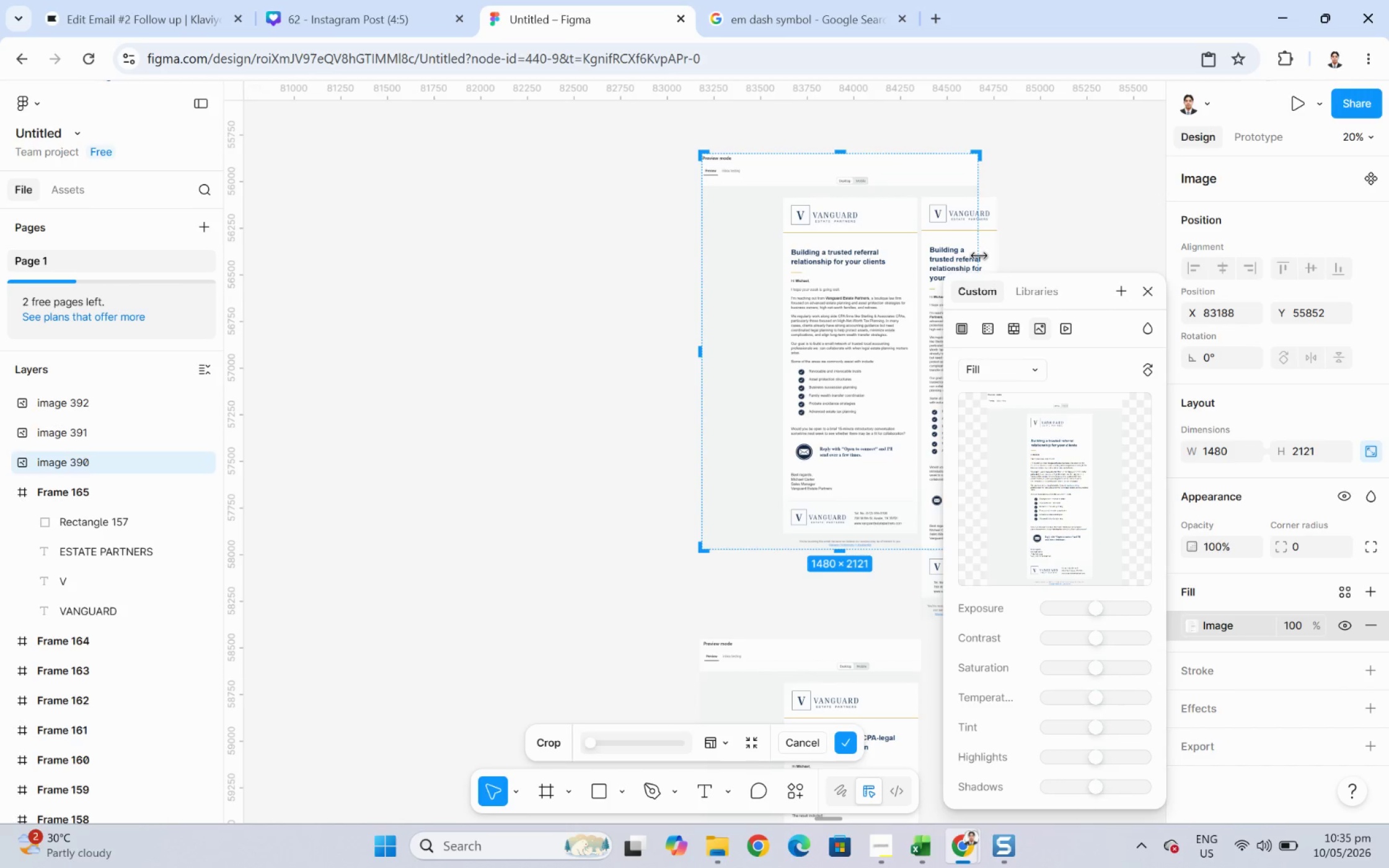 
left_click_drag(start_coordinate=[979, 253], to_coordinate=[920, 254])
 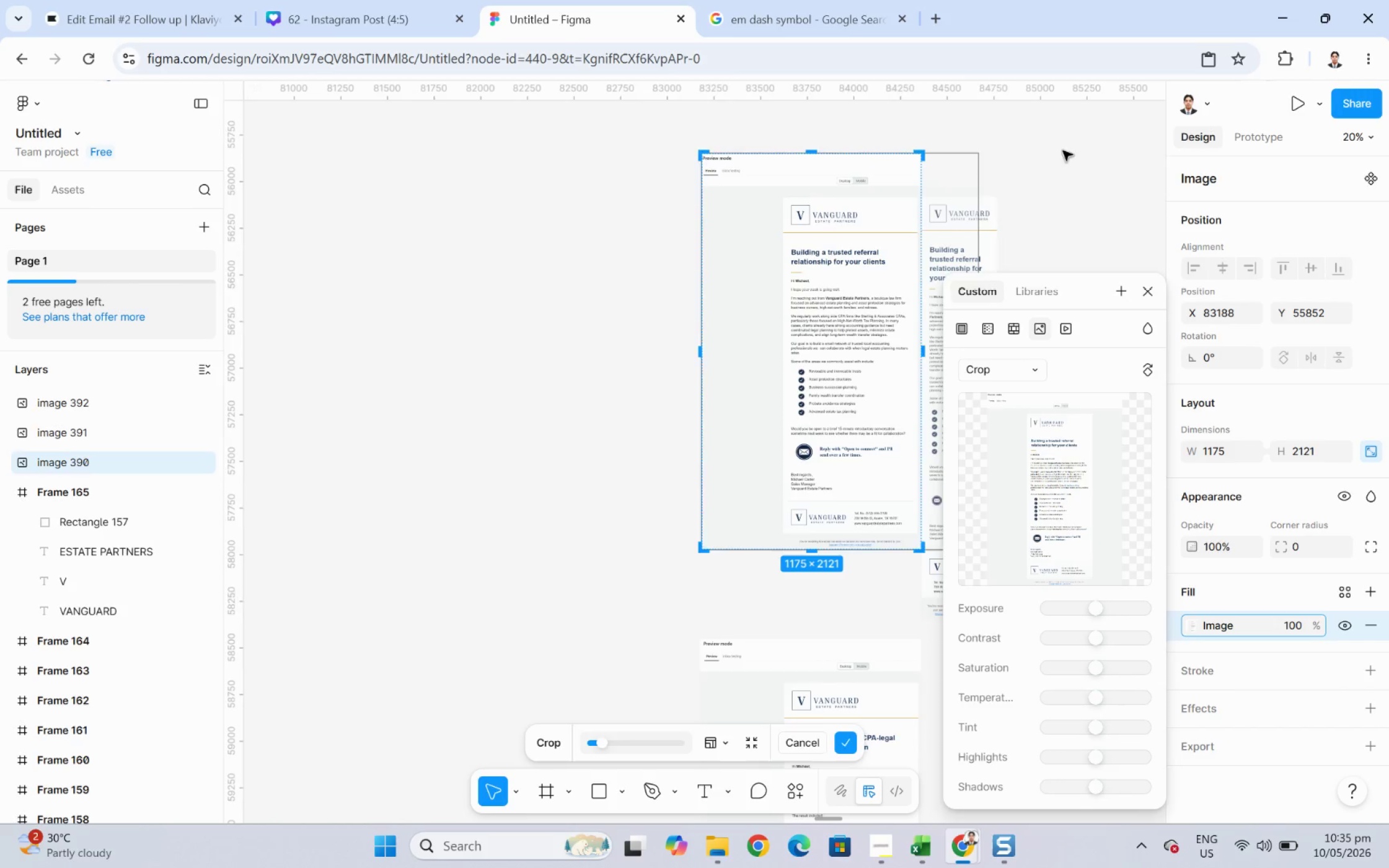 
left_click([1062, 151])
 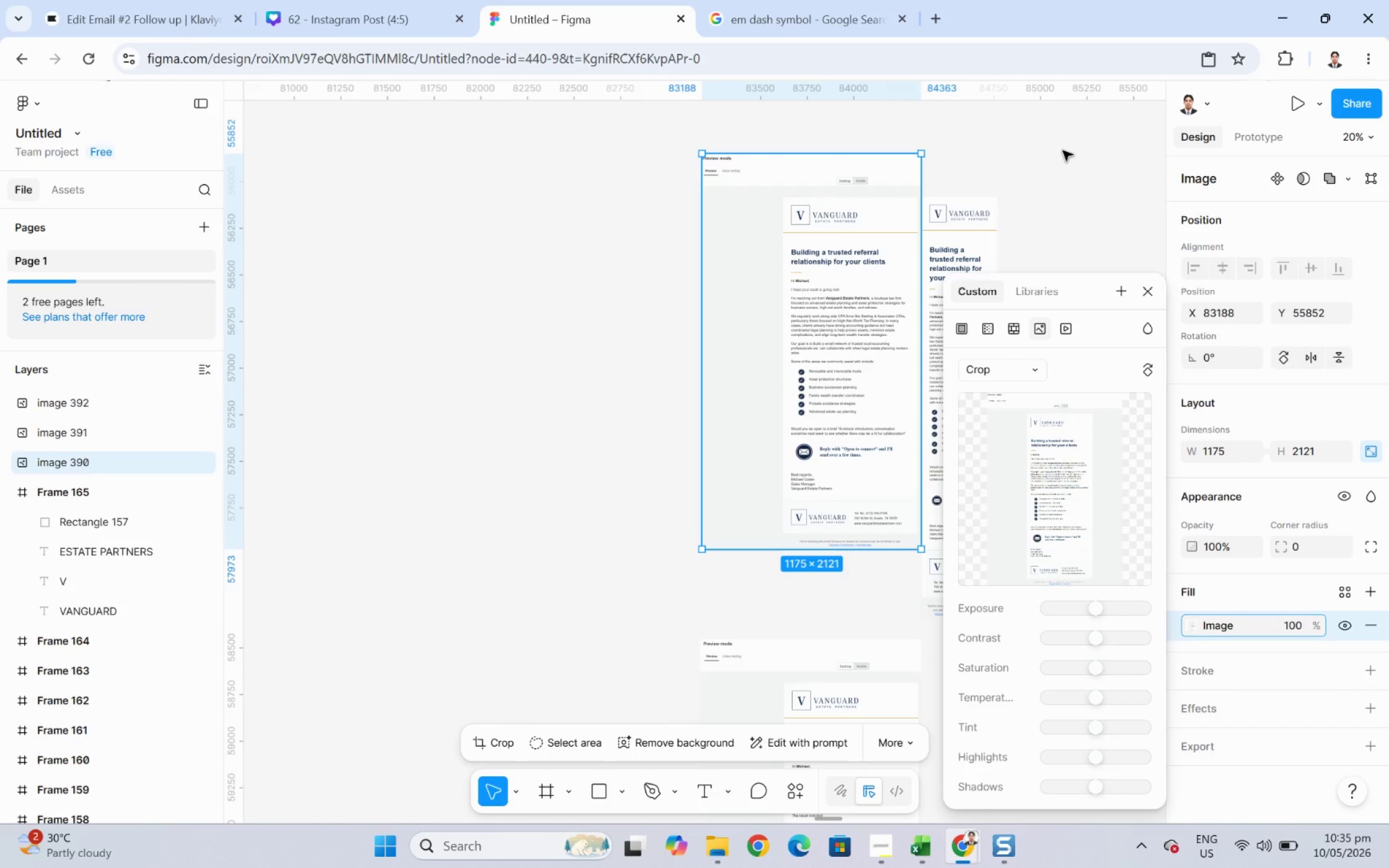 
wait(9.77)
 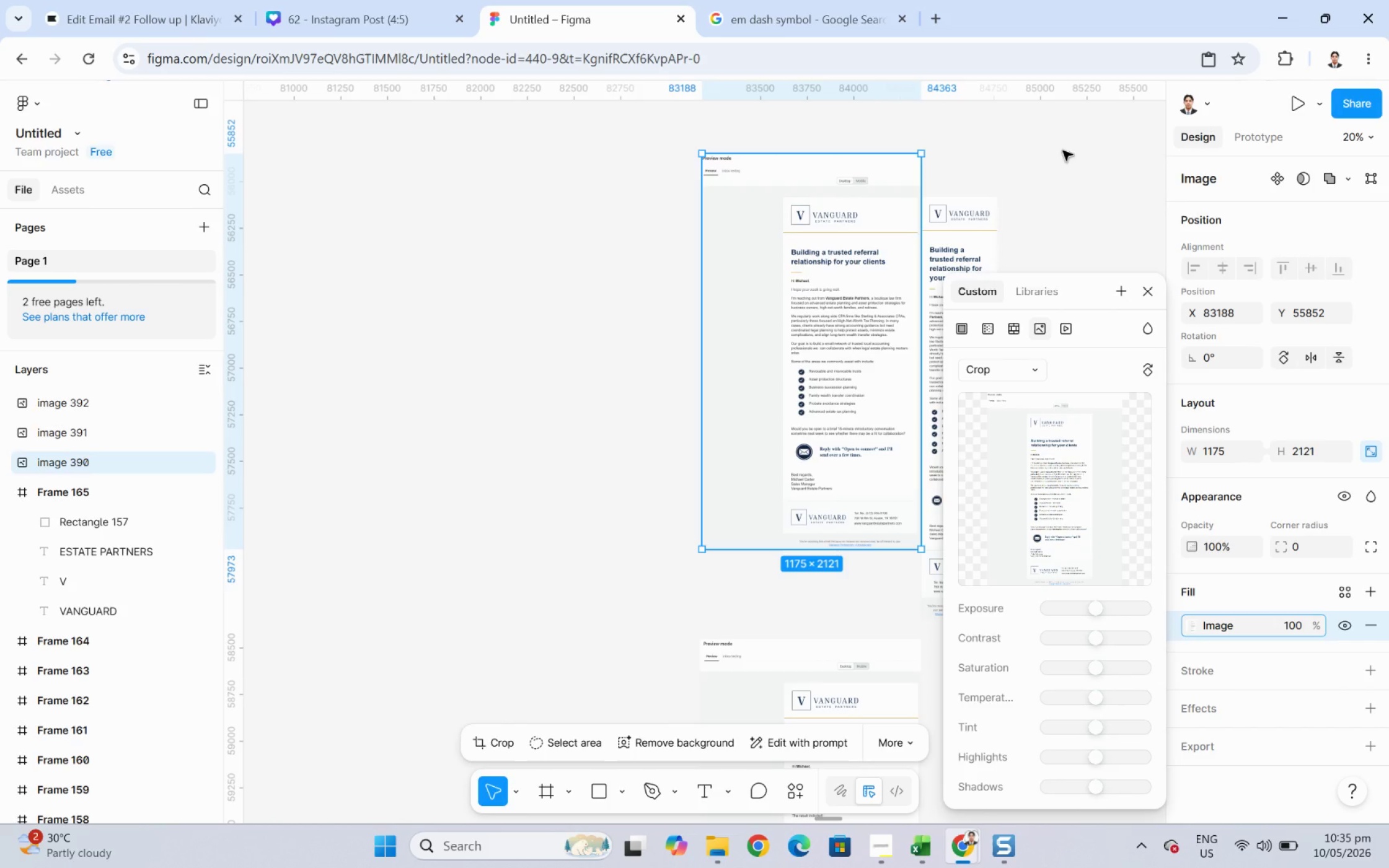 
left_click([1084, 210])
 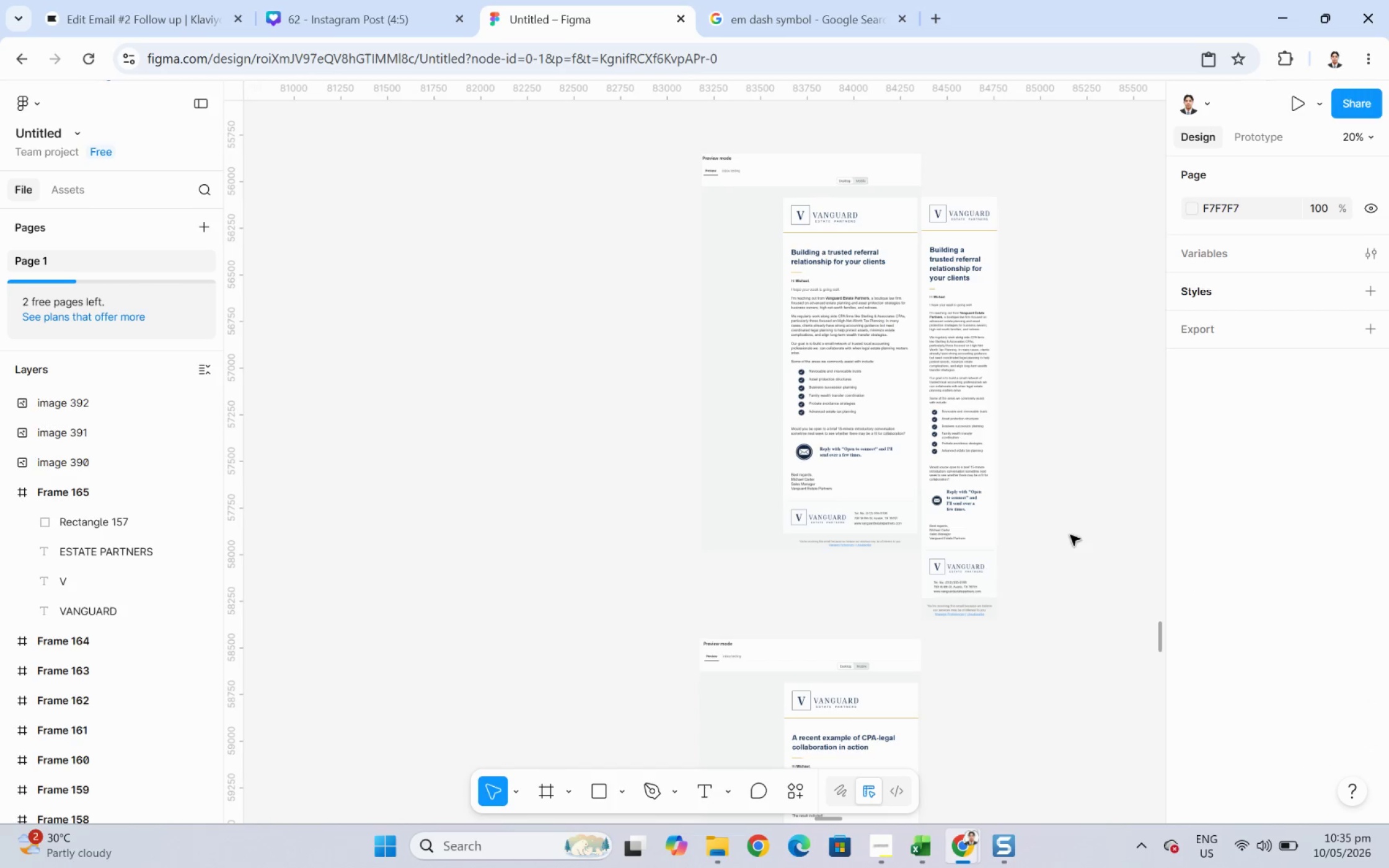 
scroll: coordinate [1077, 558], scroll_direction: down, amount: 10.0
 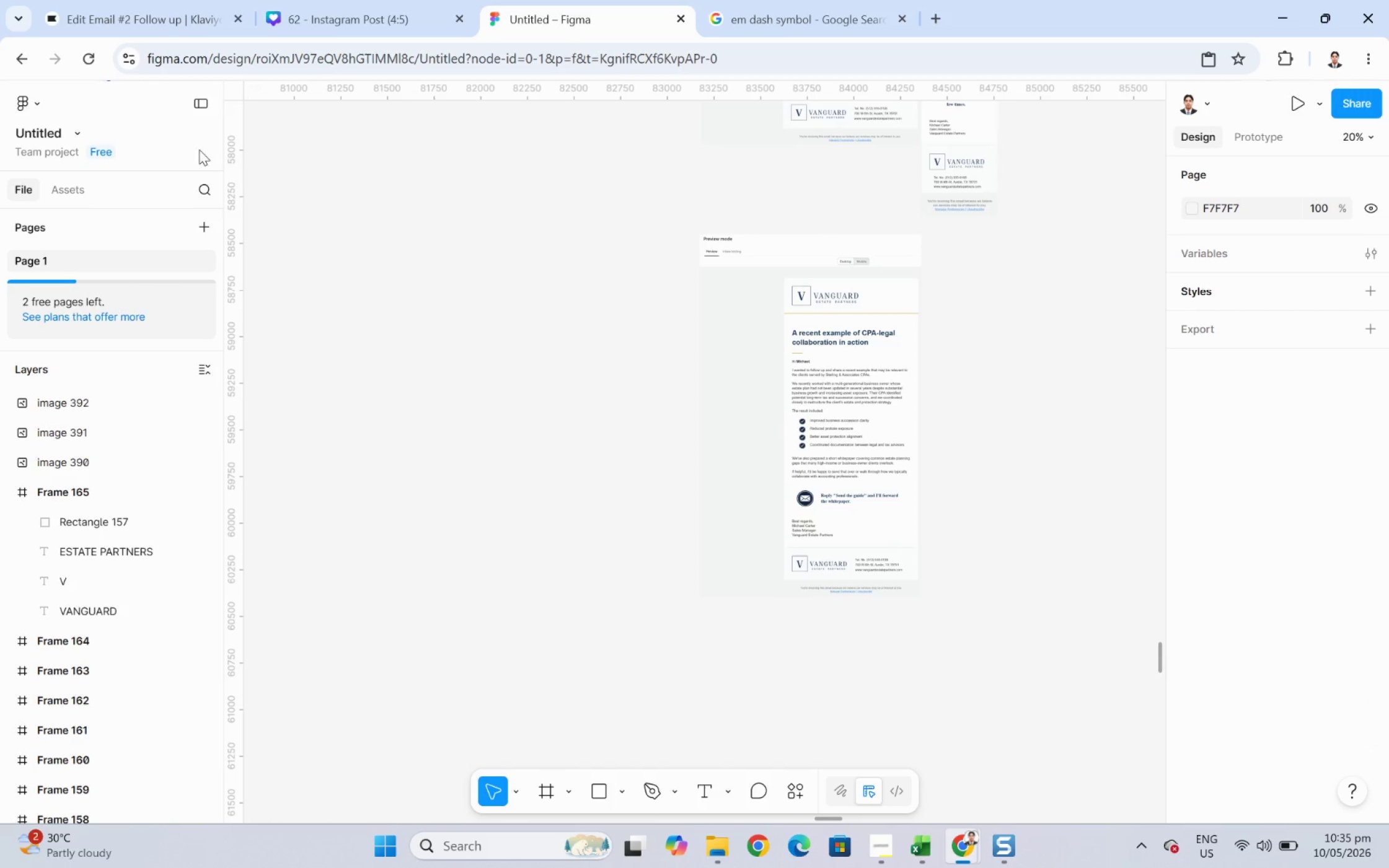 
left_click([166, 15])
 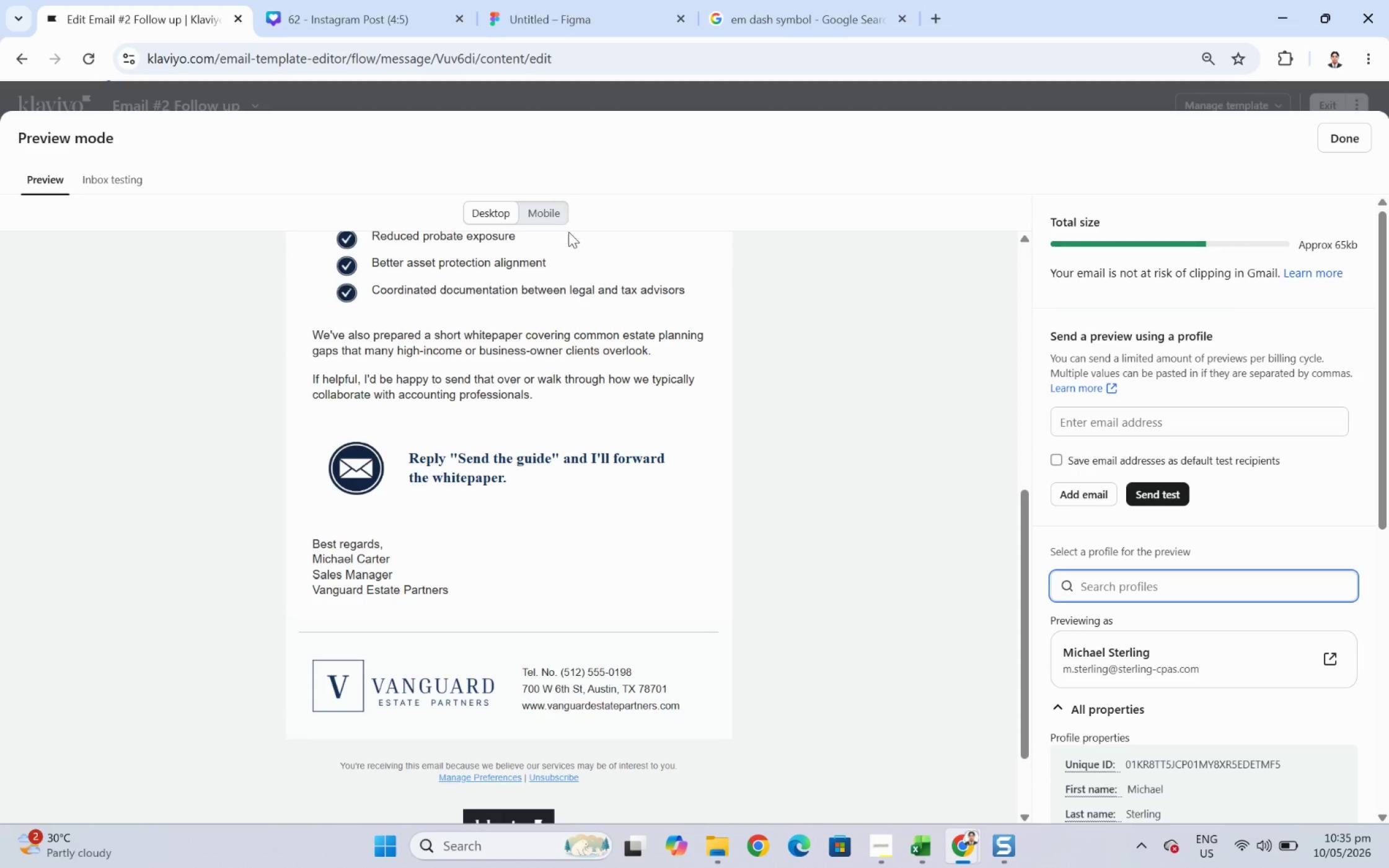 
left_click([545, 208])
 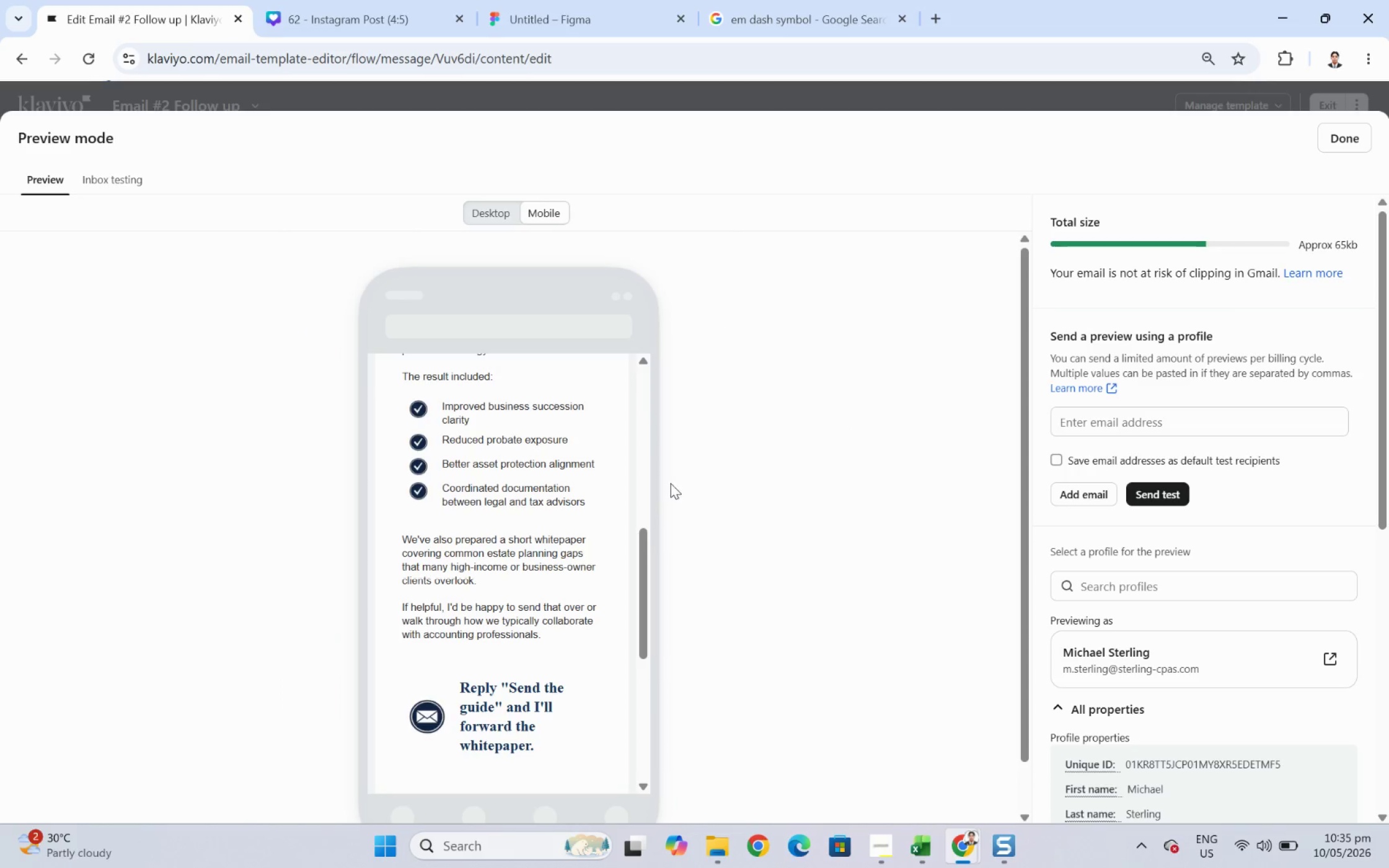 
scroll: coordinate [620, 494], scroll_direction: up, amount: 11.0
 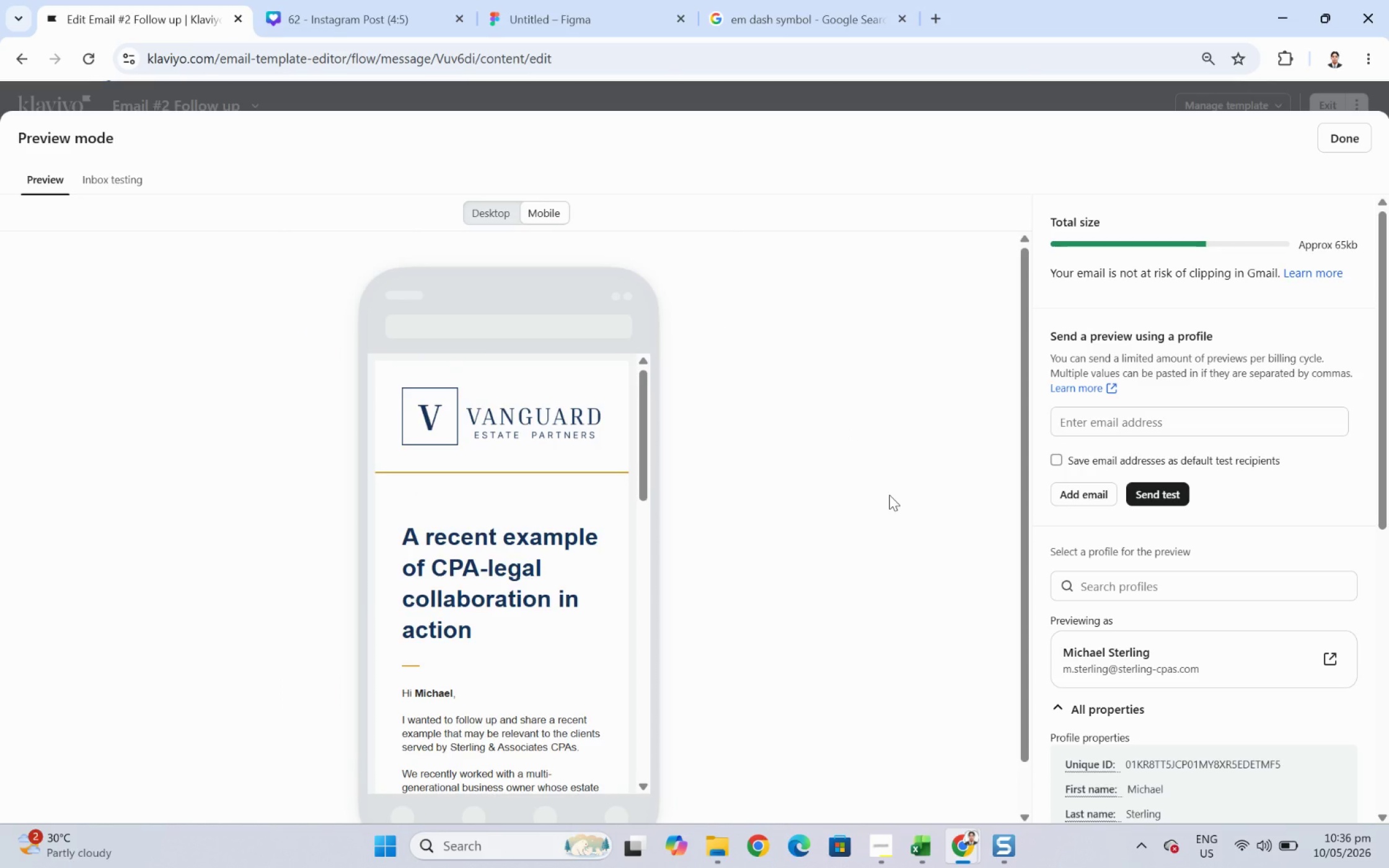 
key(F12)
 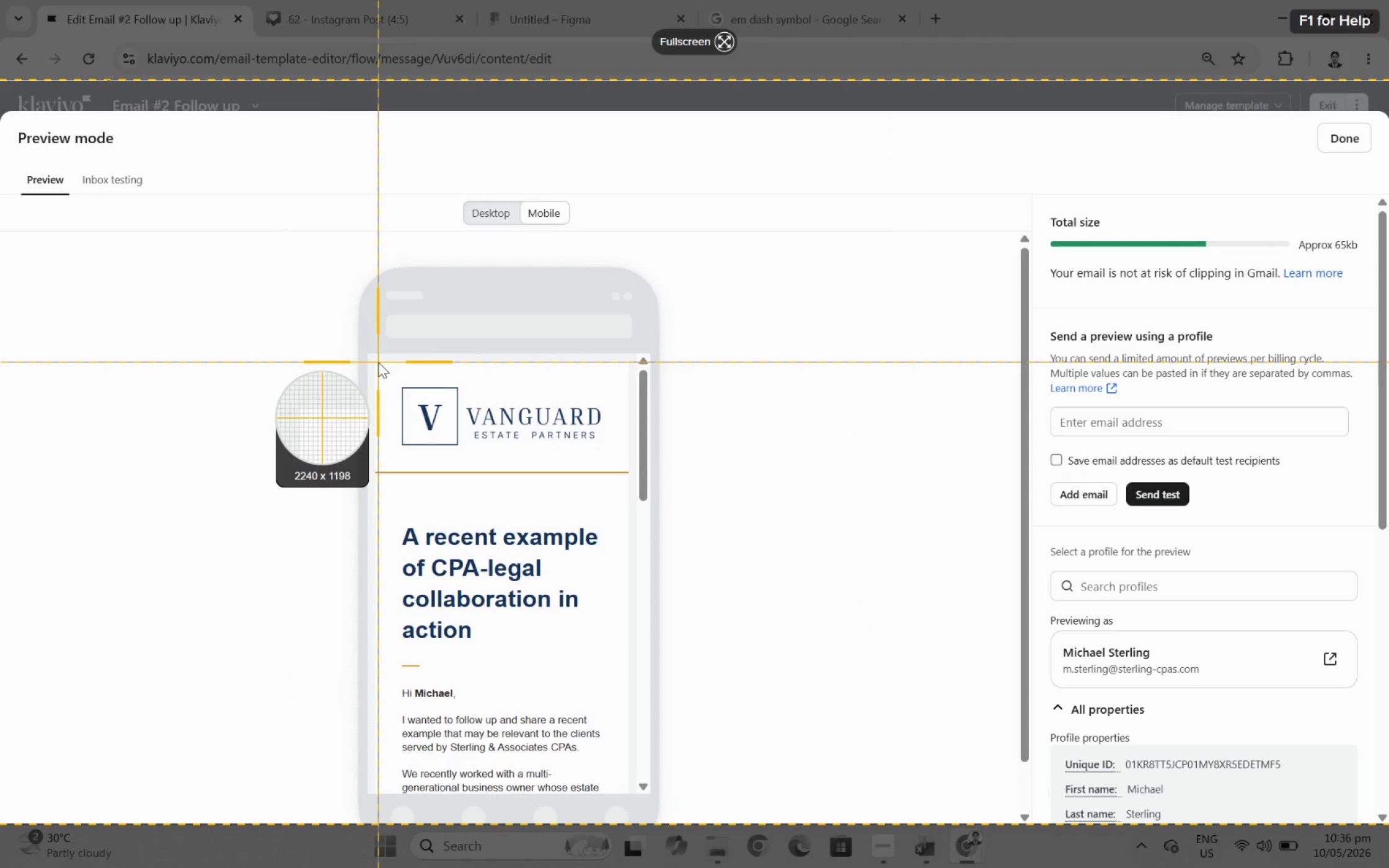 
left_click_drag(start_coordinate=[377, 362], to_coordinate=[628, 781])
 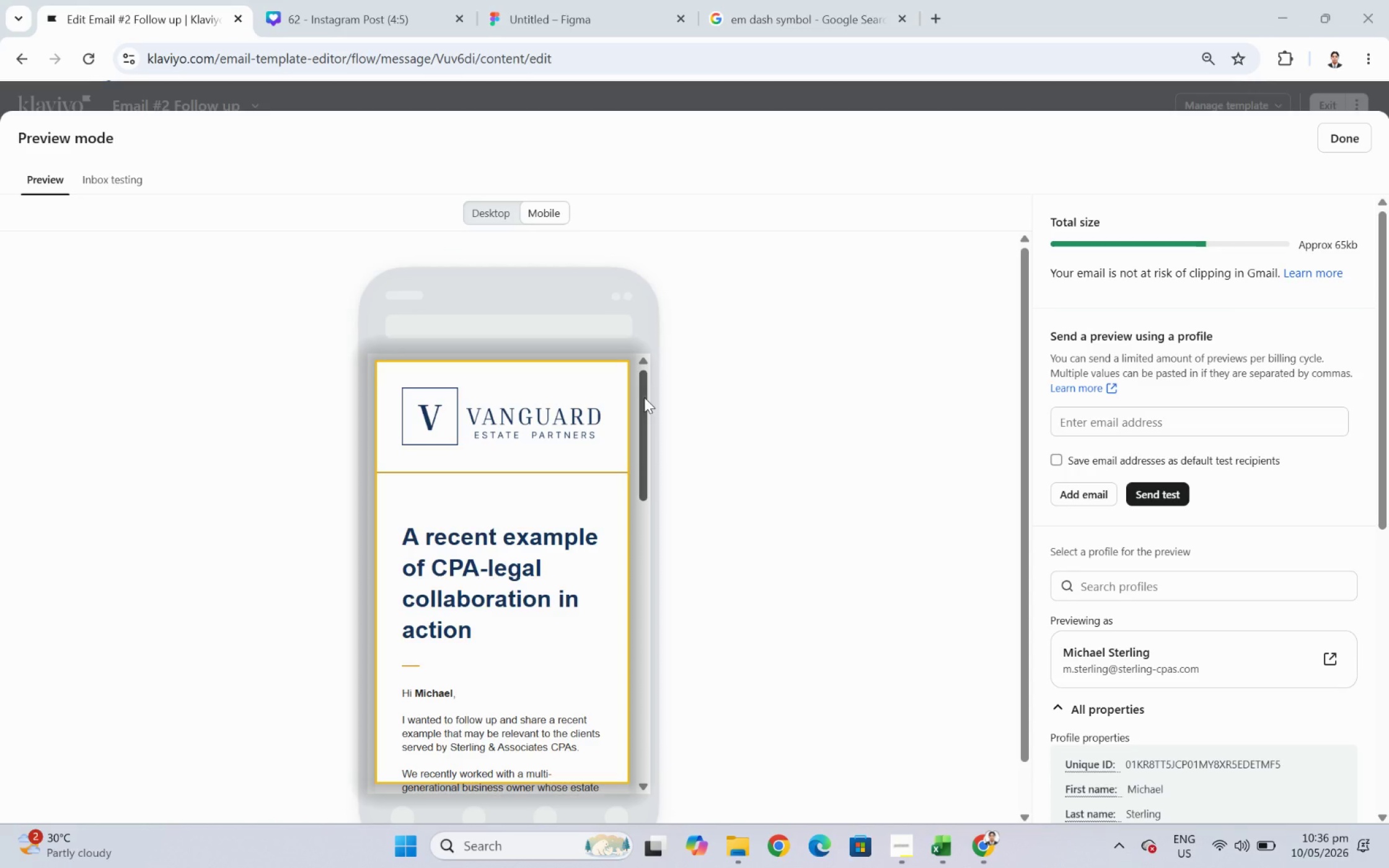 
left_click_drag(start_coordinate=[644, 397], to_coordinate=[648, 654])
 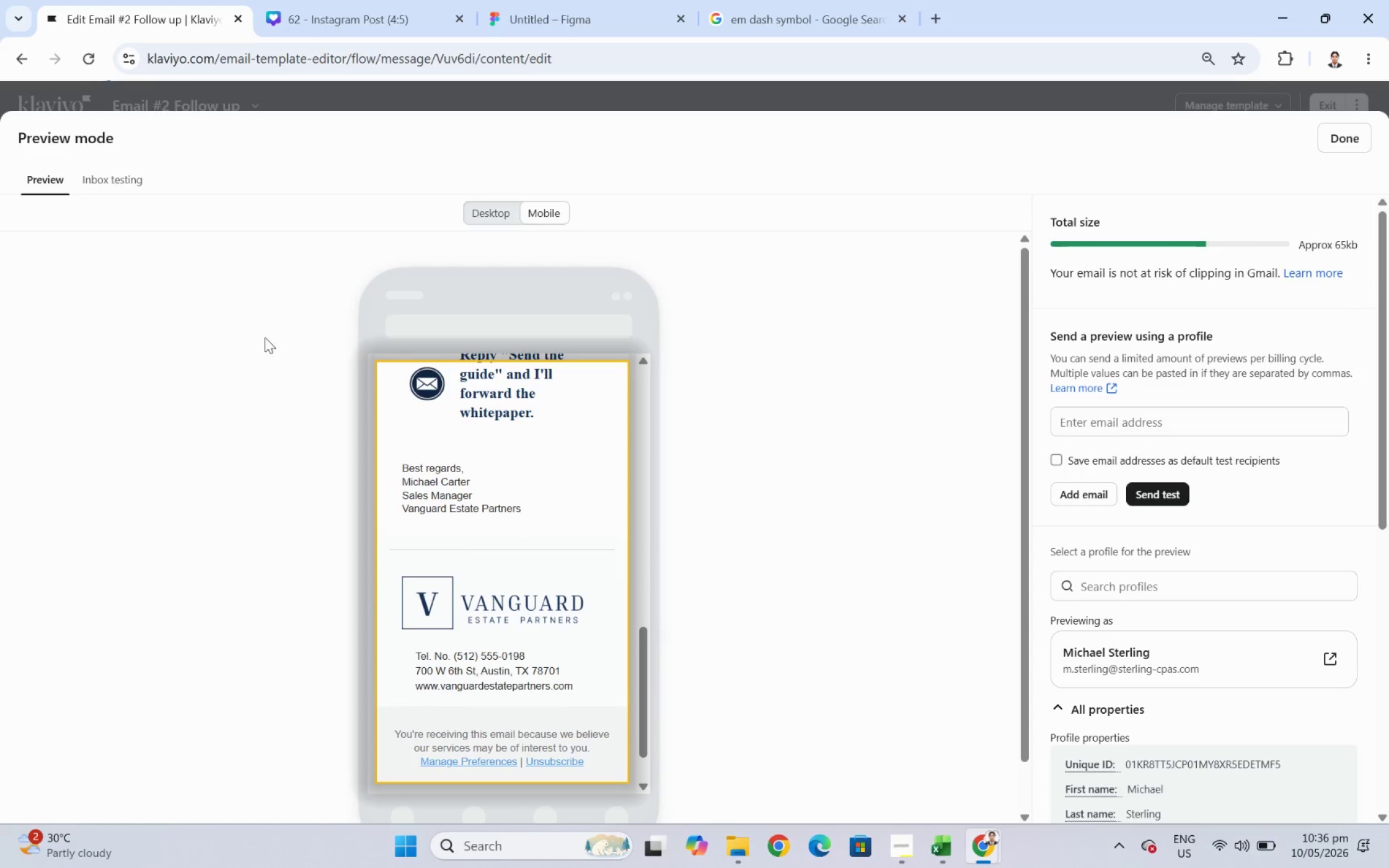 
left_click([268, 325])
 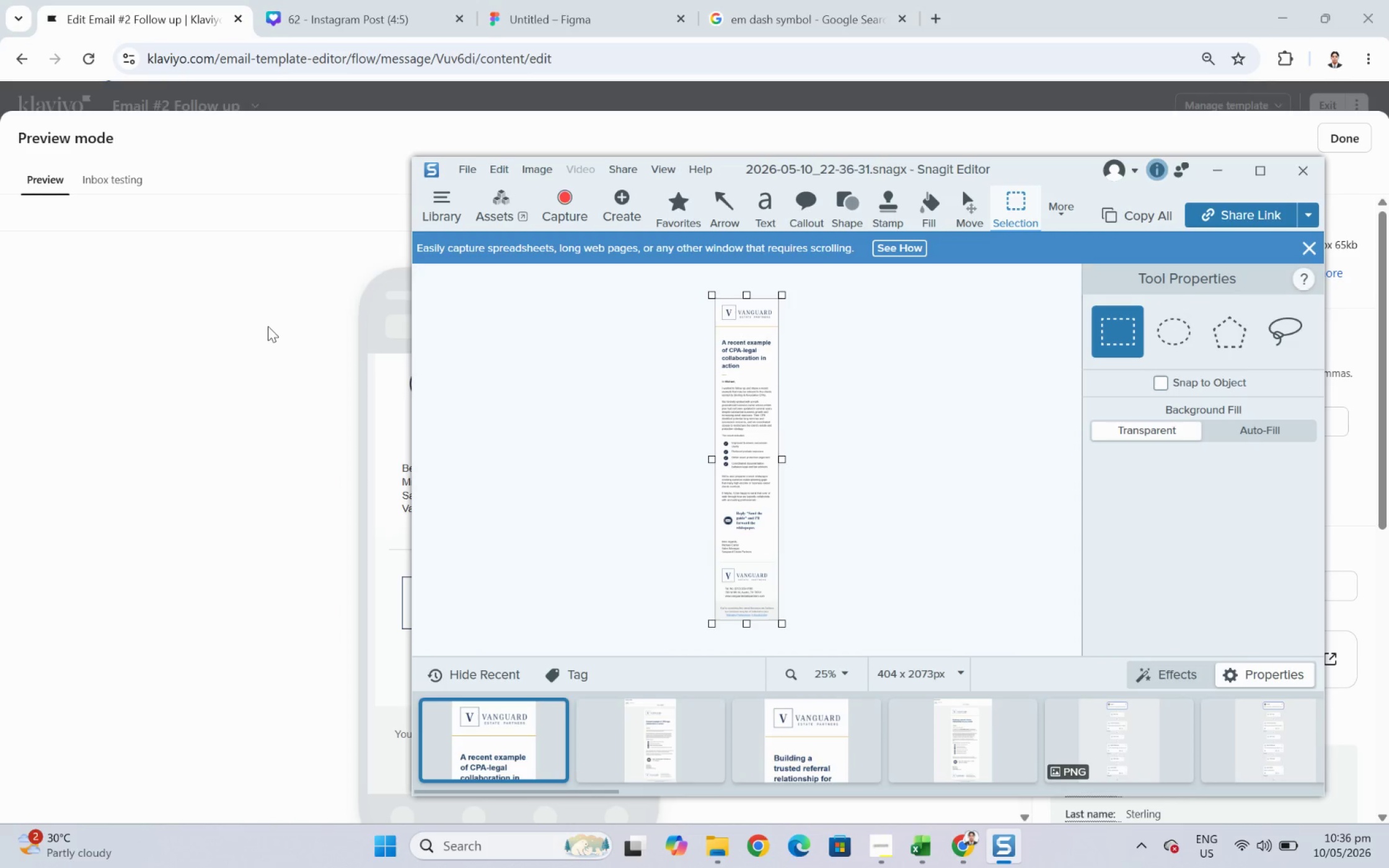 
wait(9.41)
 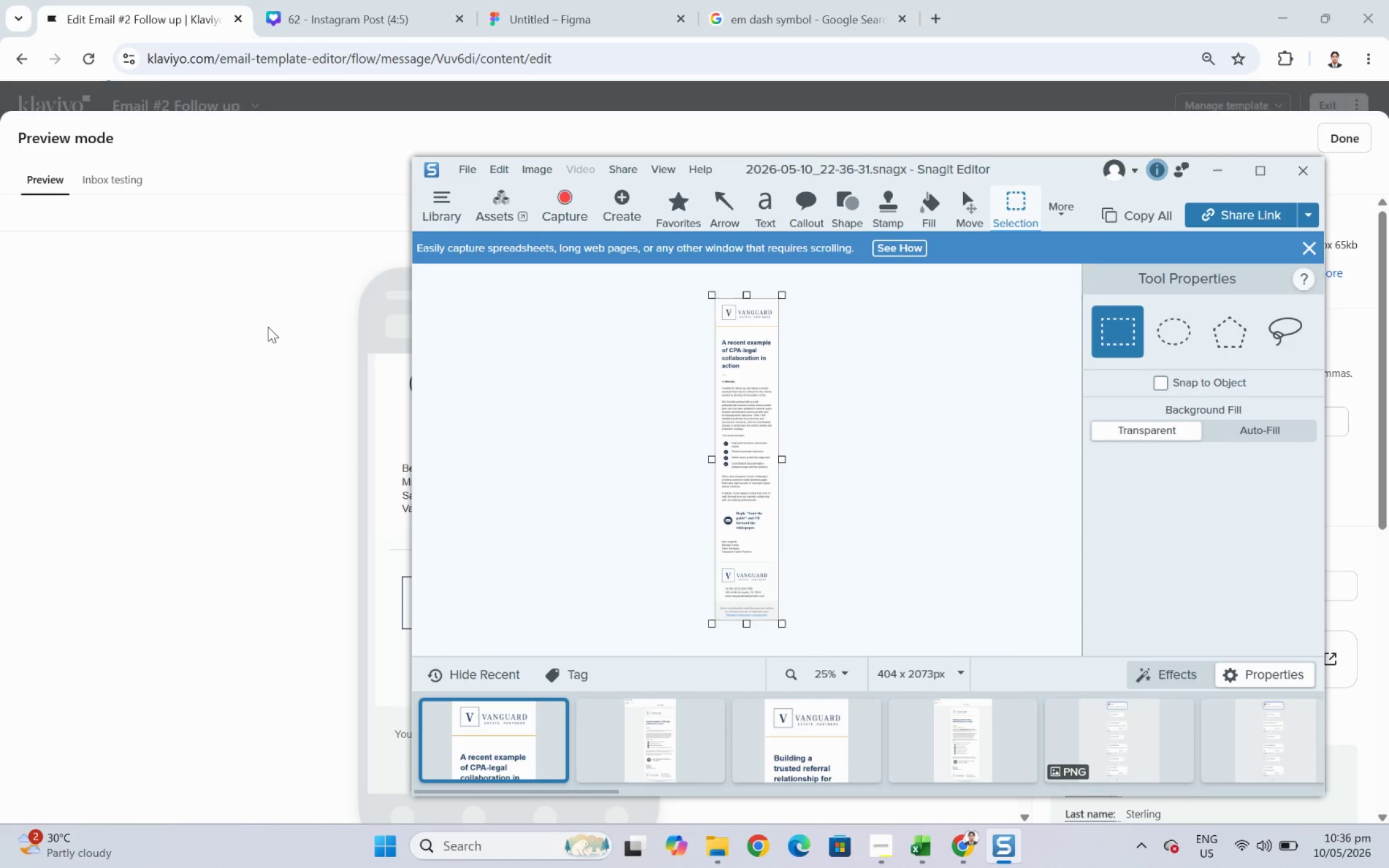 
key(Control+C)
 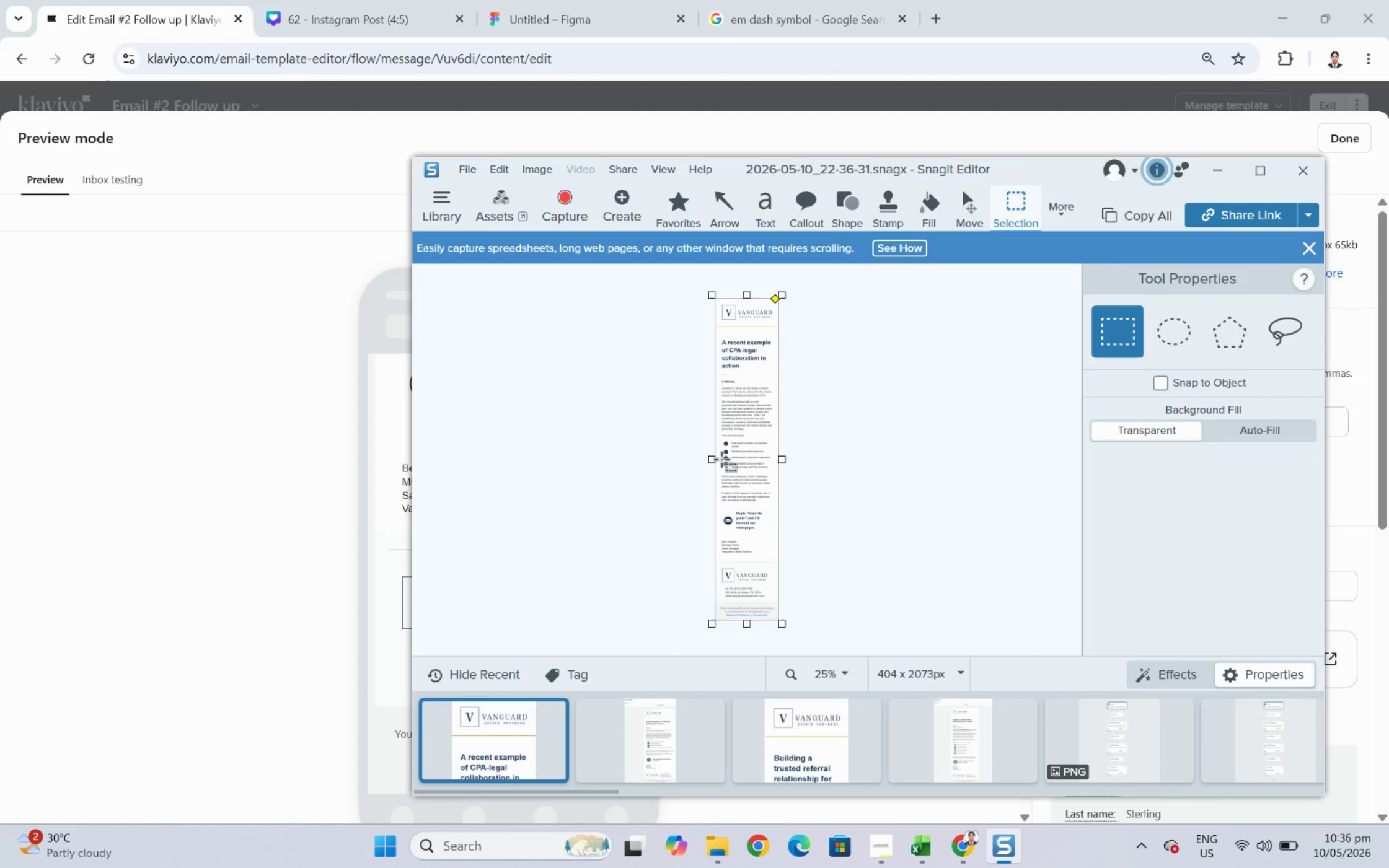 
wait(14.04)
 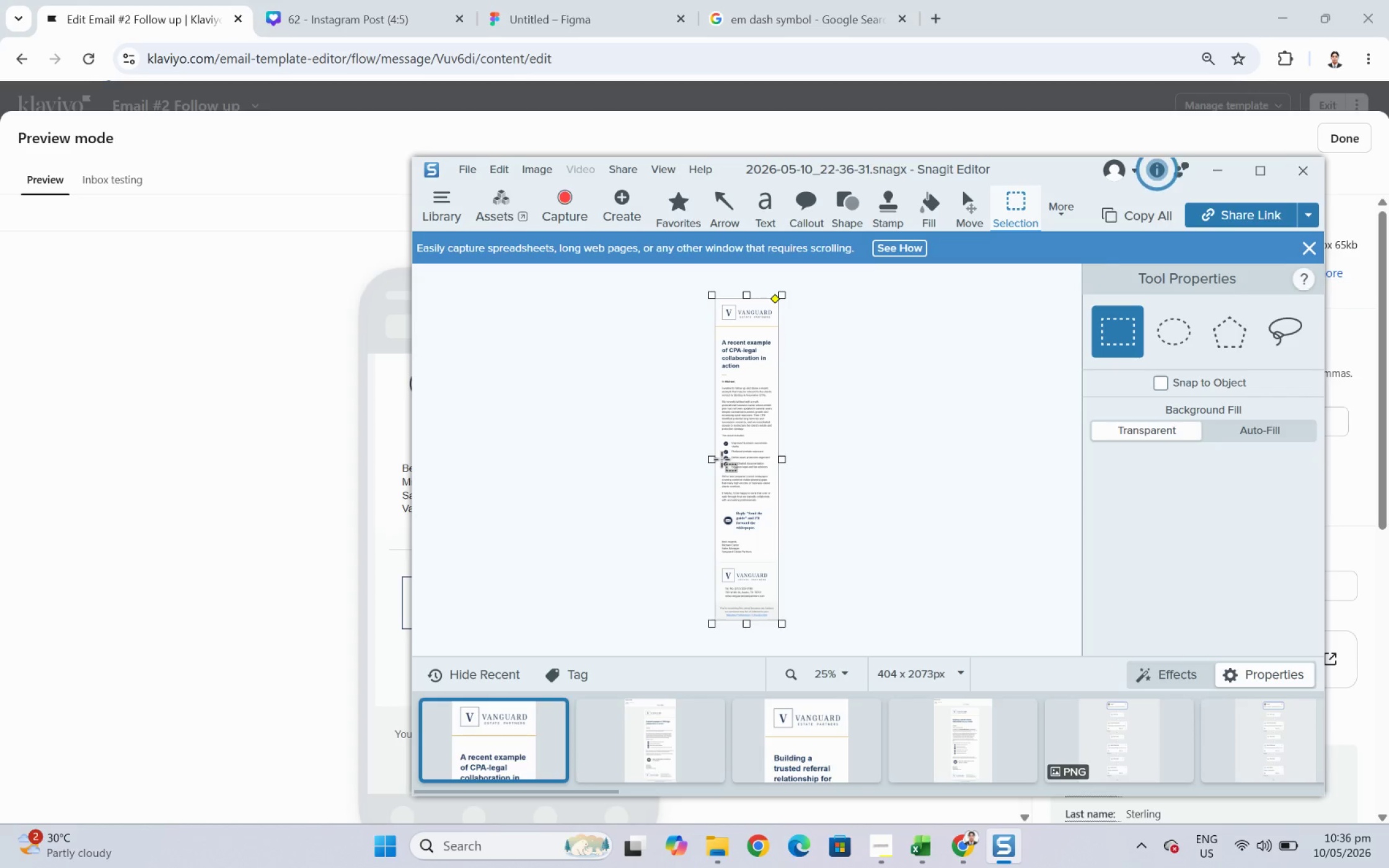 
key(Control+C)
 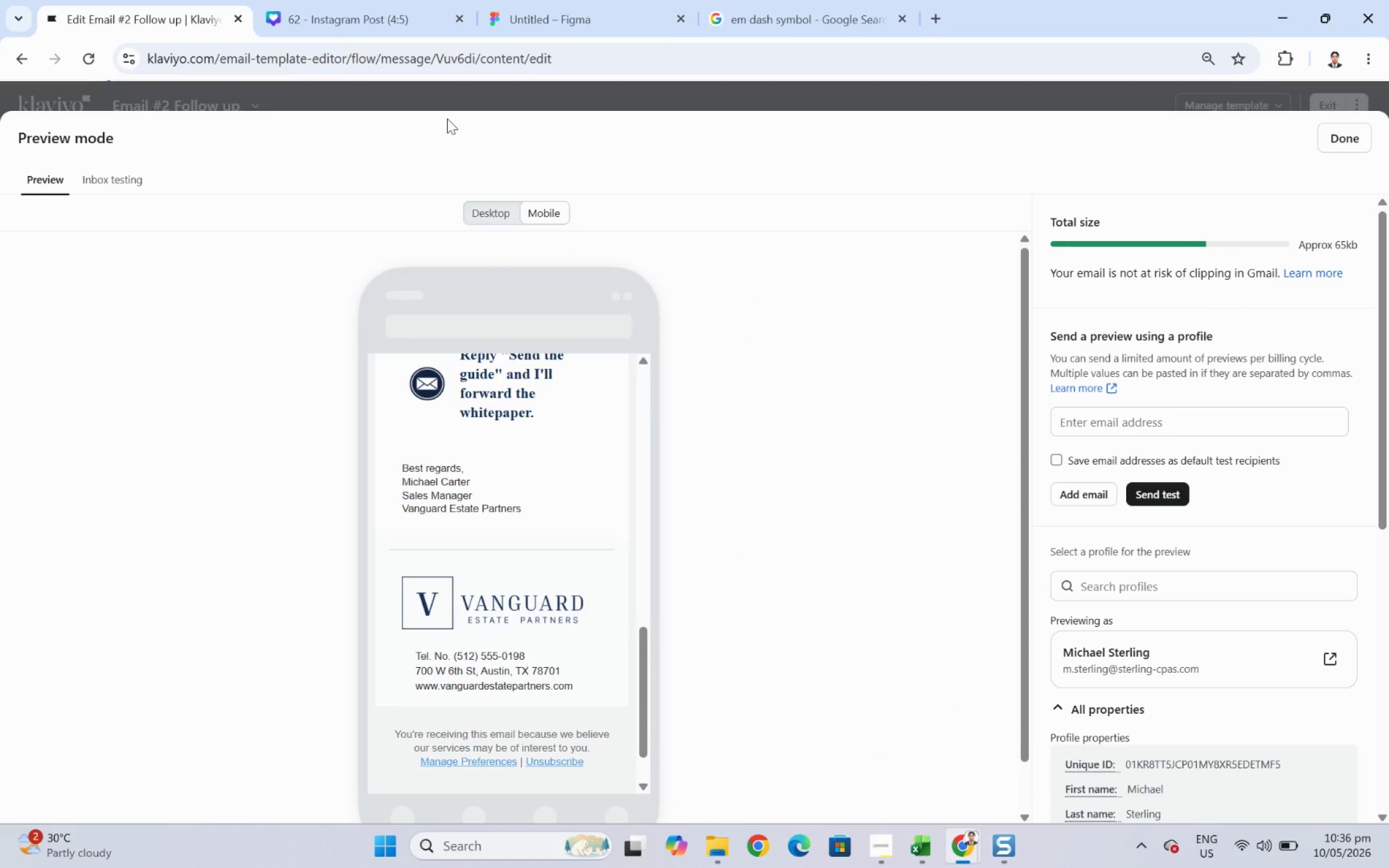 
left_click([547, 7])
 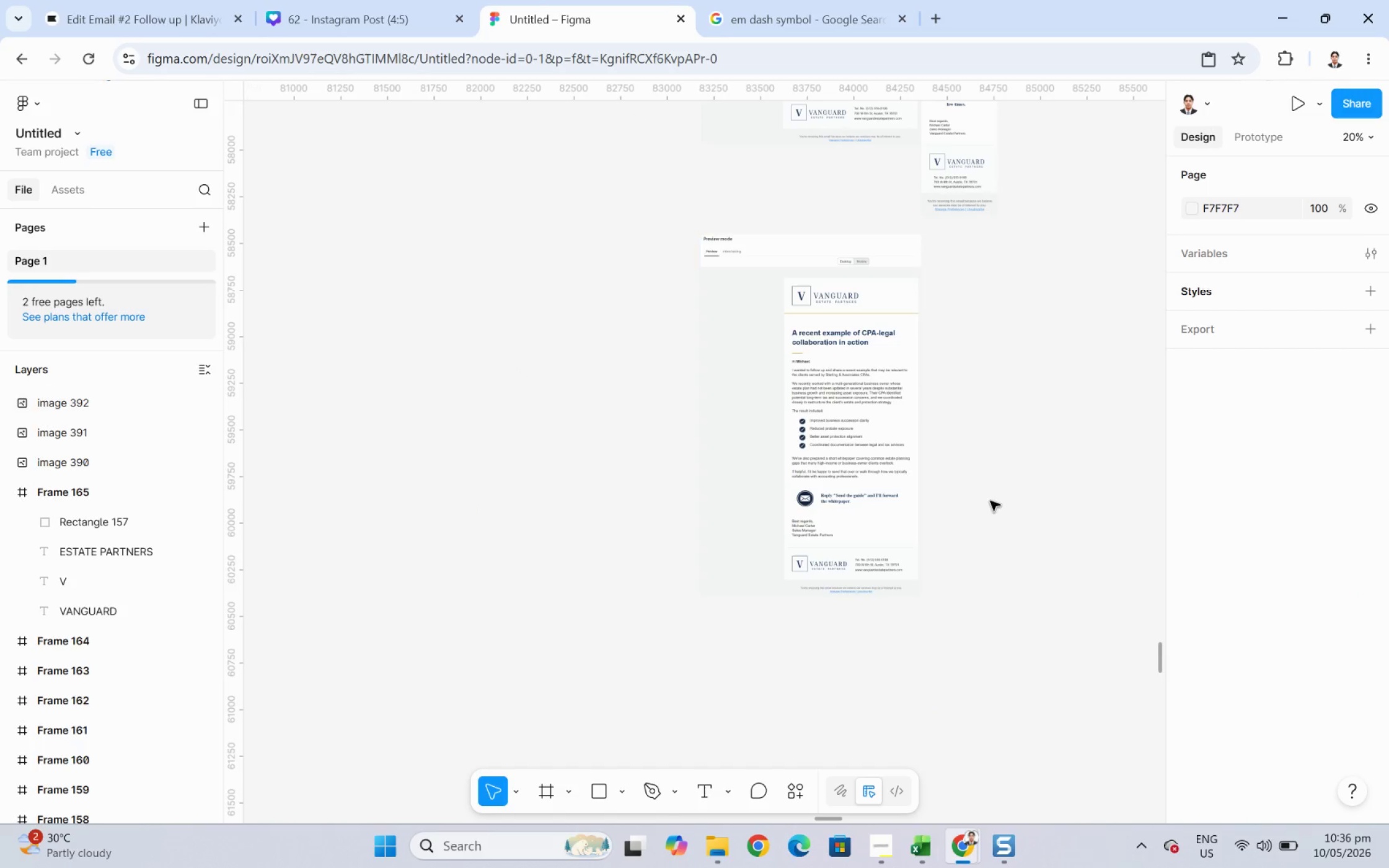 
left_click([996, 514])
 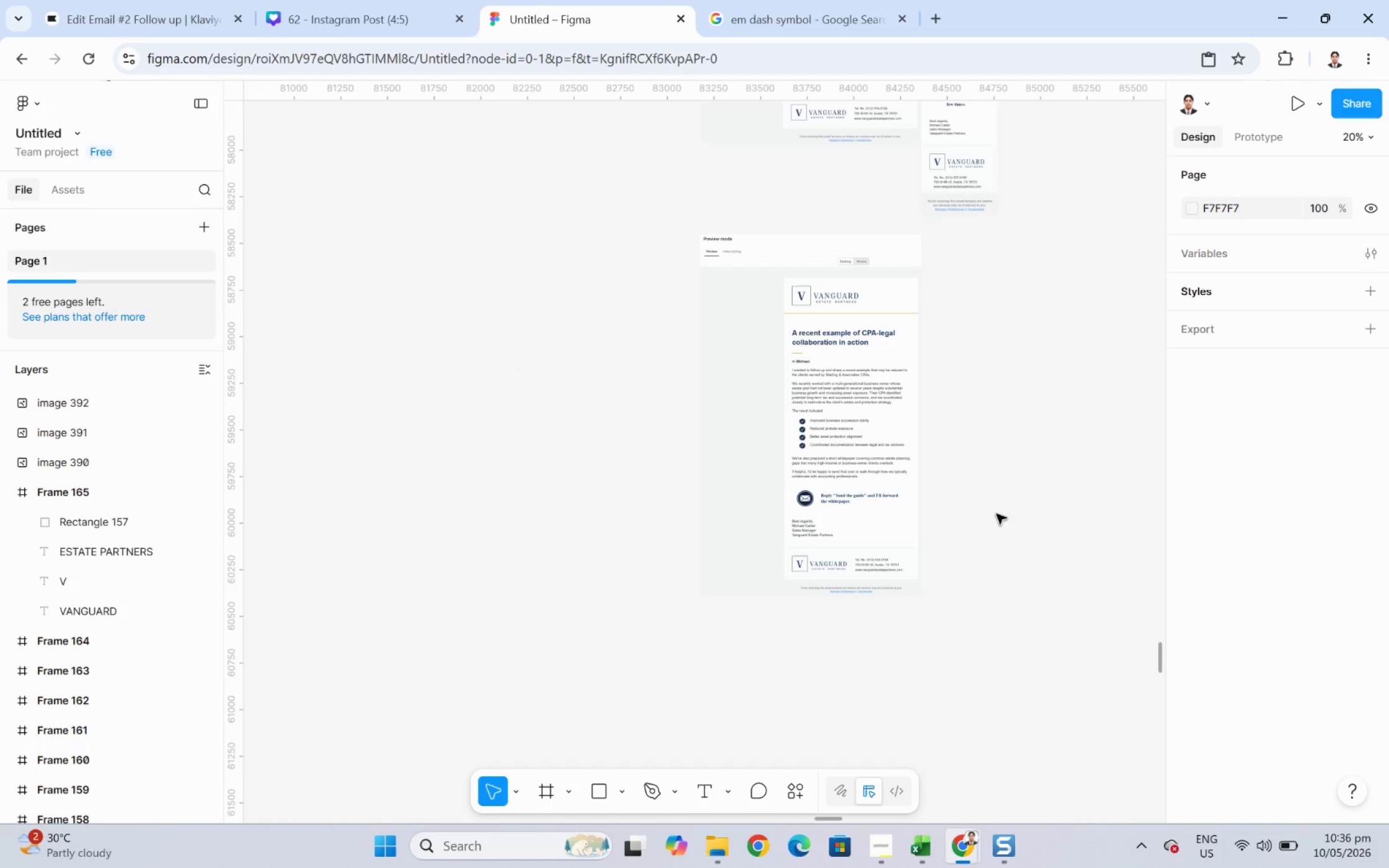 
key(Control+V)
 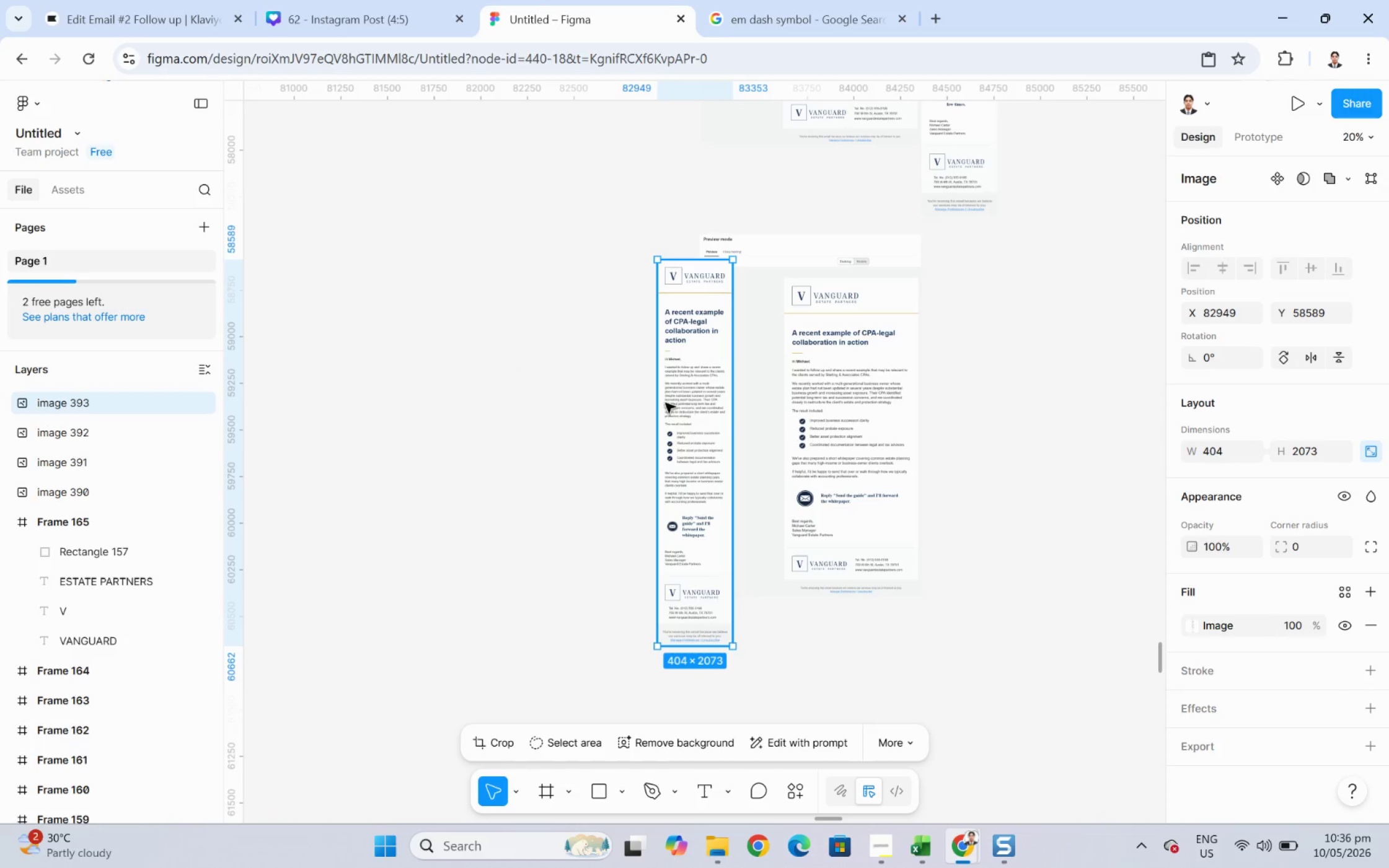 
left_click_drag(start_coordinate=[681, 401], to_coordinate=[946, 421])
 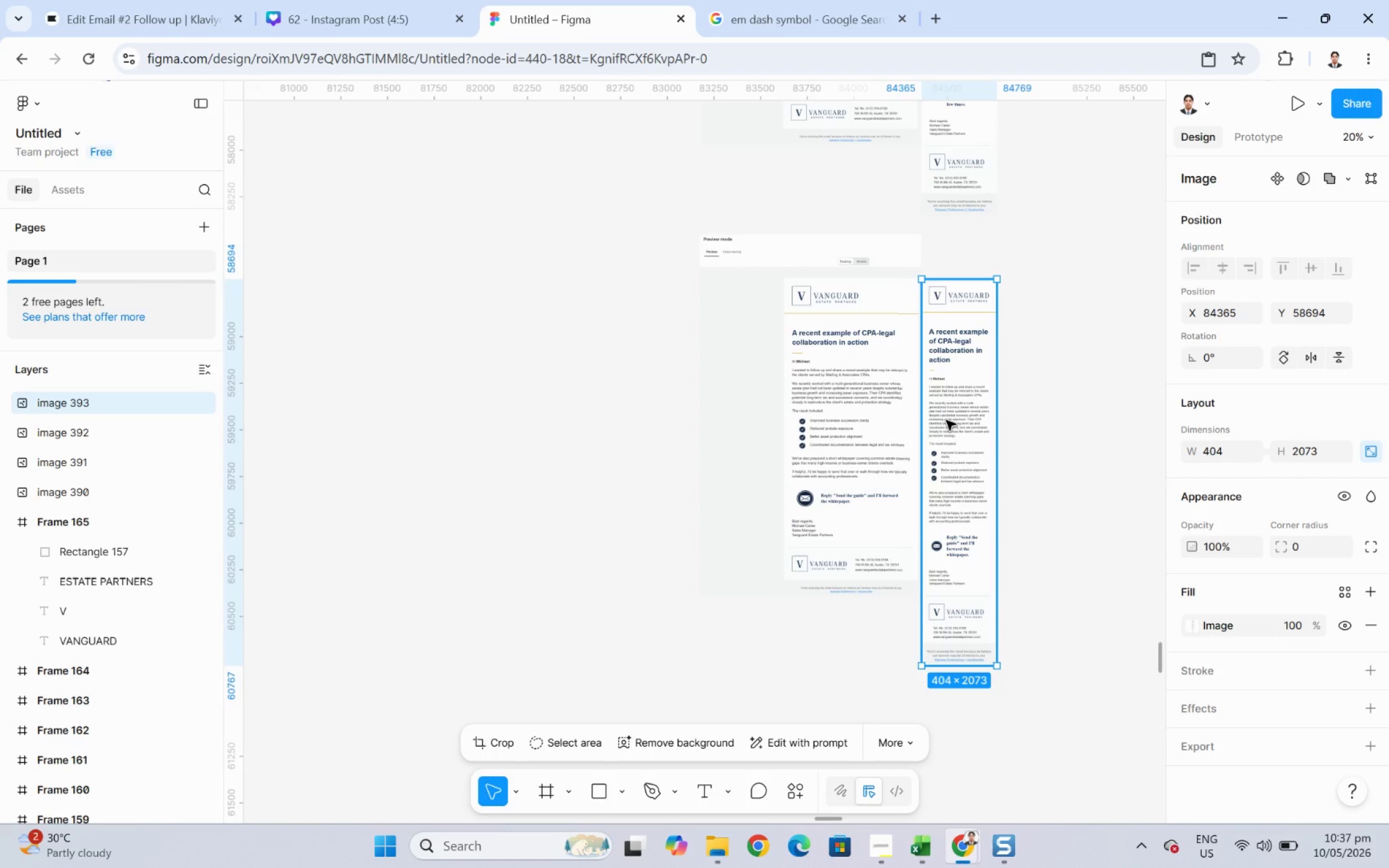 
wait(14.31)
 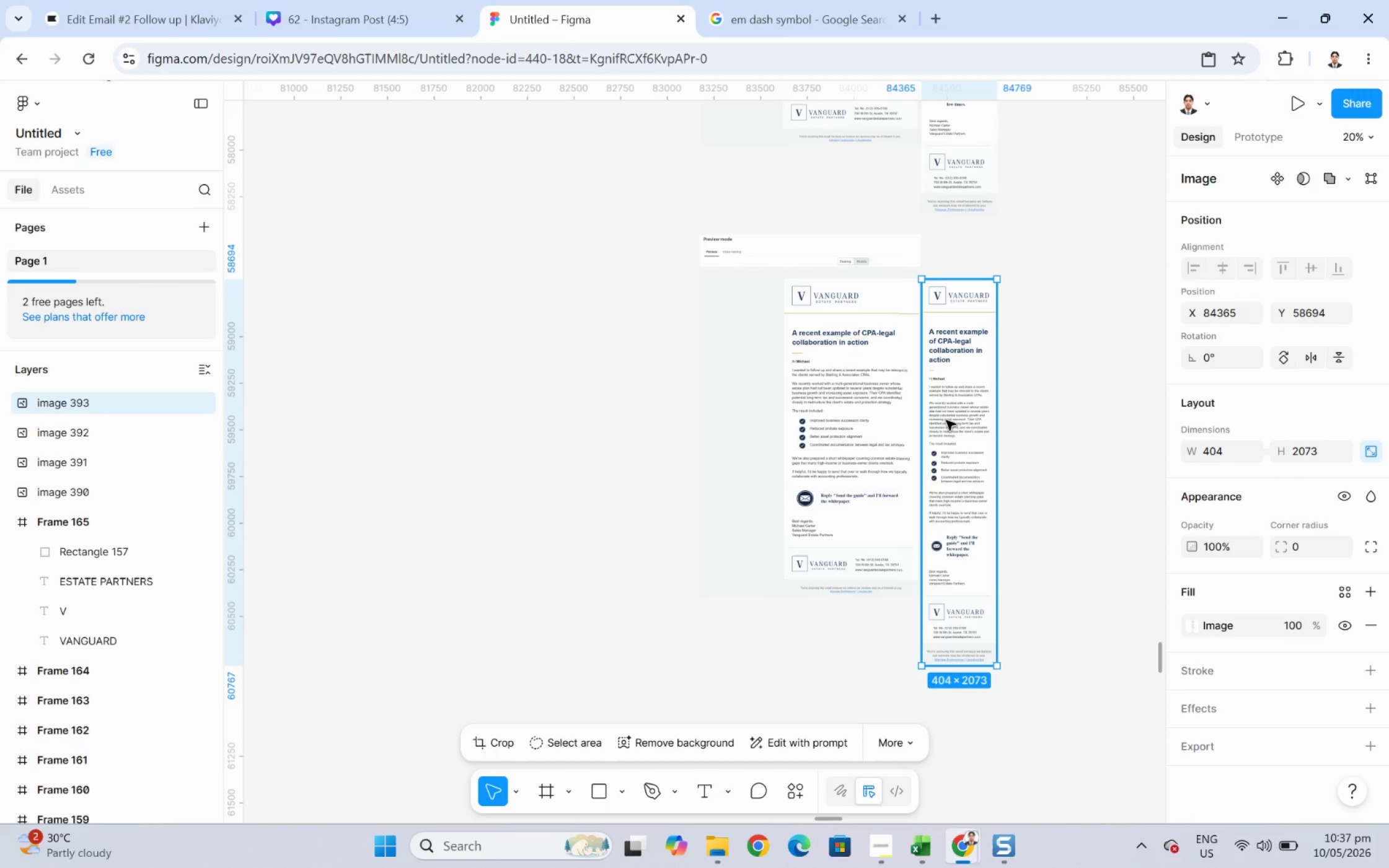 
left_click([1070, 336])
 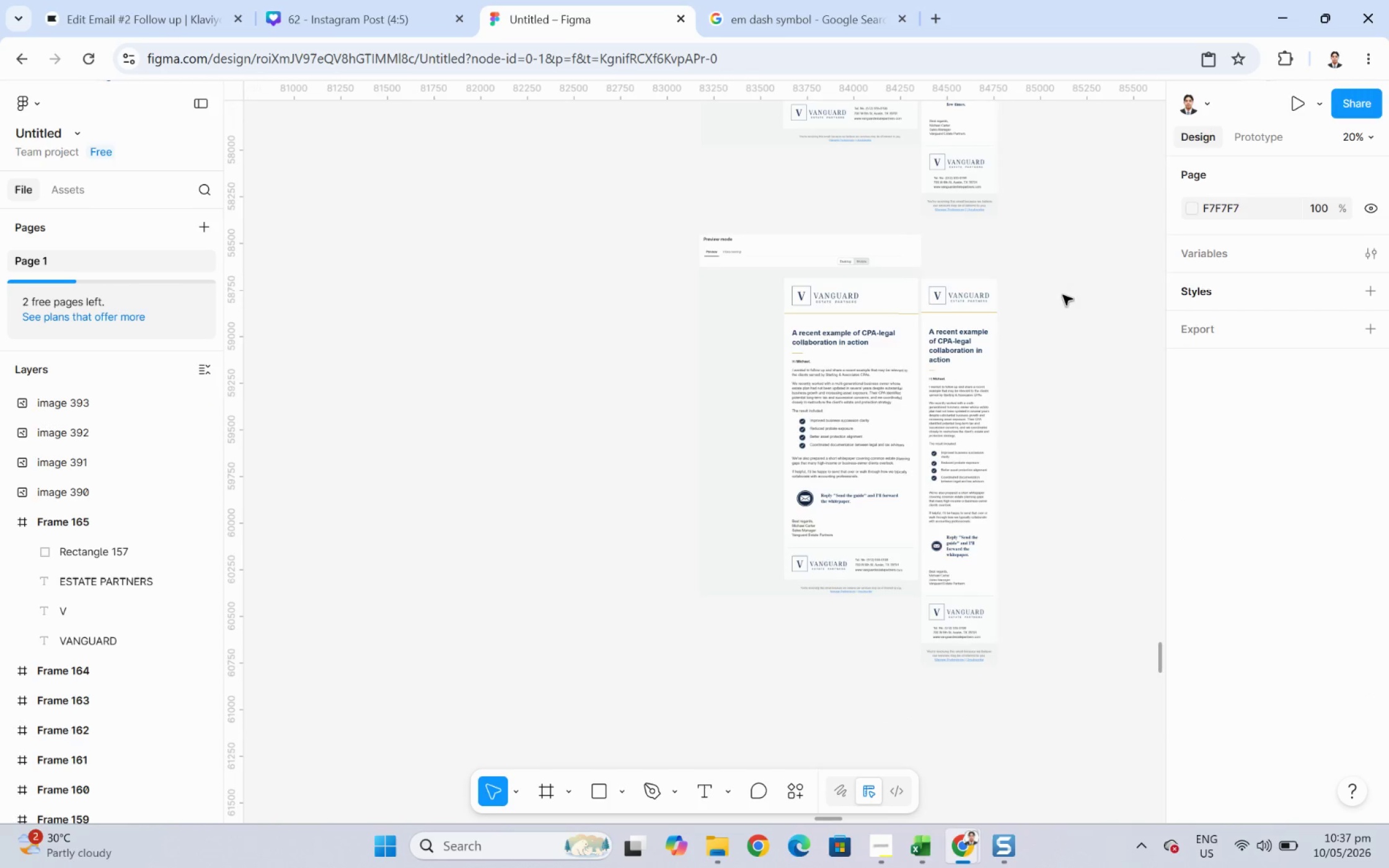 
scroll: coordinate [1062, 294], scroll_direction: up, amount: 4.0
 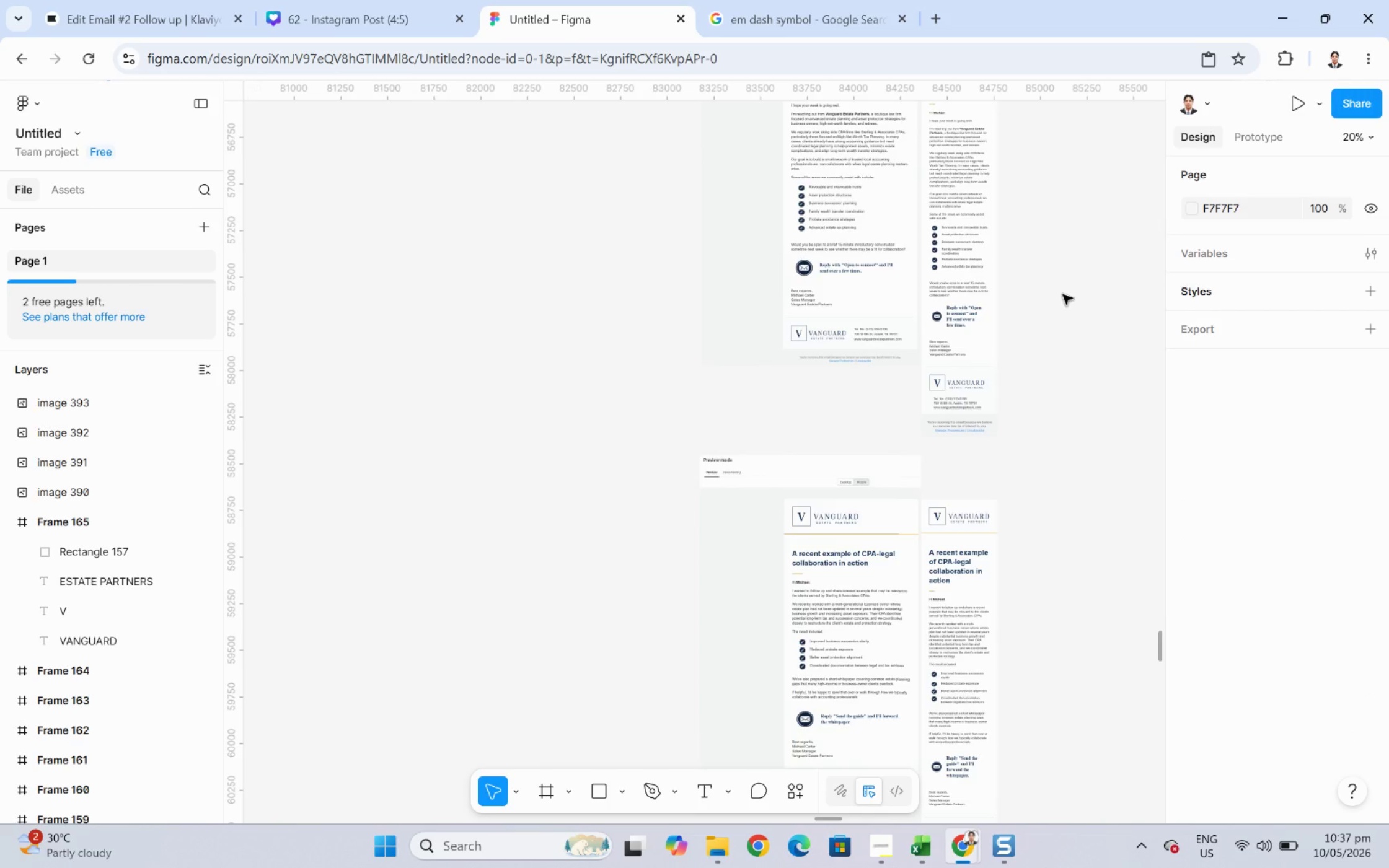 
scroll: coordinate [1065, 297], scroll_direction: down, amount: 4.0
 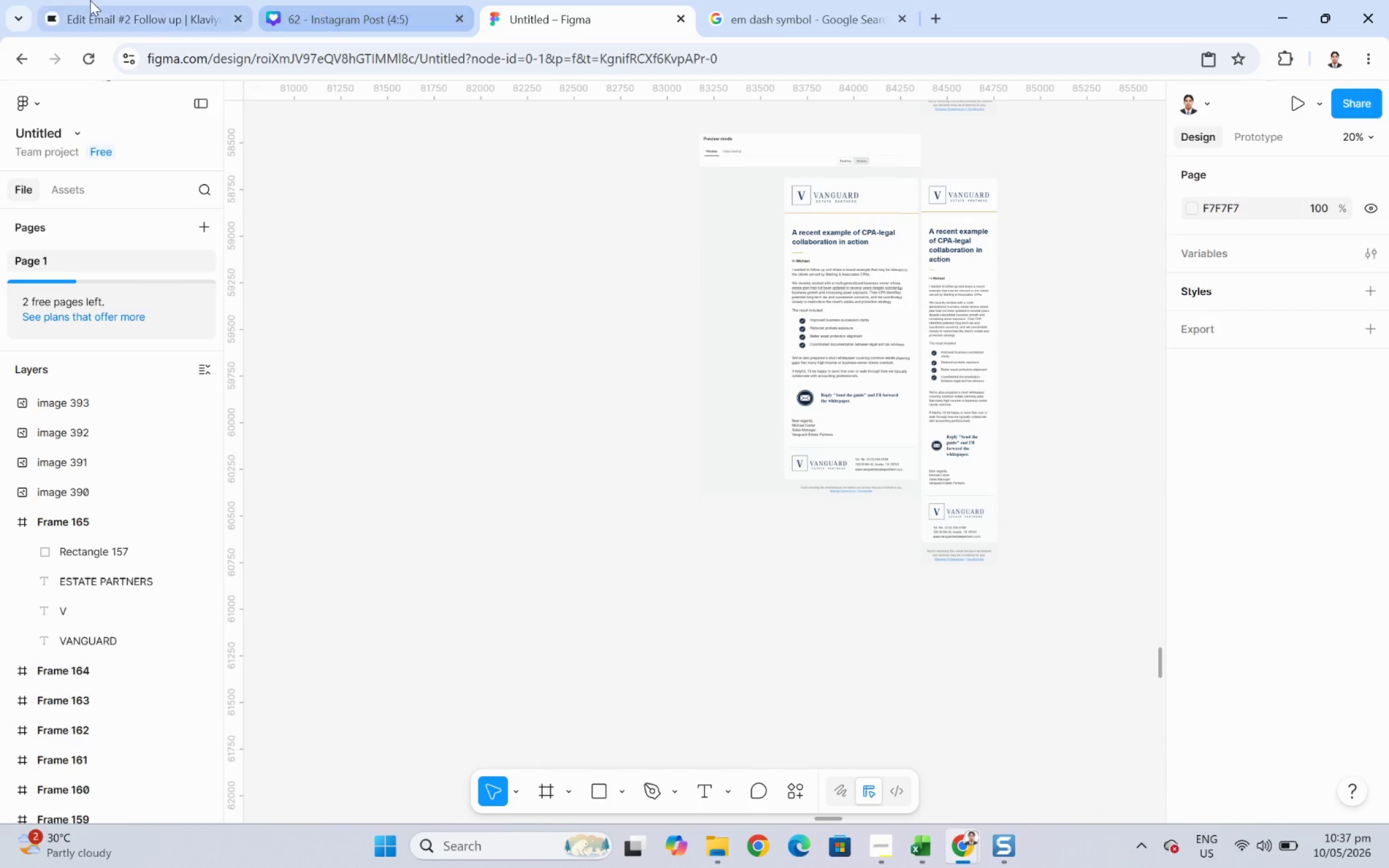 
left_click([90, 0])
 